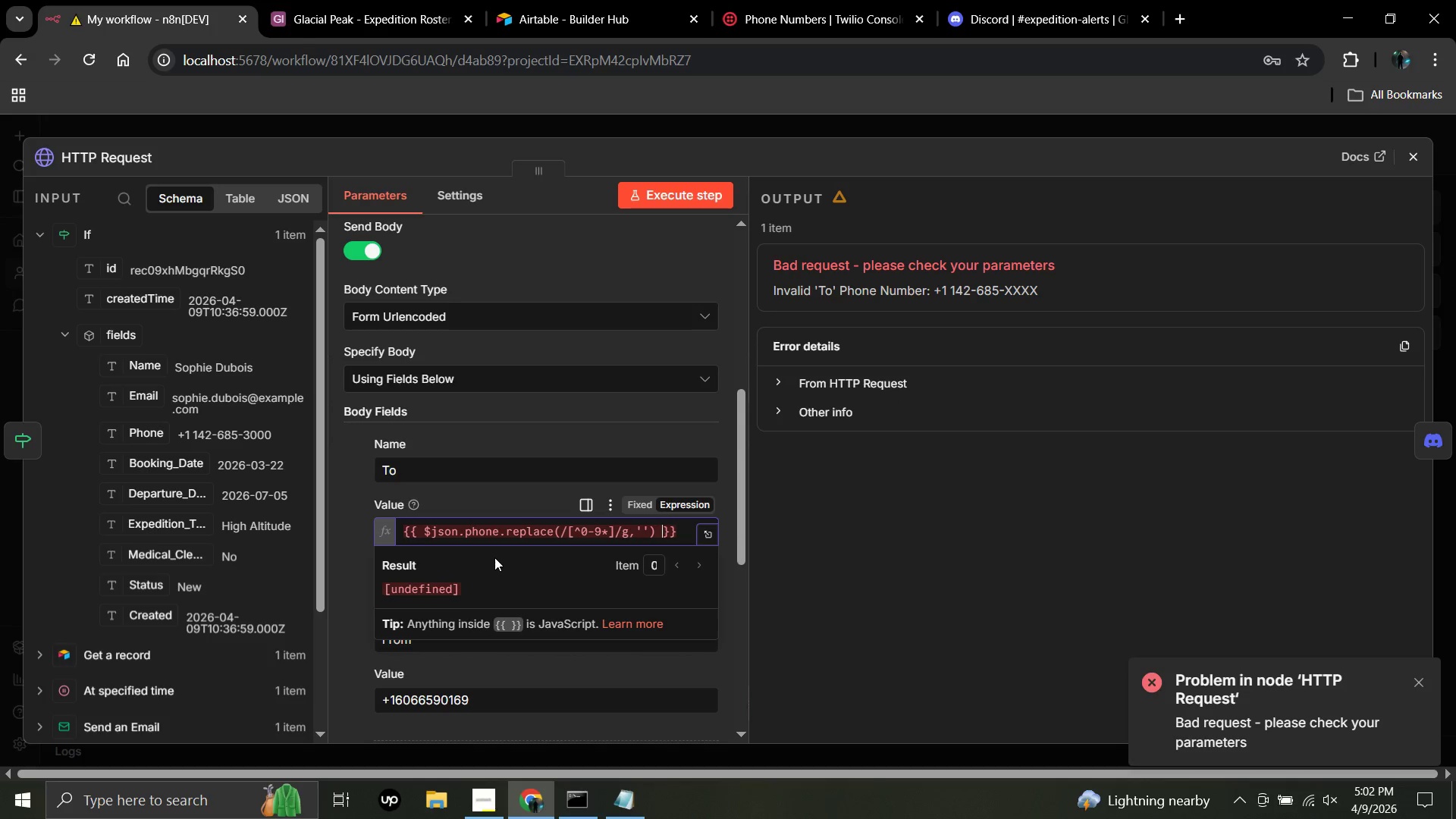 
key(ArrowRight)
 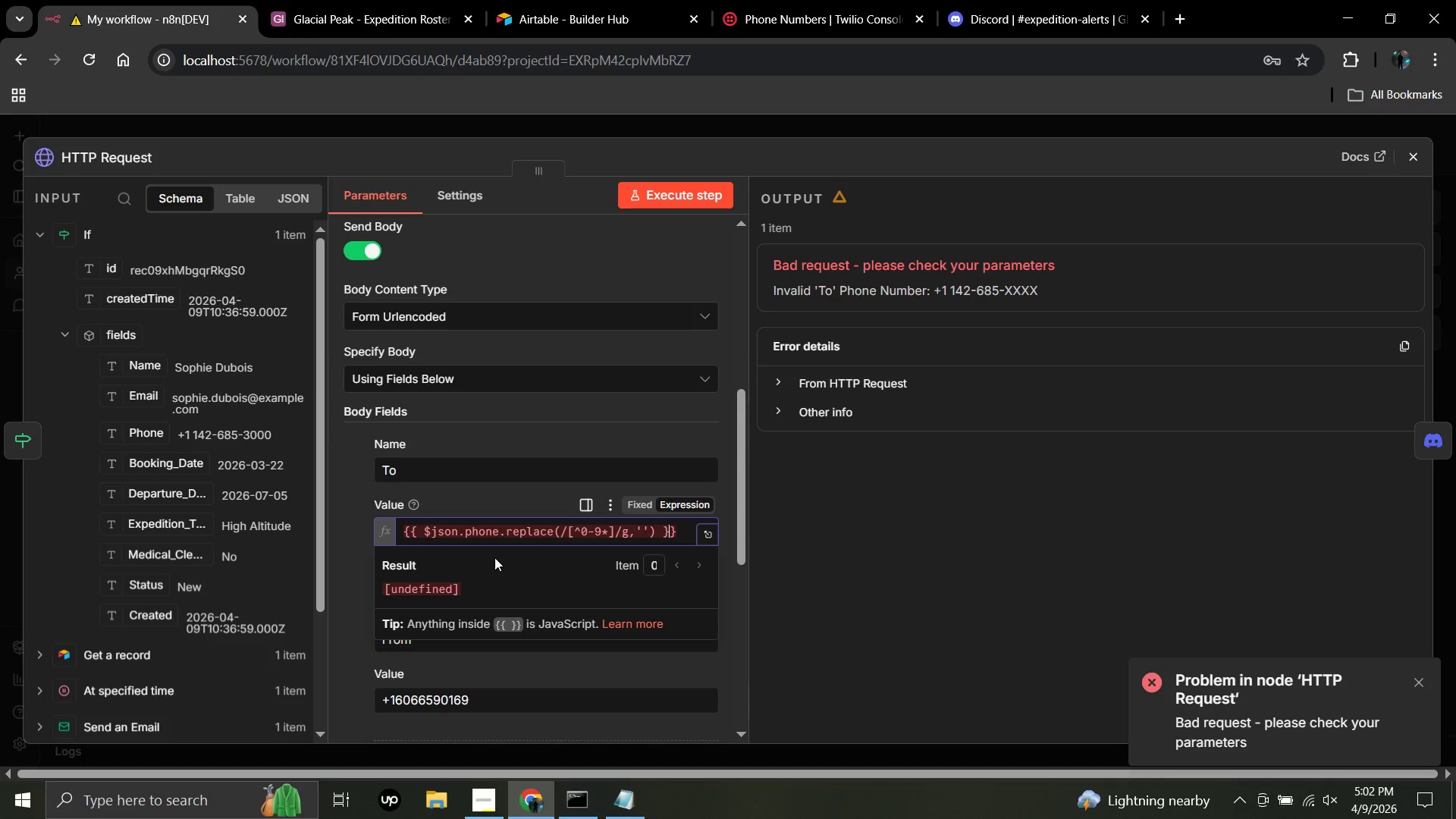 
key(ArrowRight)
 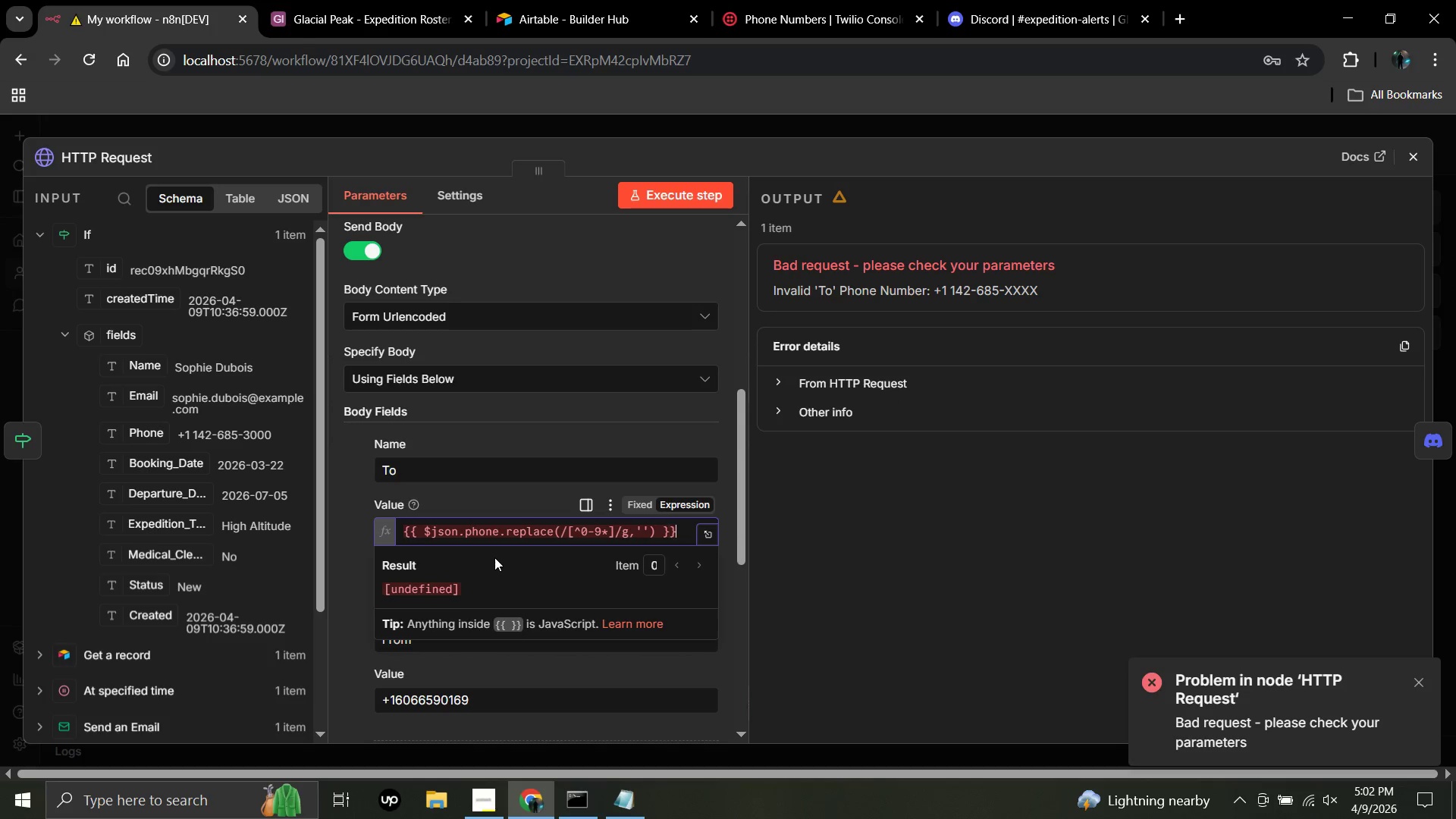 
key(ArrowRight)
 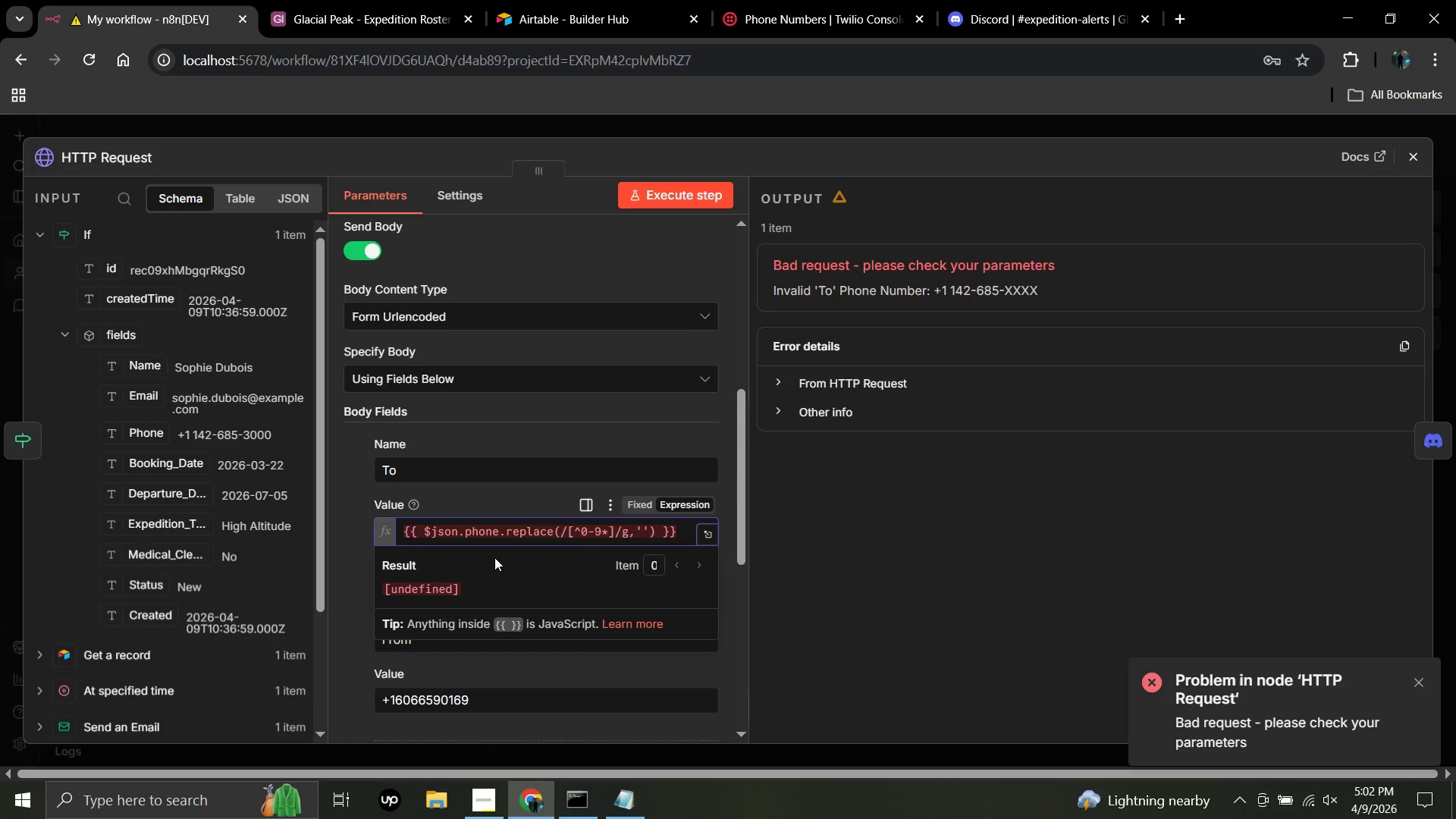 
left_click([508, 491])
 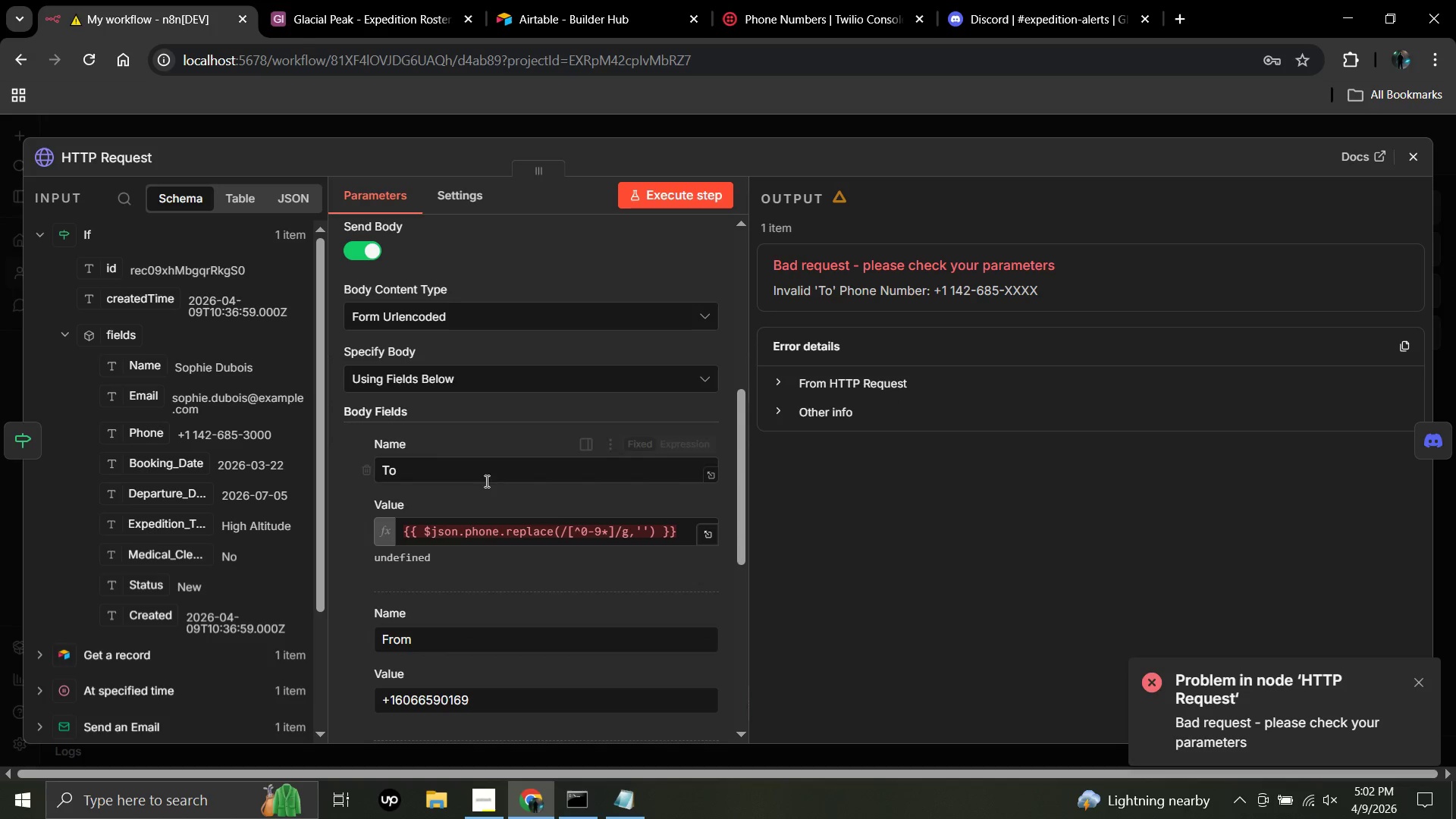 
wait(6.3)
 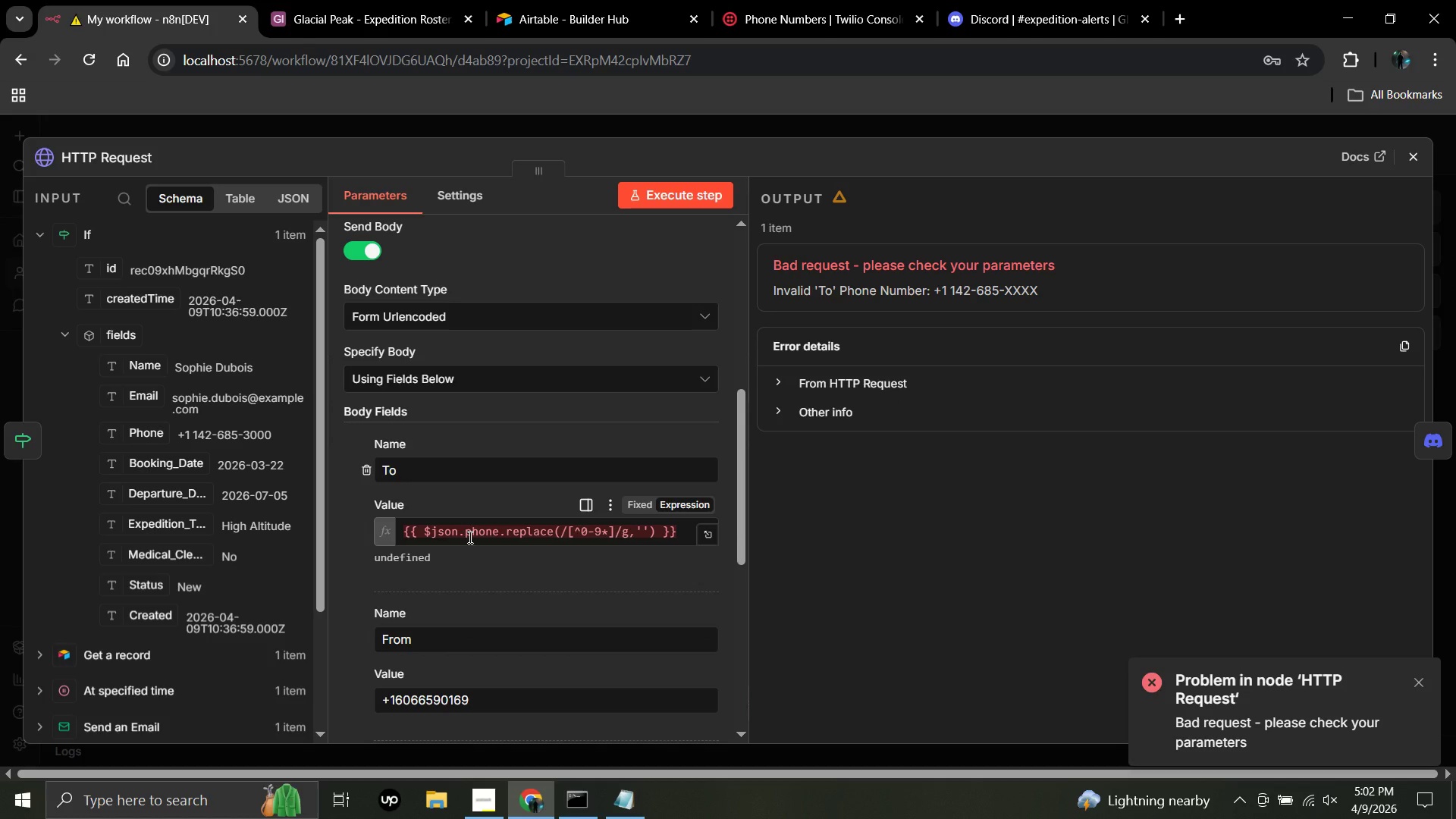 
left_click_drag(start_coordinate=[410, 529], to_coordinate=[687, 531])
 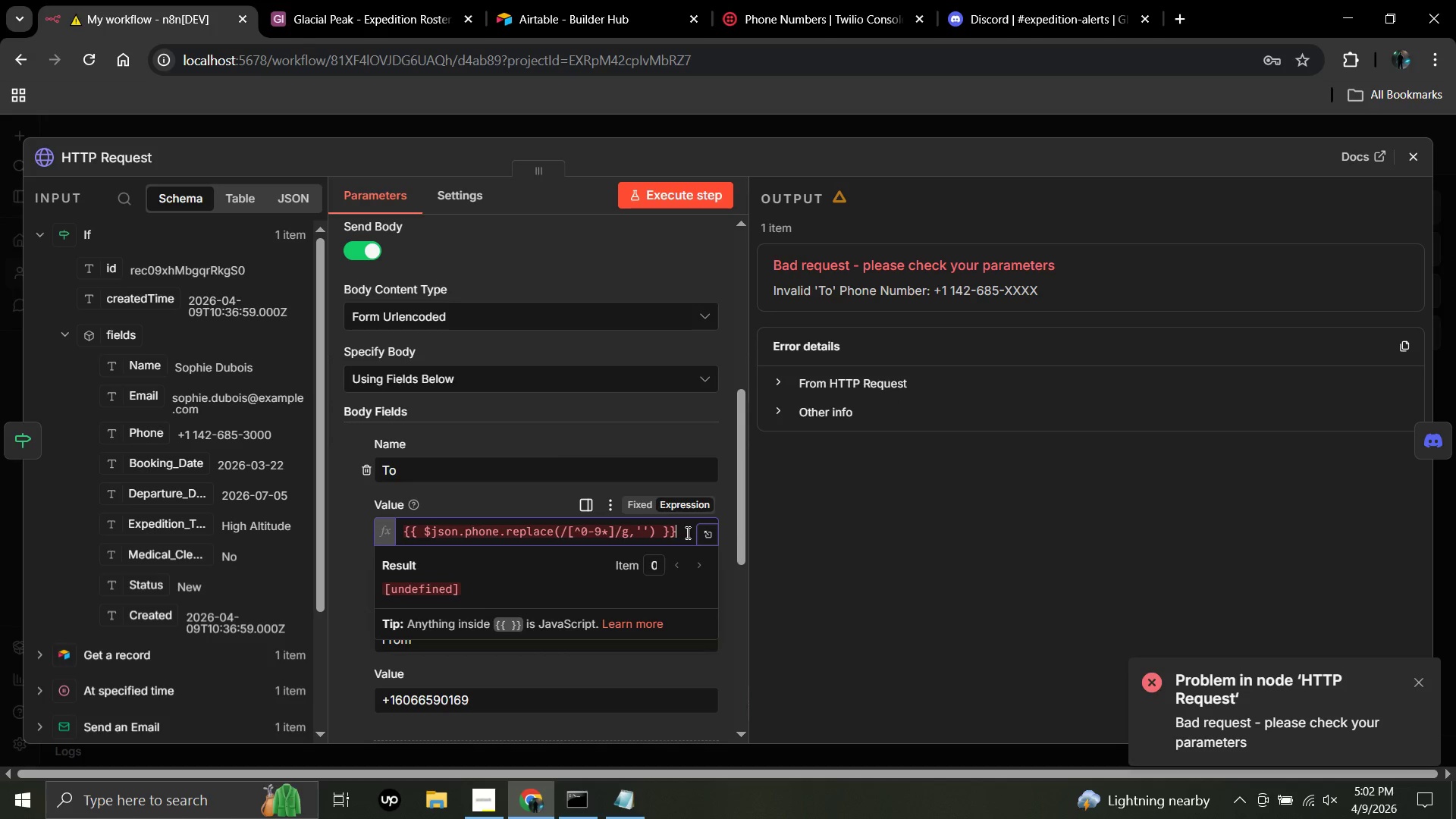 
key(Control+A)
 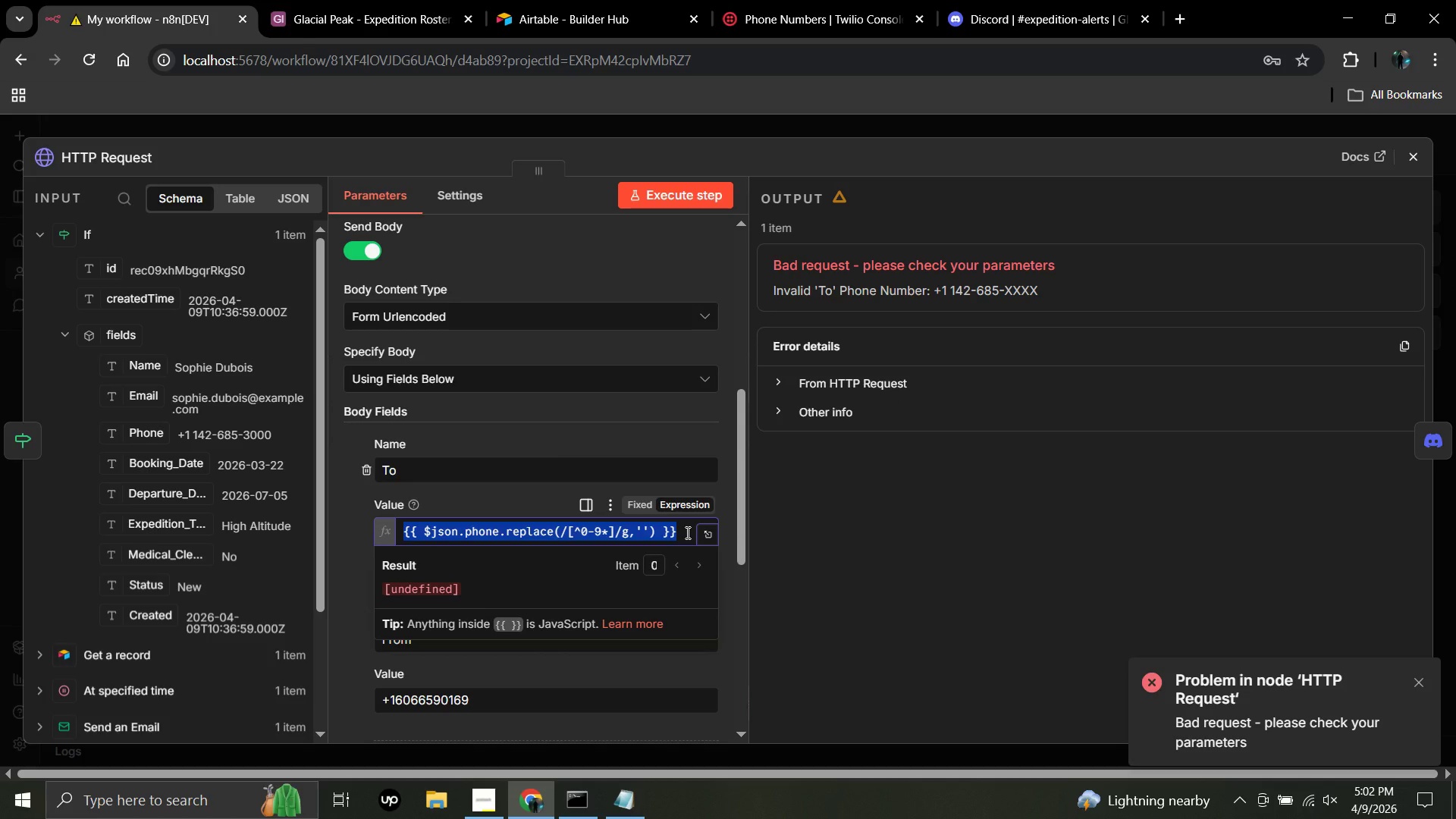 
key(Control+C)
 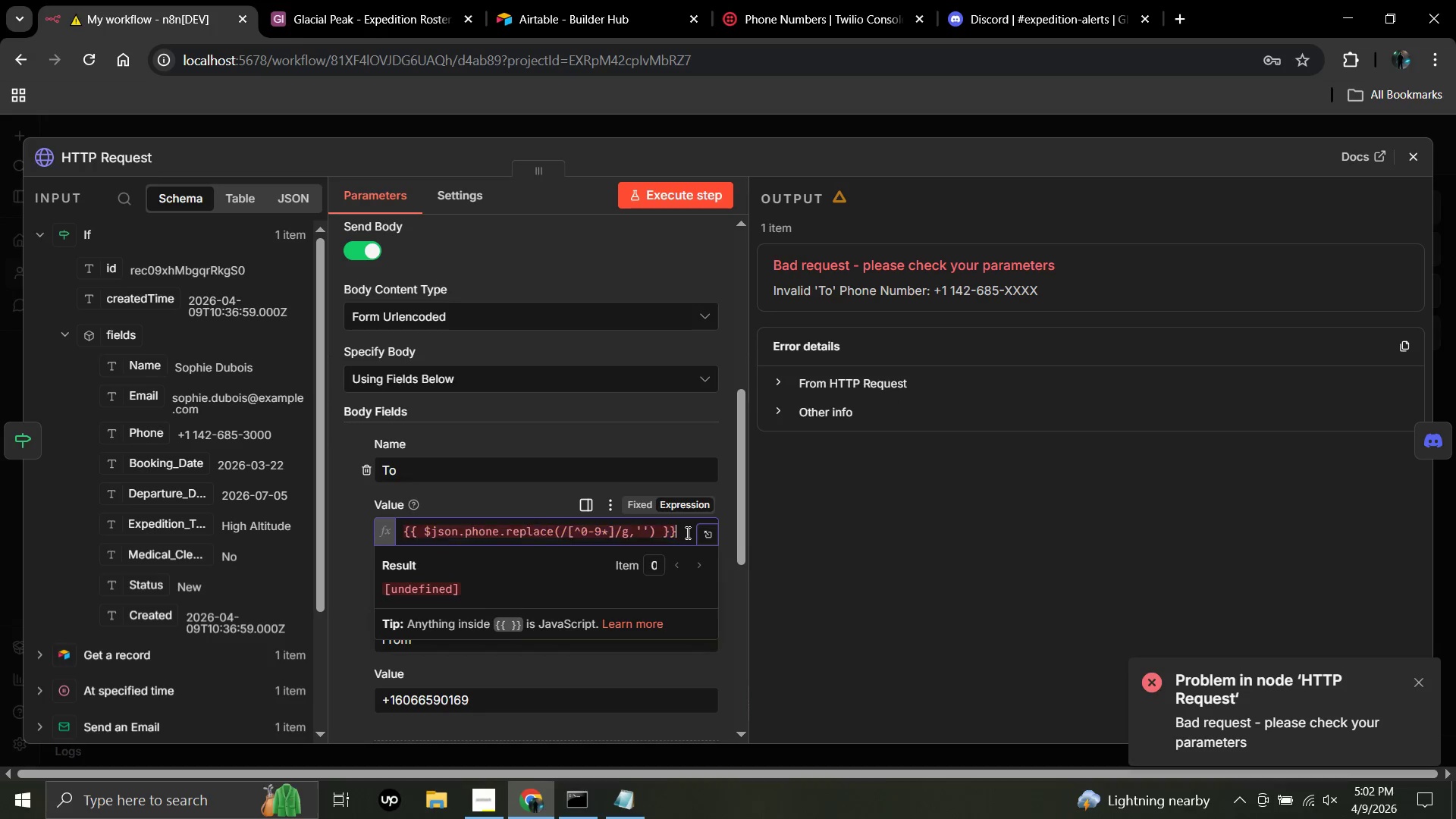 
left_click([686, 532])
 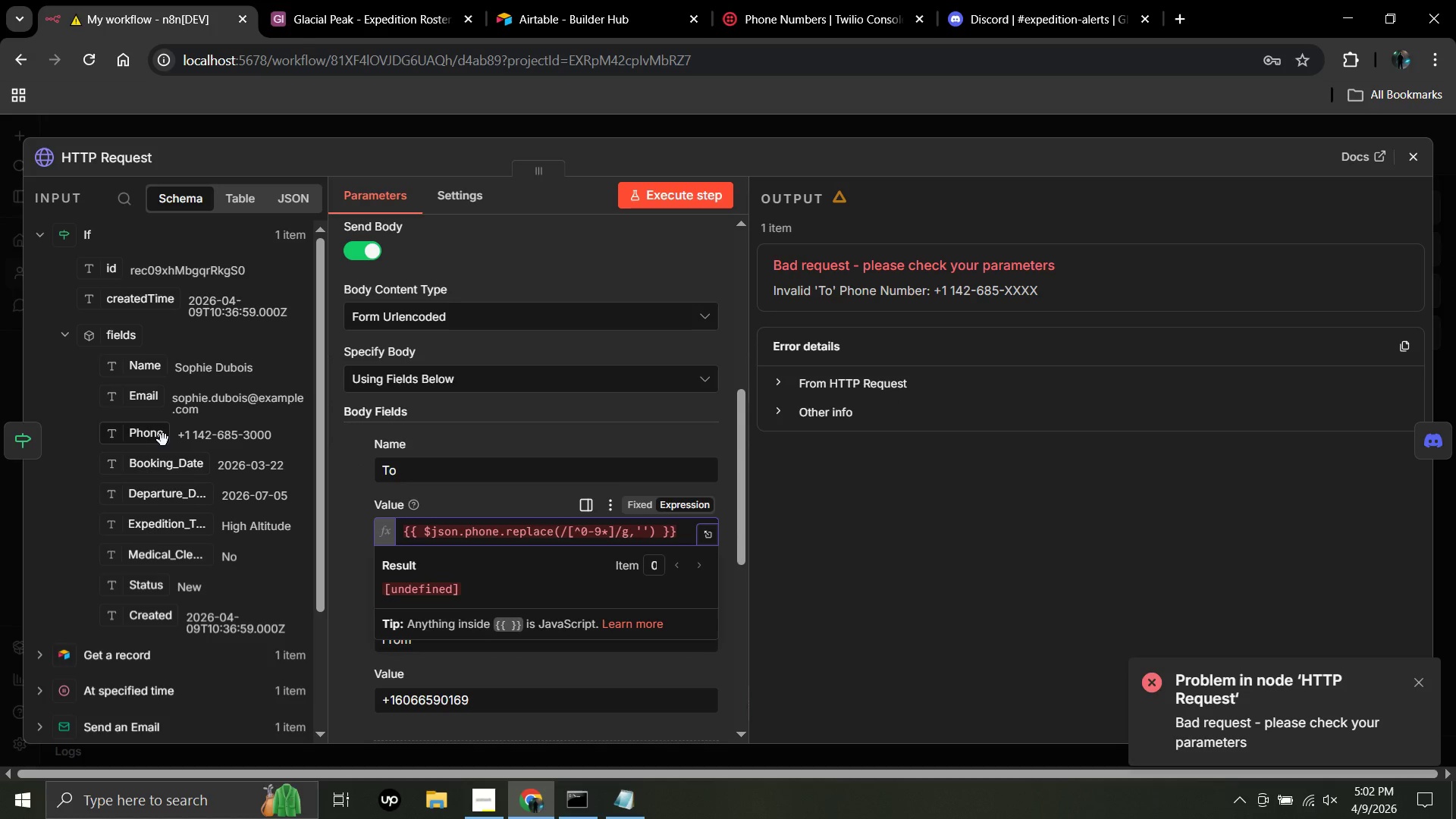 
hold_key(key=ControlLeft, duration=0.42)
 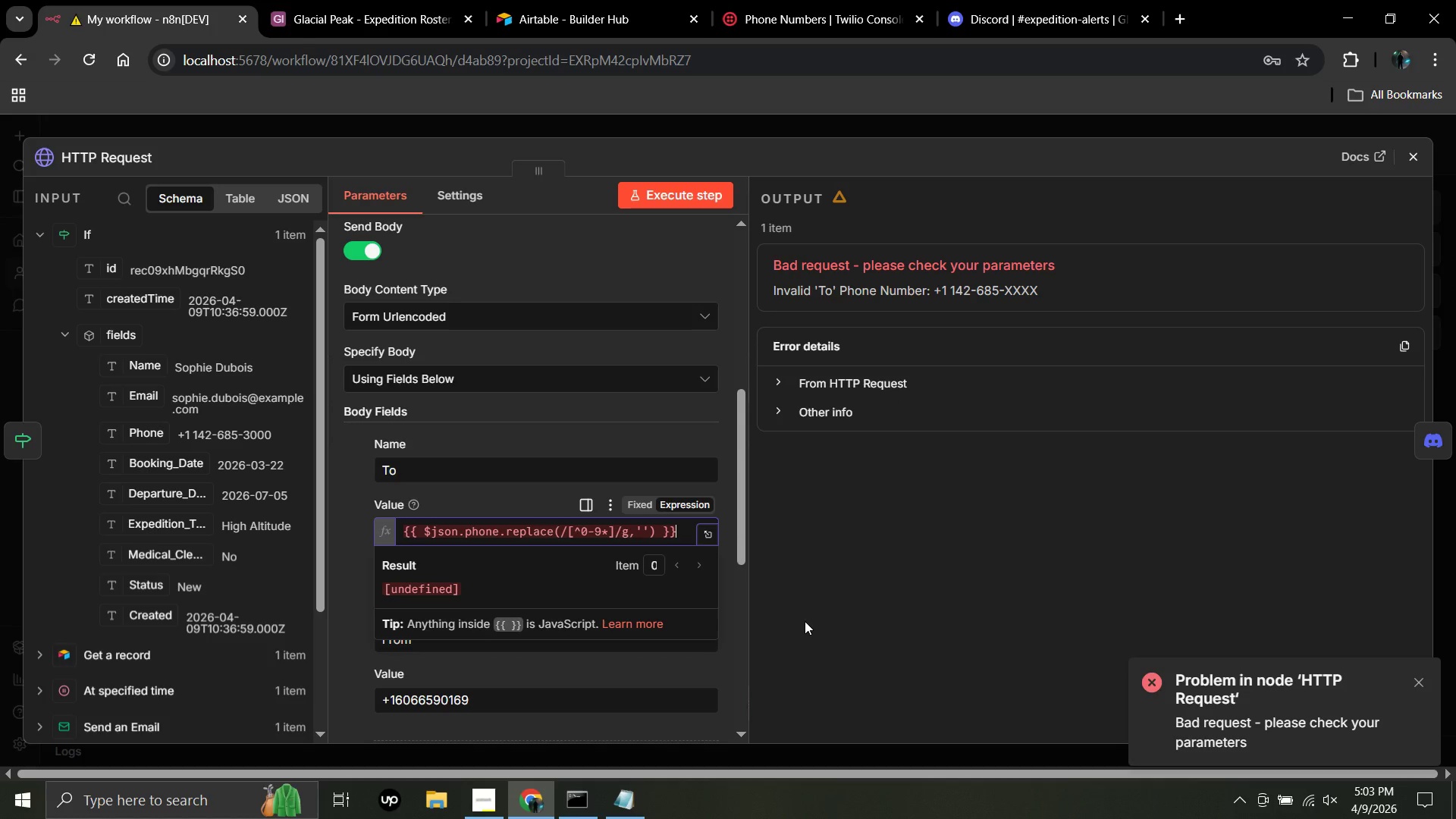 
wait(66.66)
 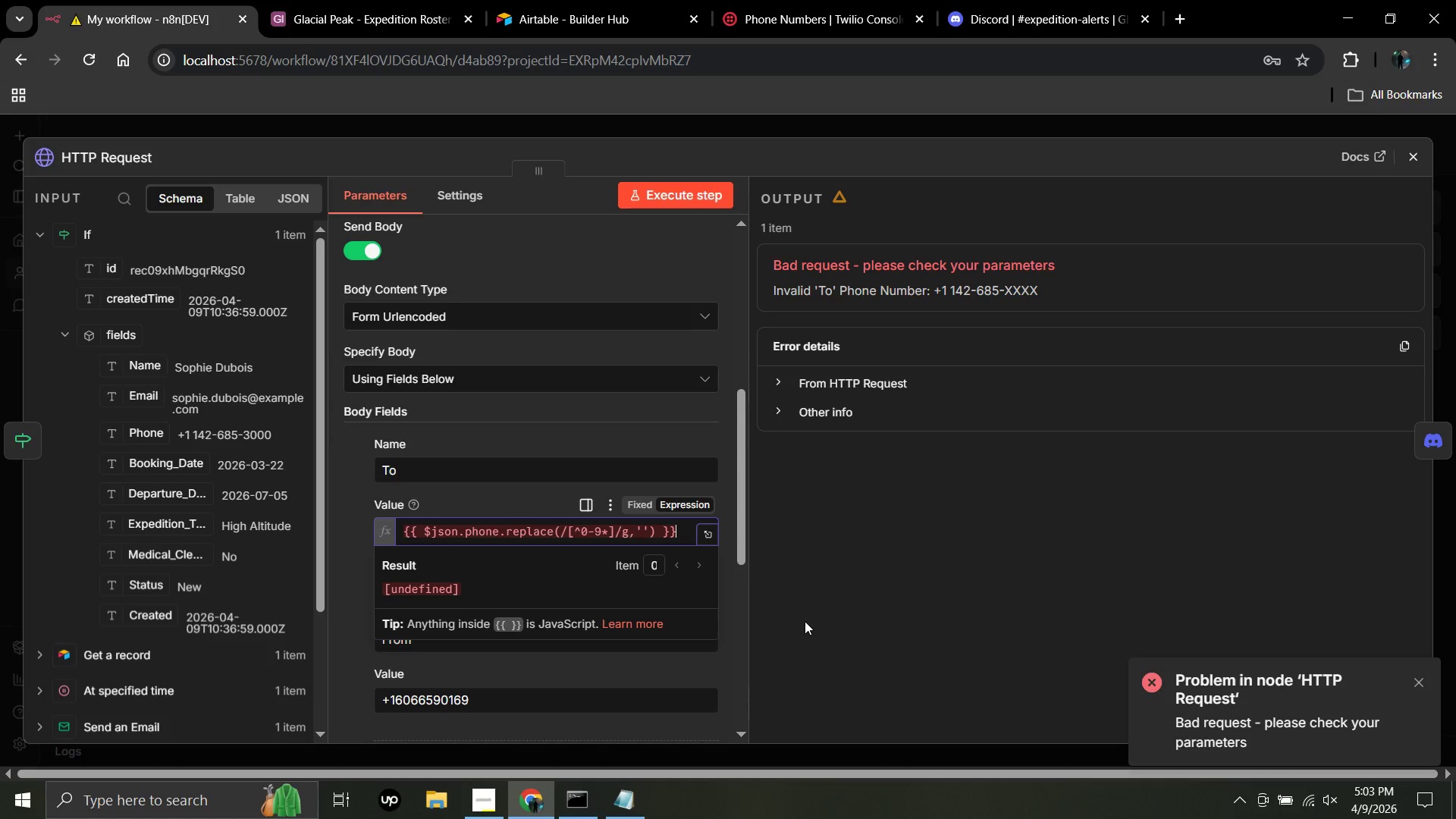 
left_click([805, 621])
 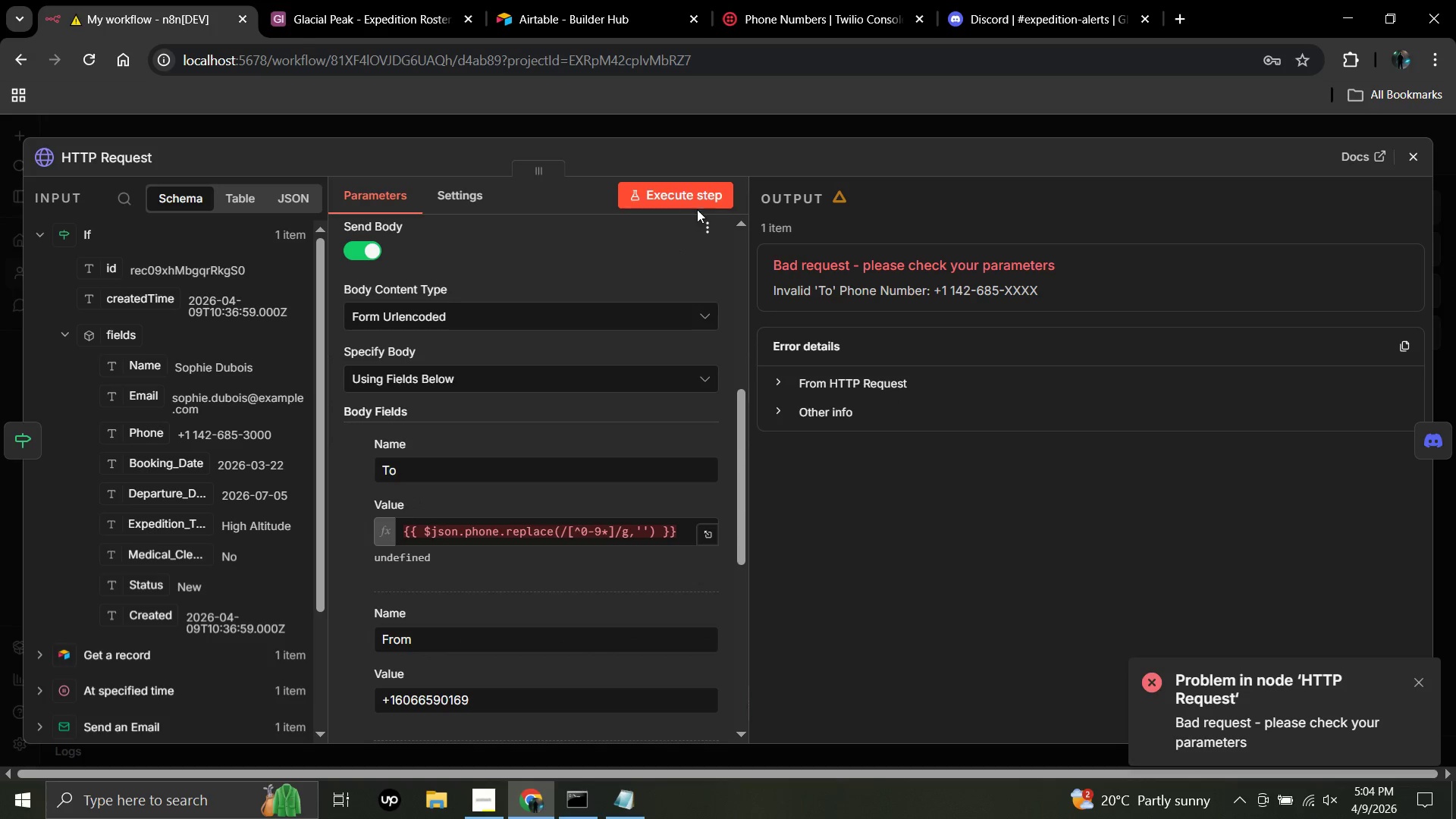 
left_click([701, 205])
 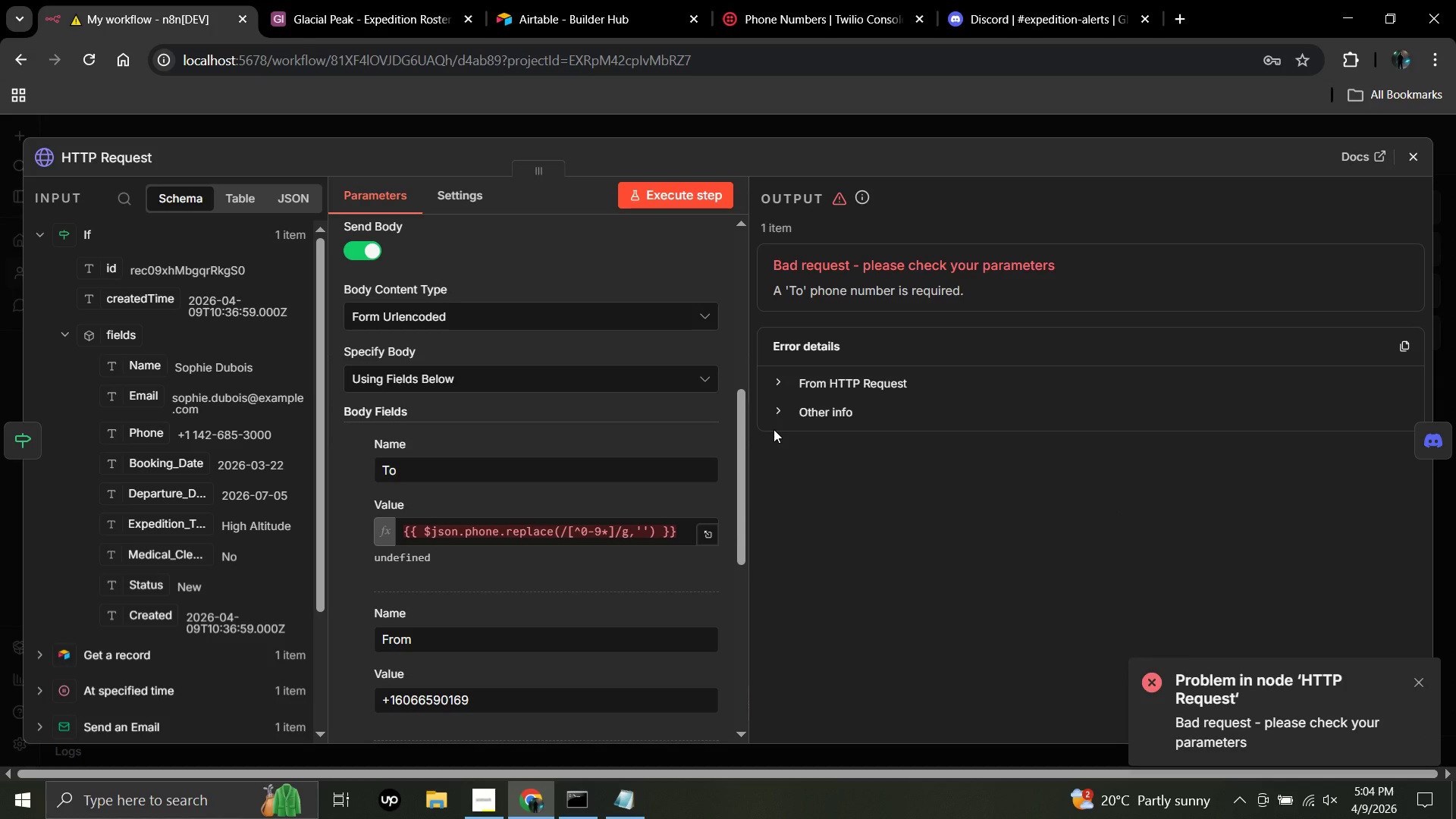 
wait(17.77)
 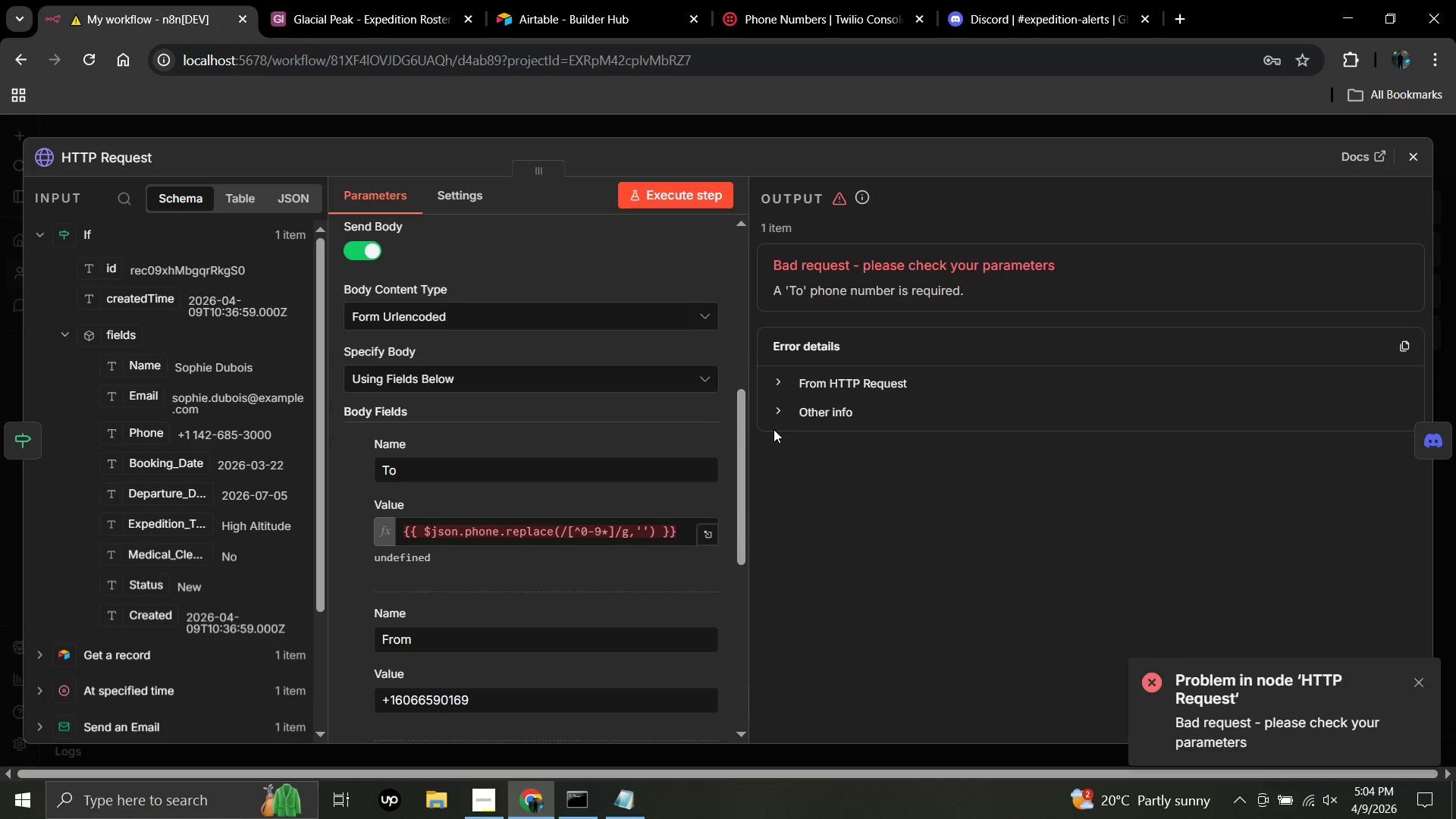 
left_click([513, 533])
 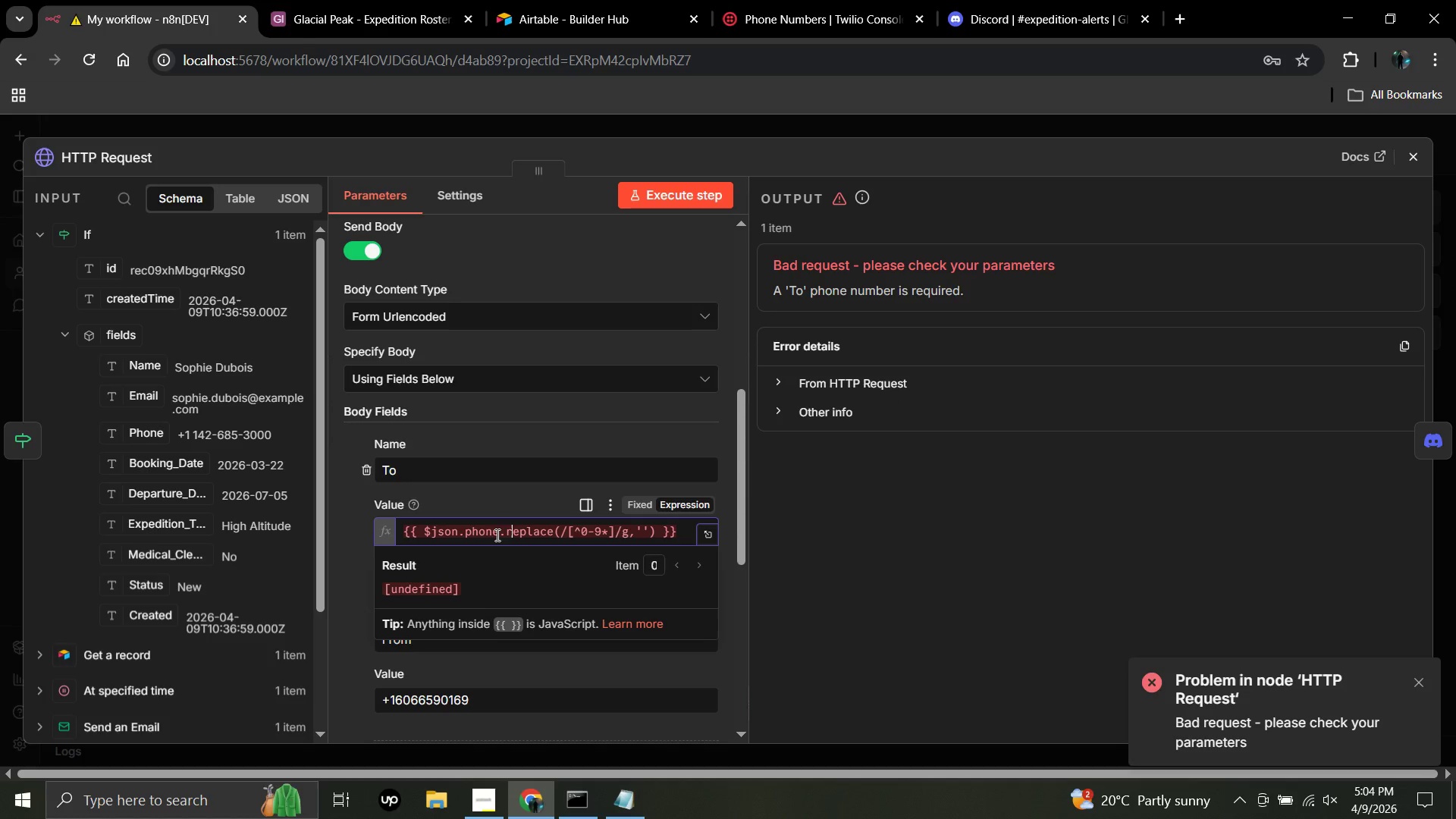 
left_click_drag(start_coordinate=[500, 530], to_coordinate=[633, 535])
 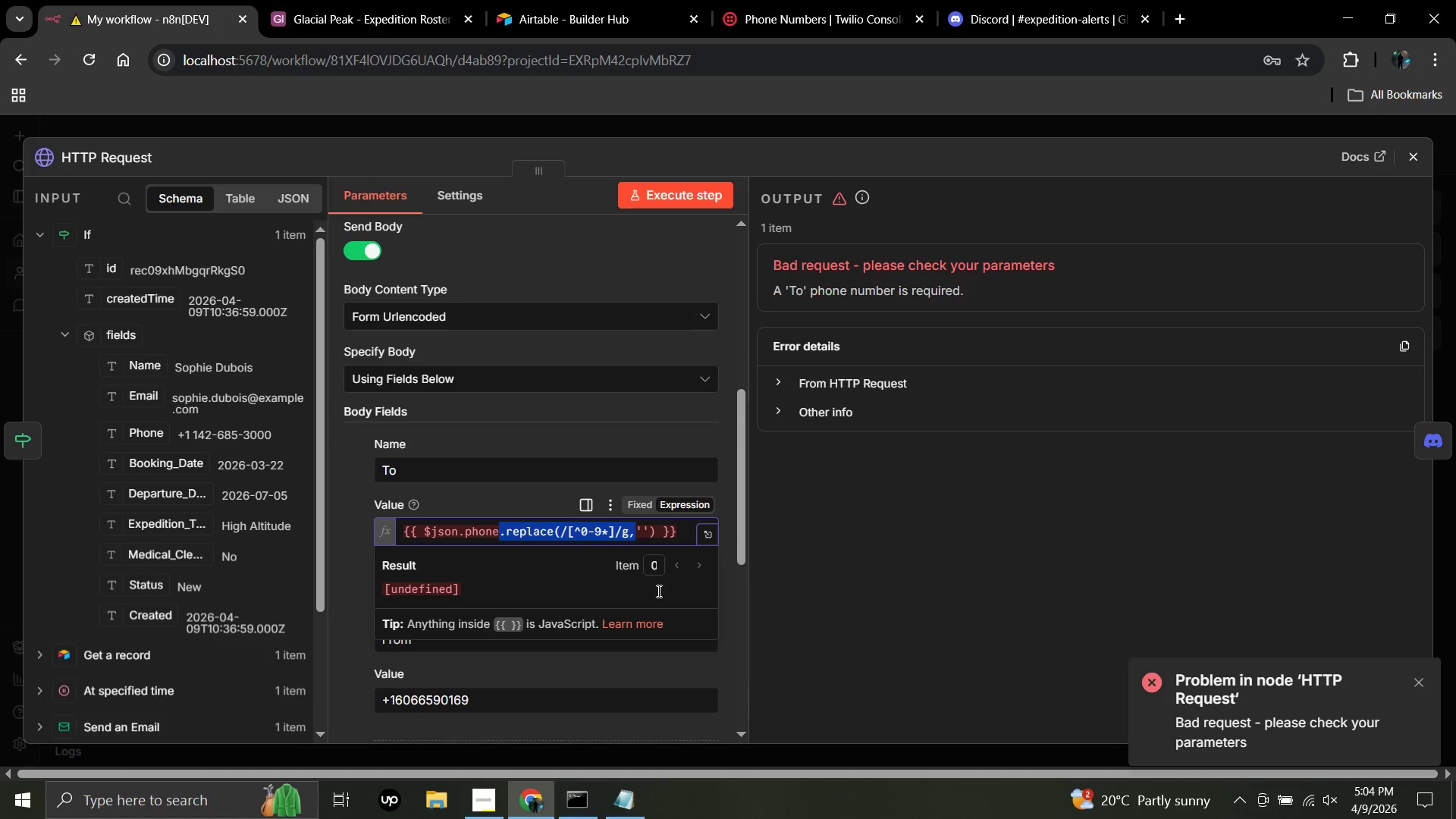 
key(Control+C)
 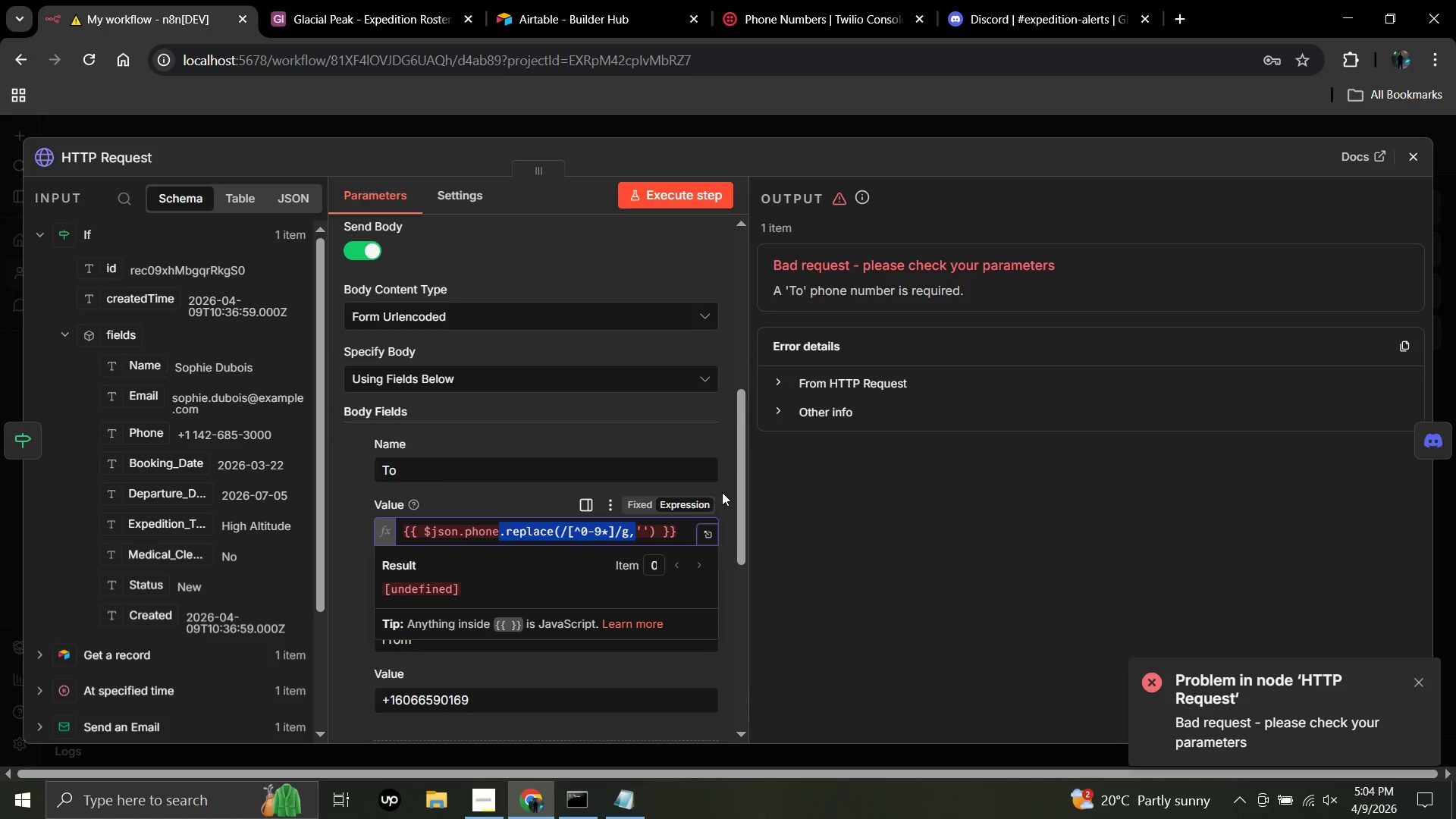 
left_click([722, 492])
 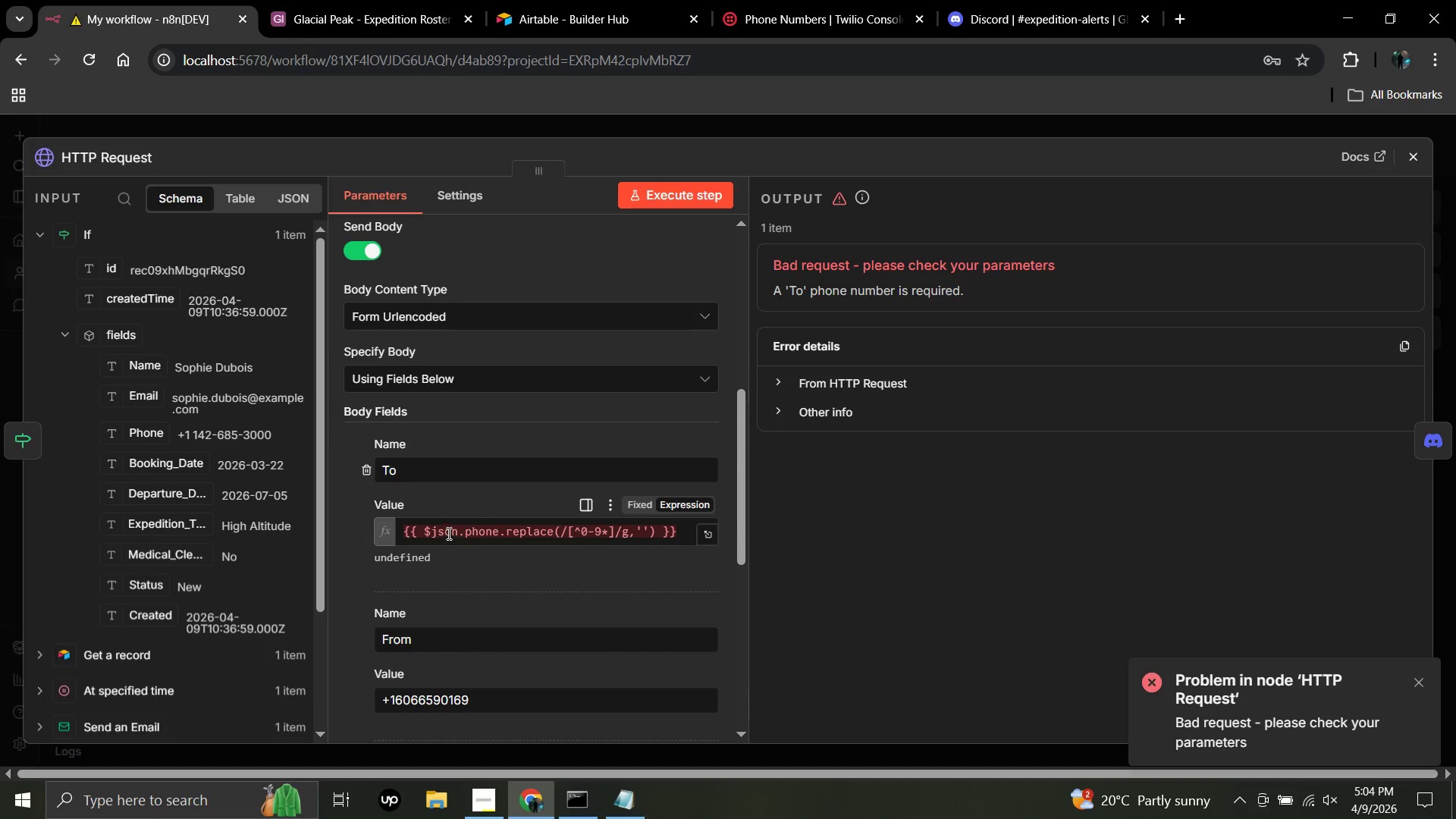 
key(Control+ControlLeft)
 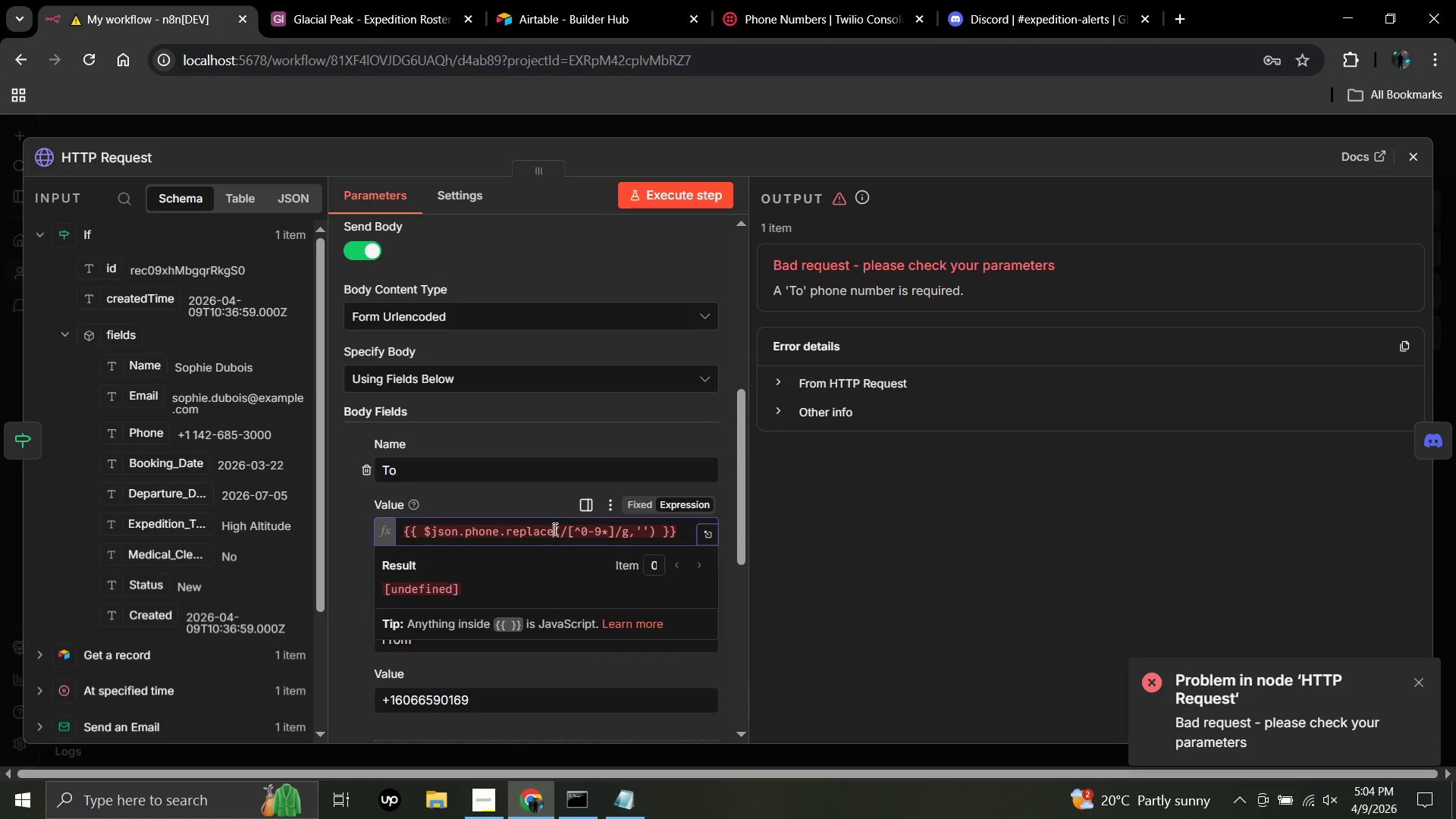 
left_click([554, 529])
 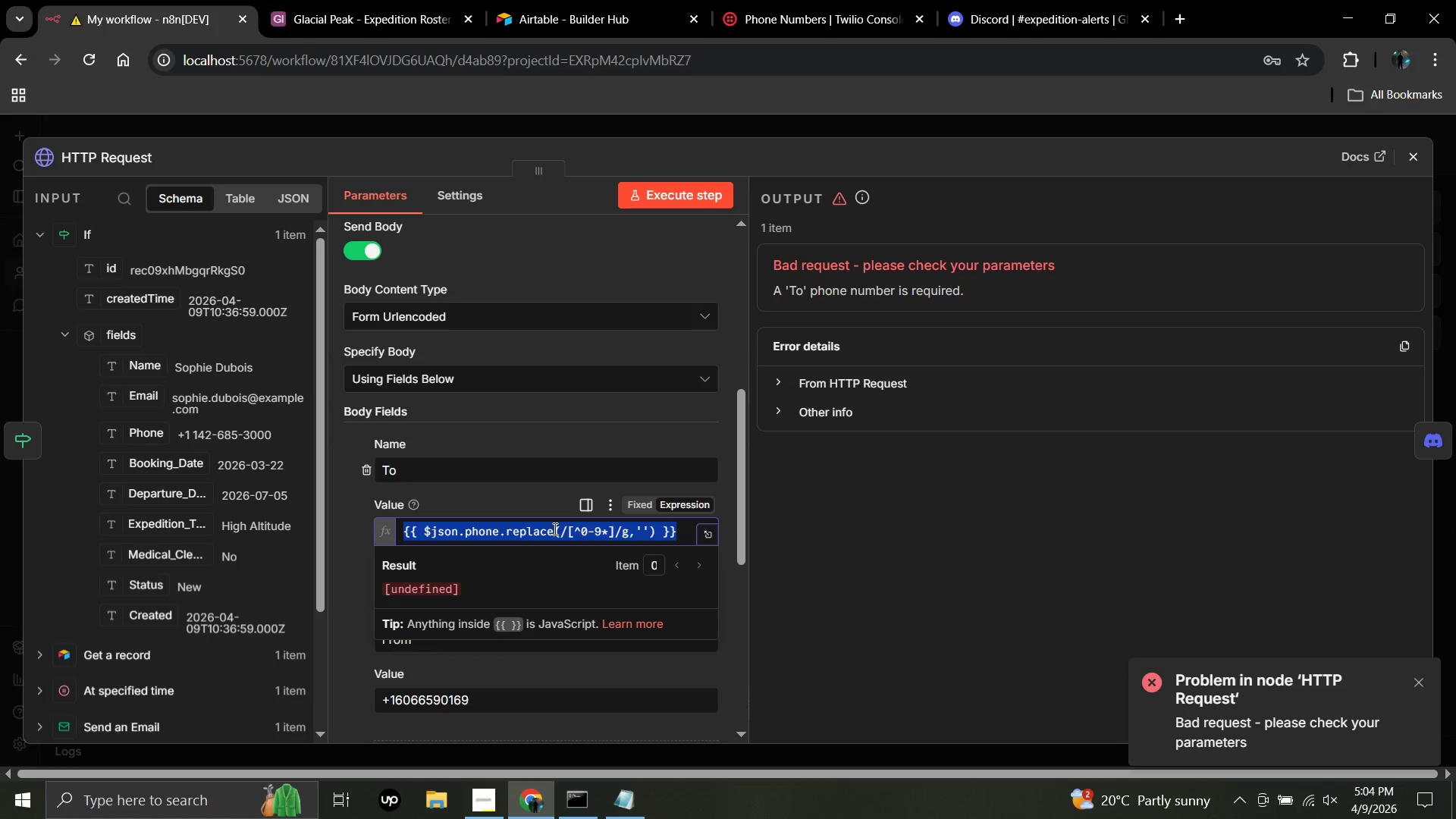 
key(Control+A)
 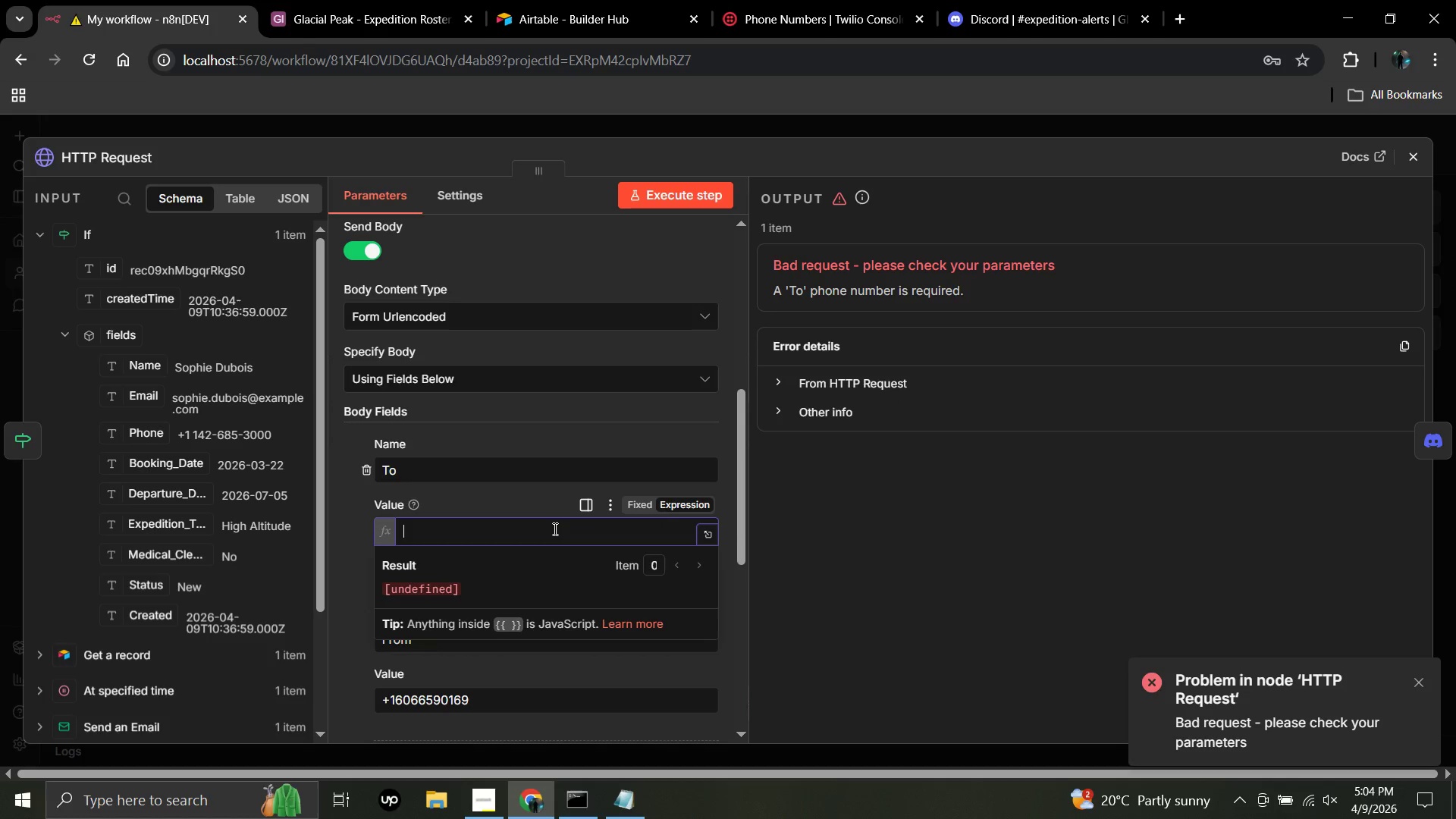 
key(Backspace)
 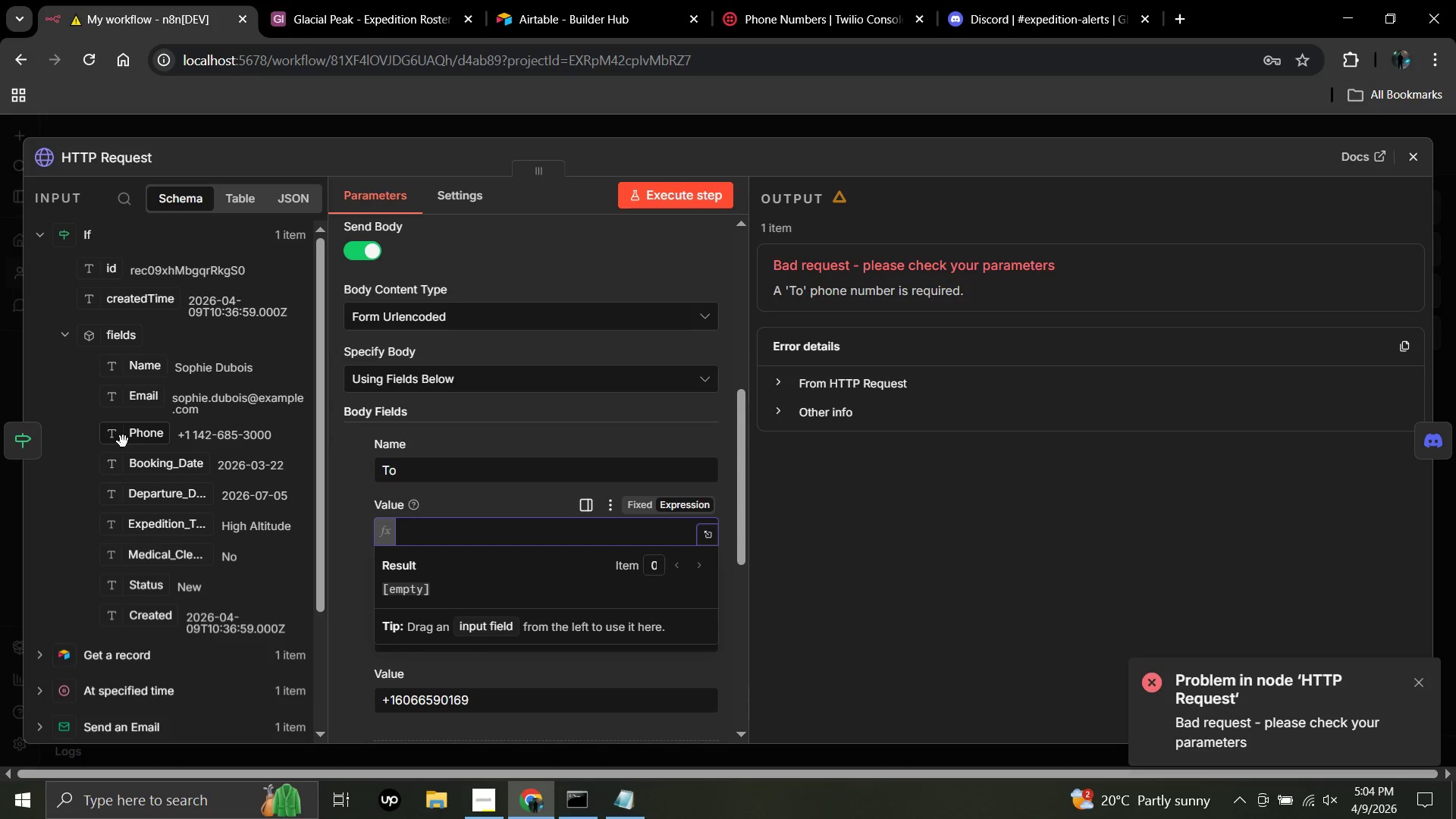 
left_click_drag(start_coordinate=[124, 440], to_coordinate=[499, 538])
 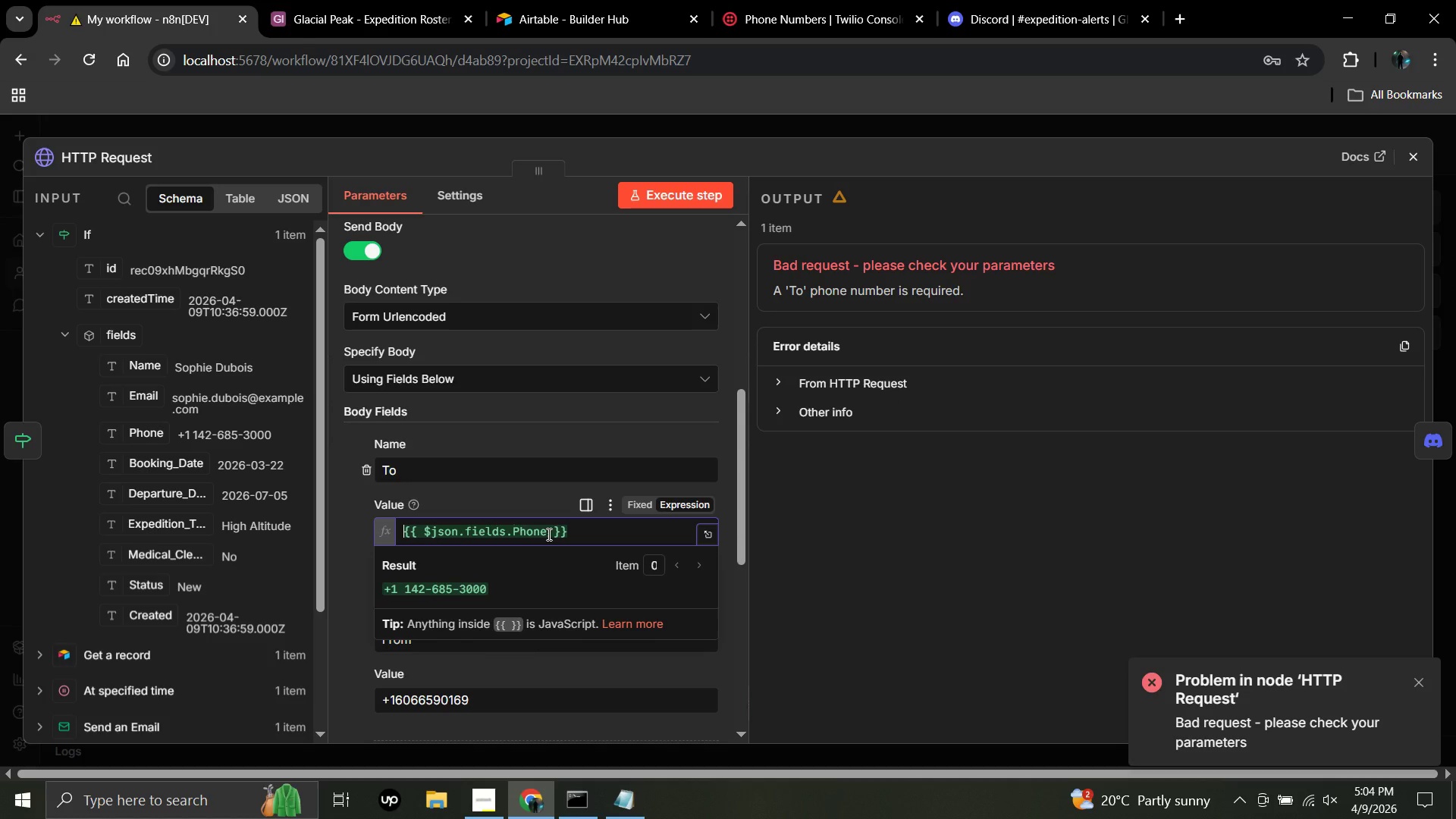 
left_click([548, 534])
 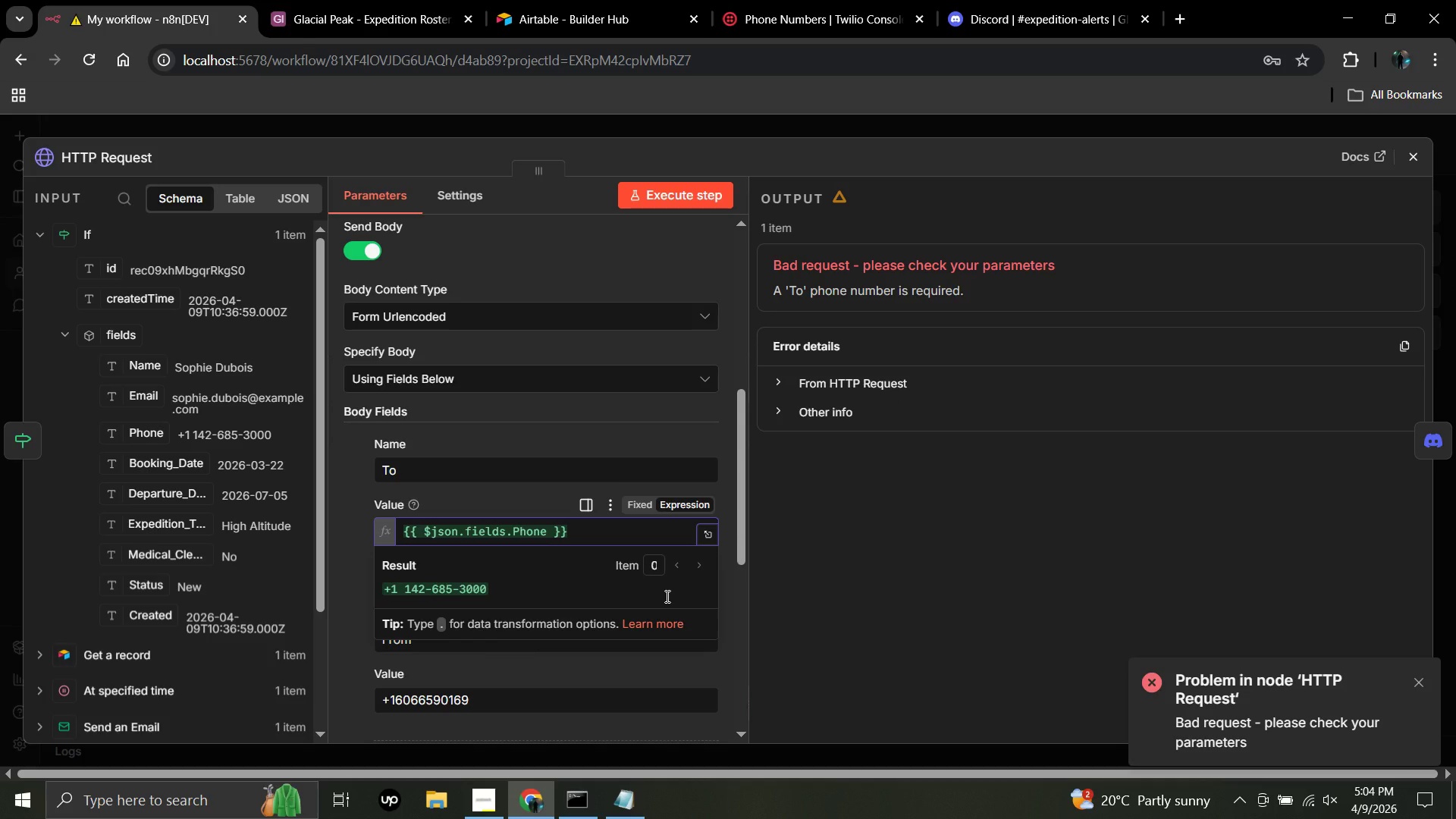 
key(Control+V)
 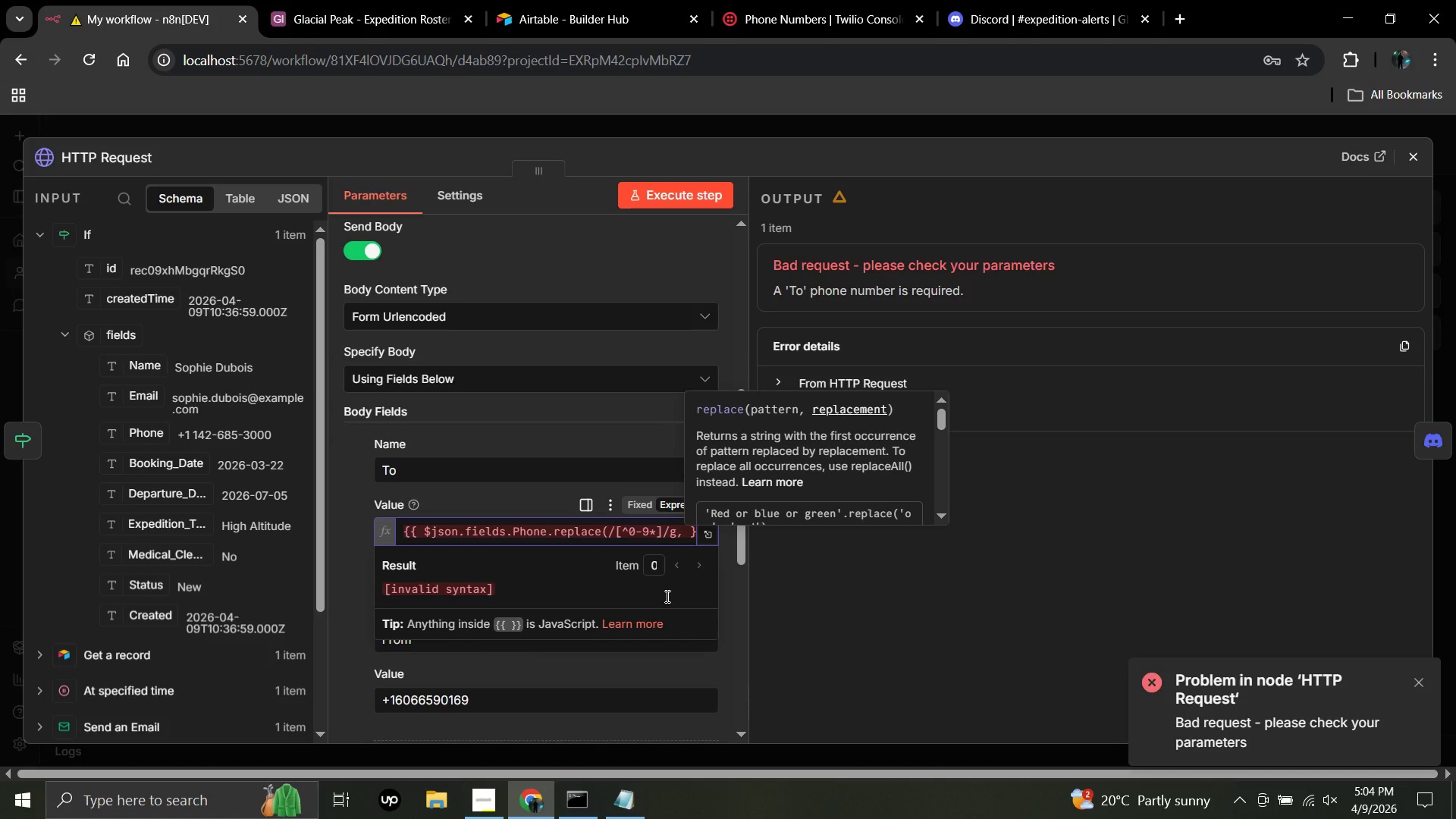 
key(Control+Z)
 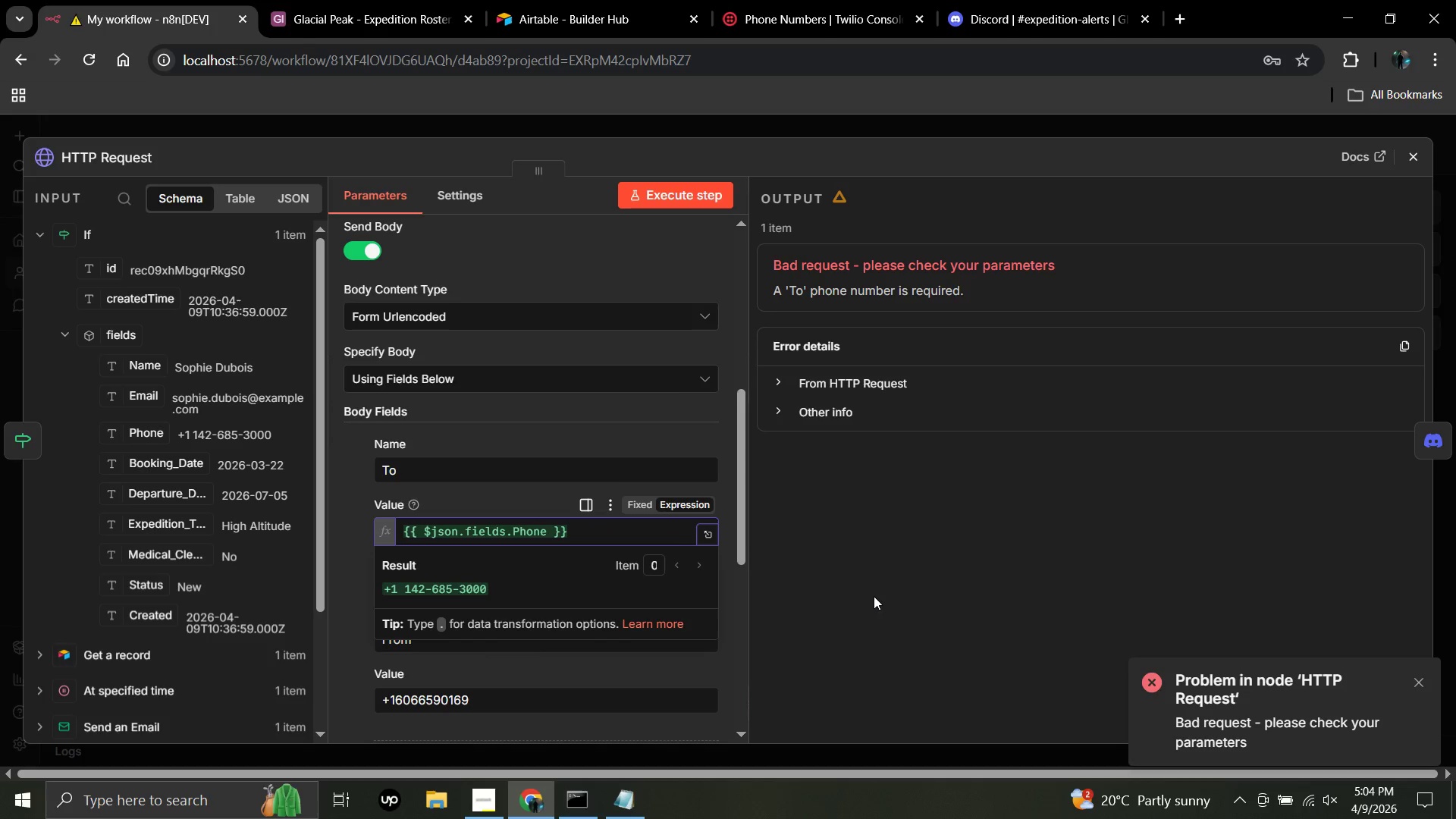 
left_click([877, 596])
 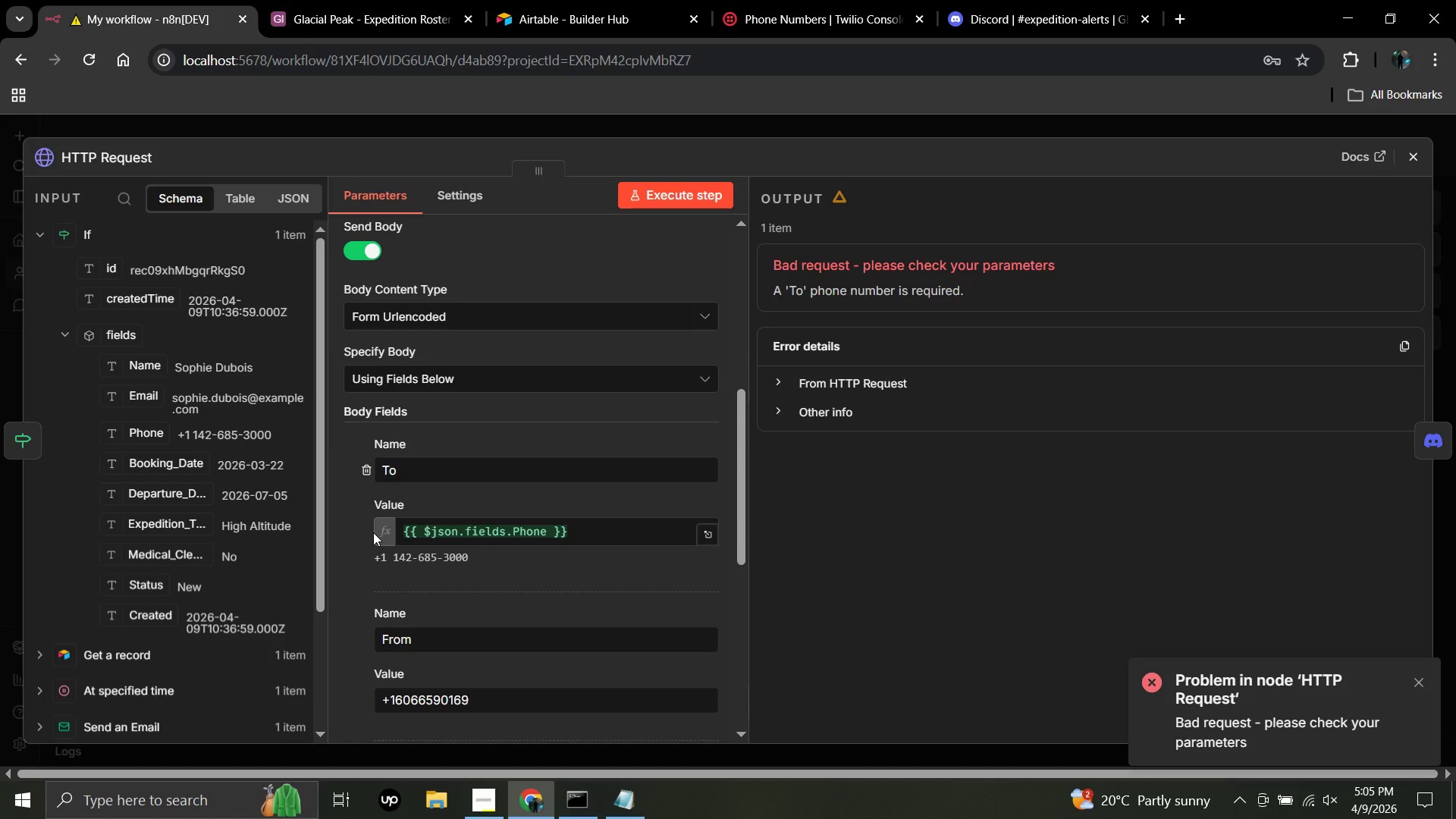 
wait(79.58)
 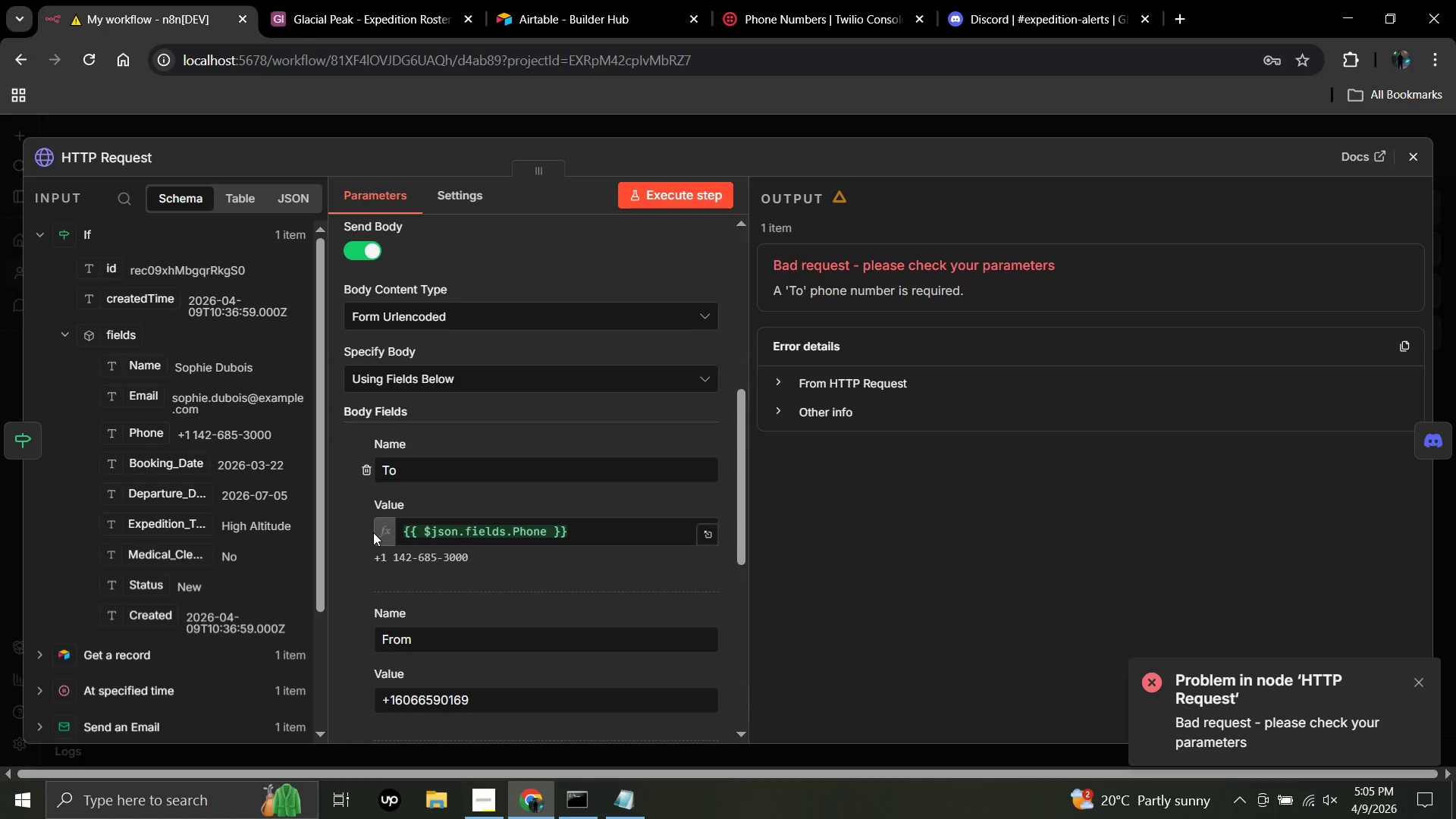 
scroll: coordinate [373, 532], scroll_direction: down, amount: 2.0
 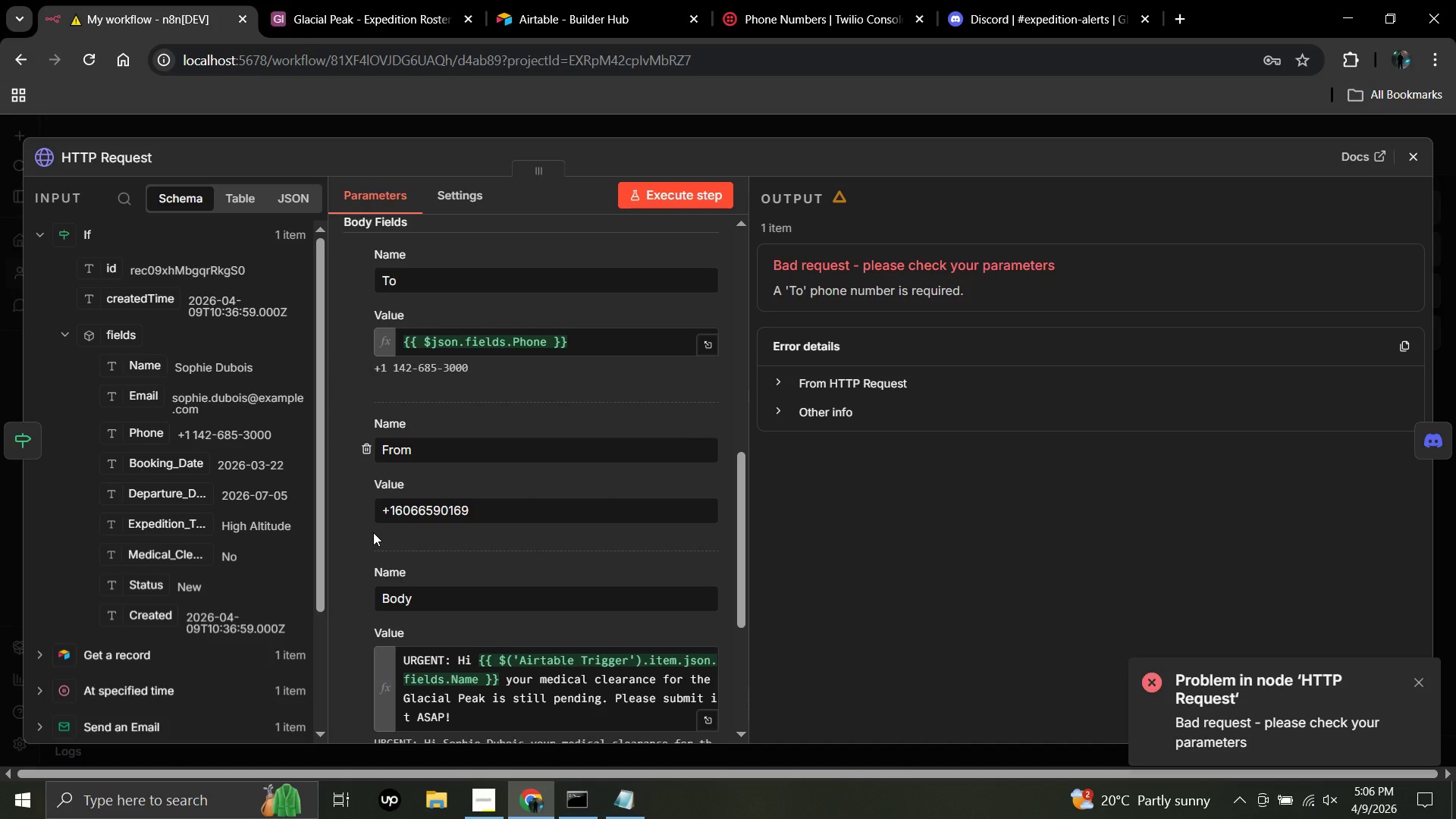 
wait(16.44)
 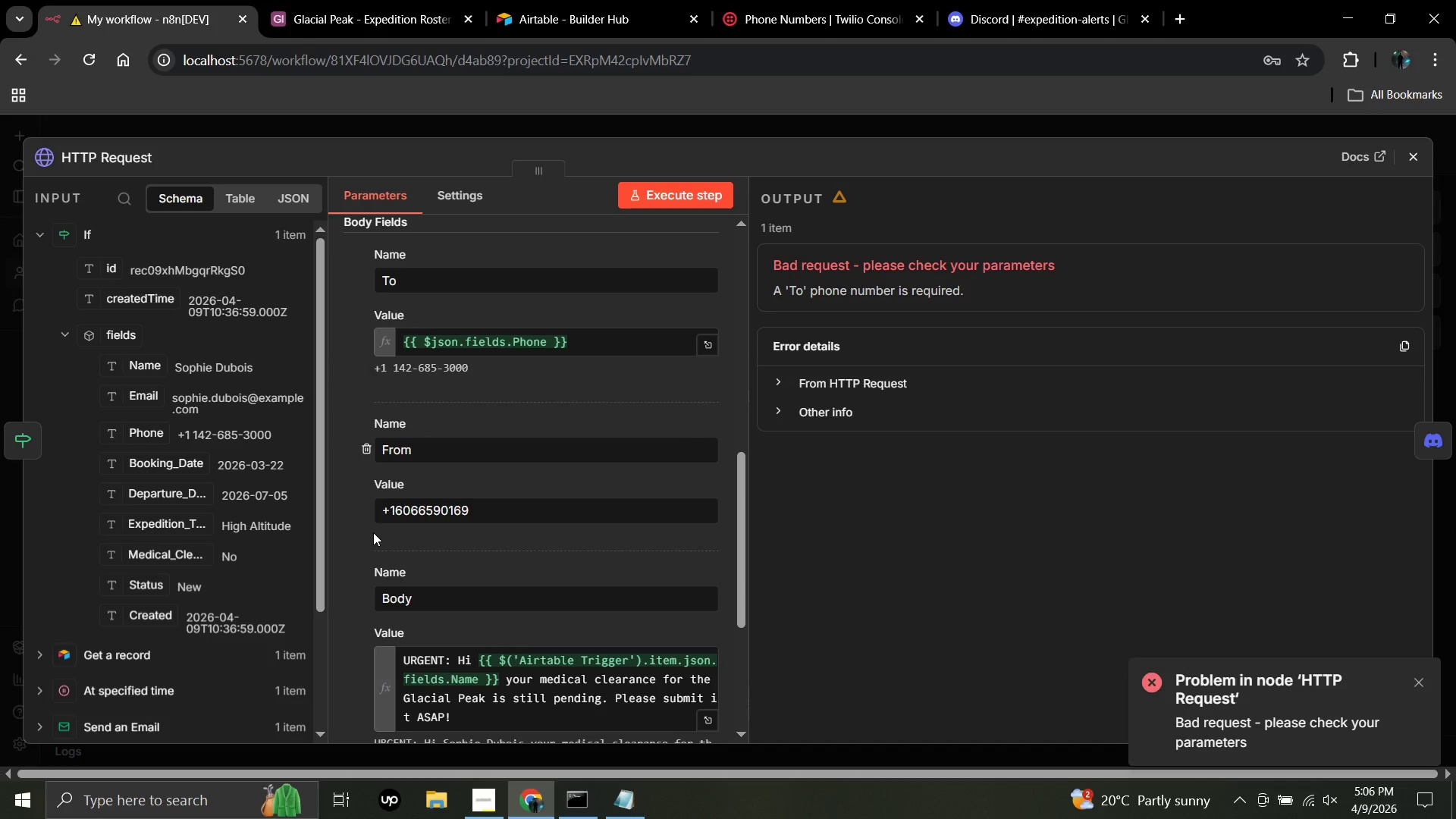 
left_click([432, 0])
 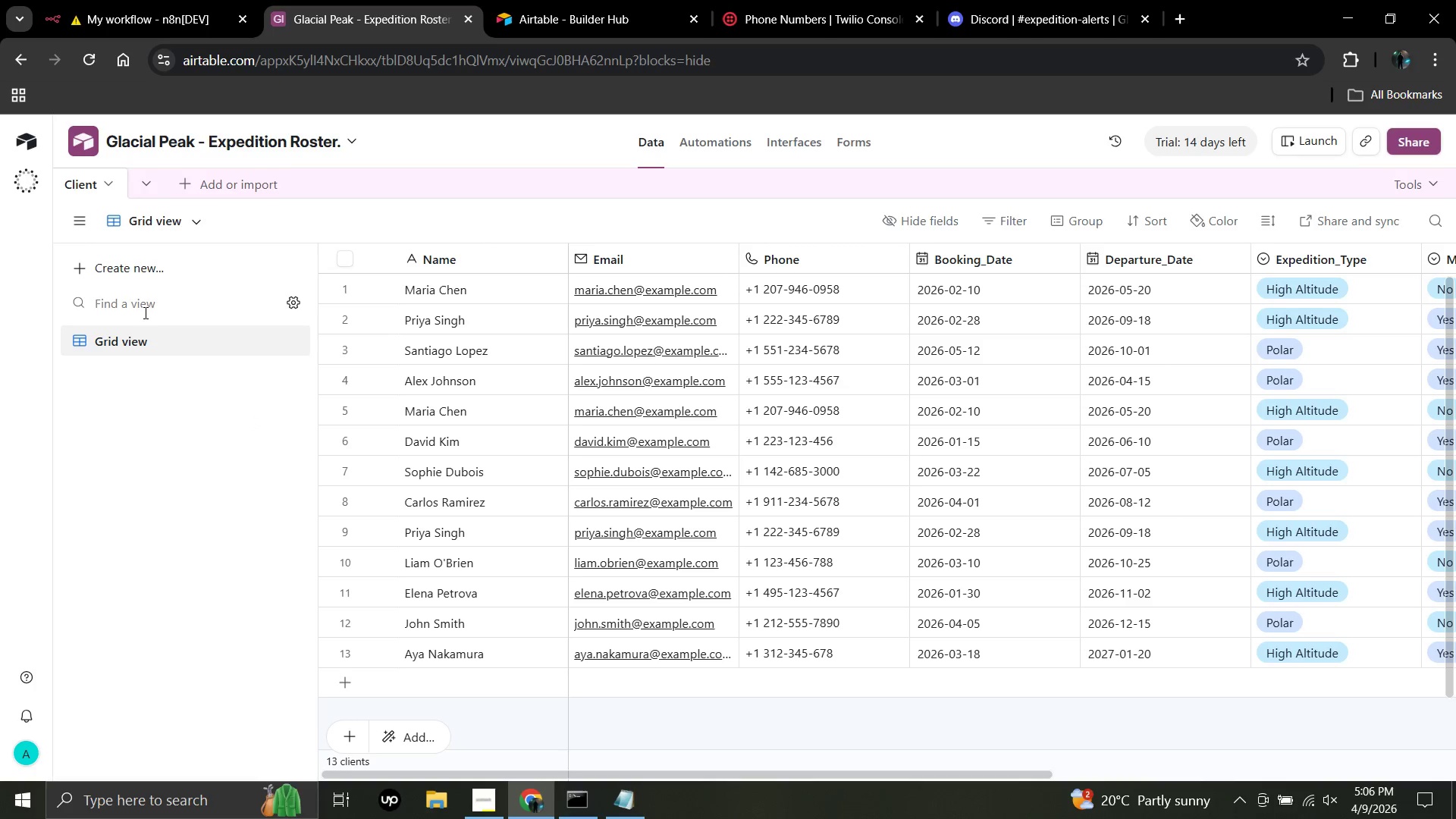 
left_click([37, 184])
 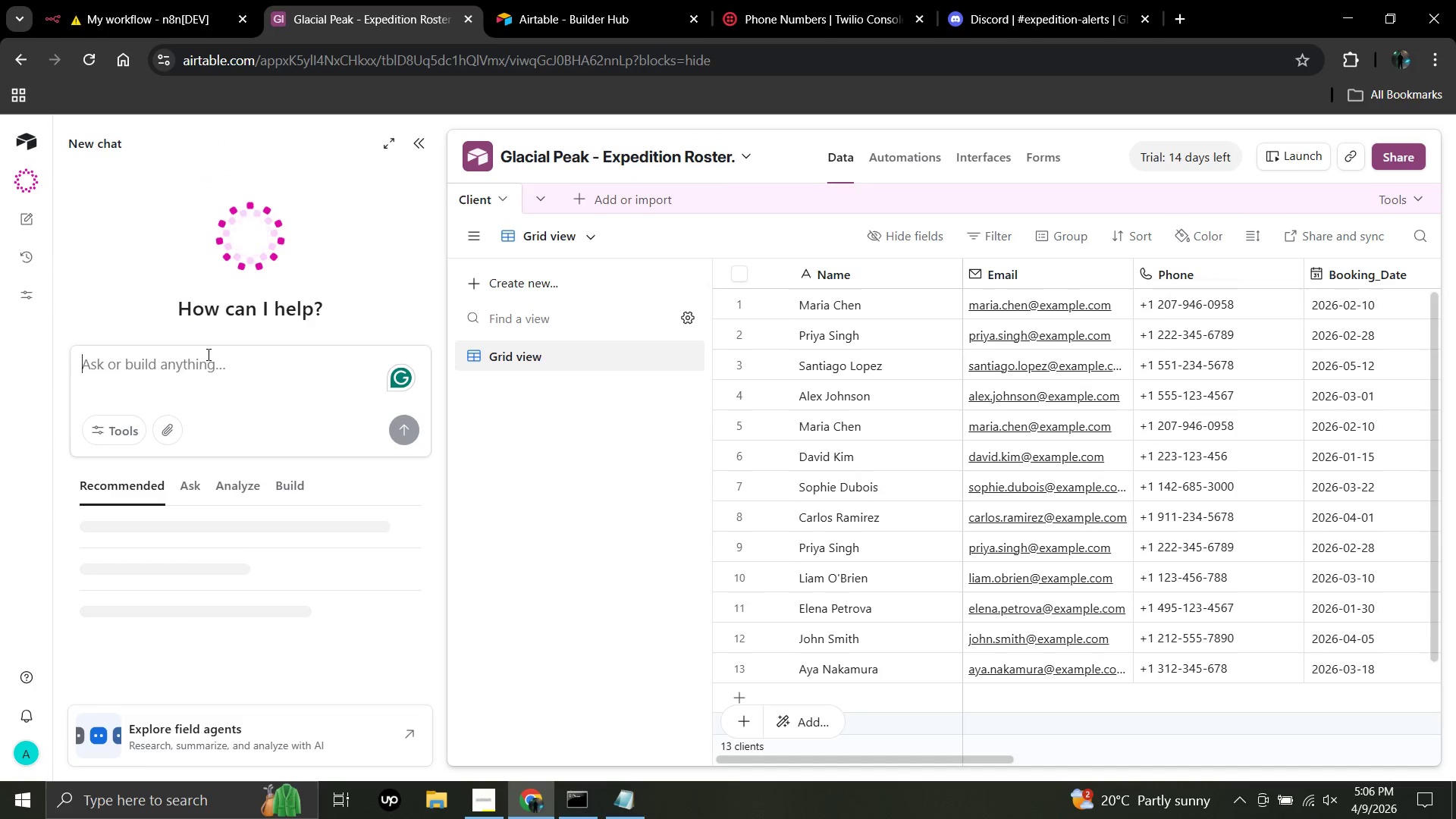 
type(remoc)
key(Backspace)
type(ve all the spaces and dashed)
key(Backspace)
type(s r)
key(Backspace)
type(from the number )
key(Backspace)
type(. it should look like )
key(Backspace)
type(L)
key(Backspace)
type(: +12079460958)
 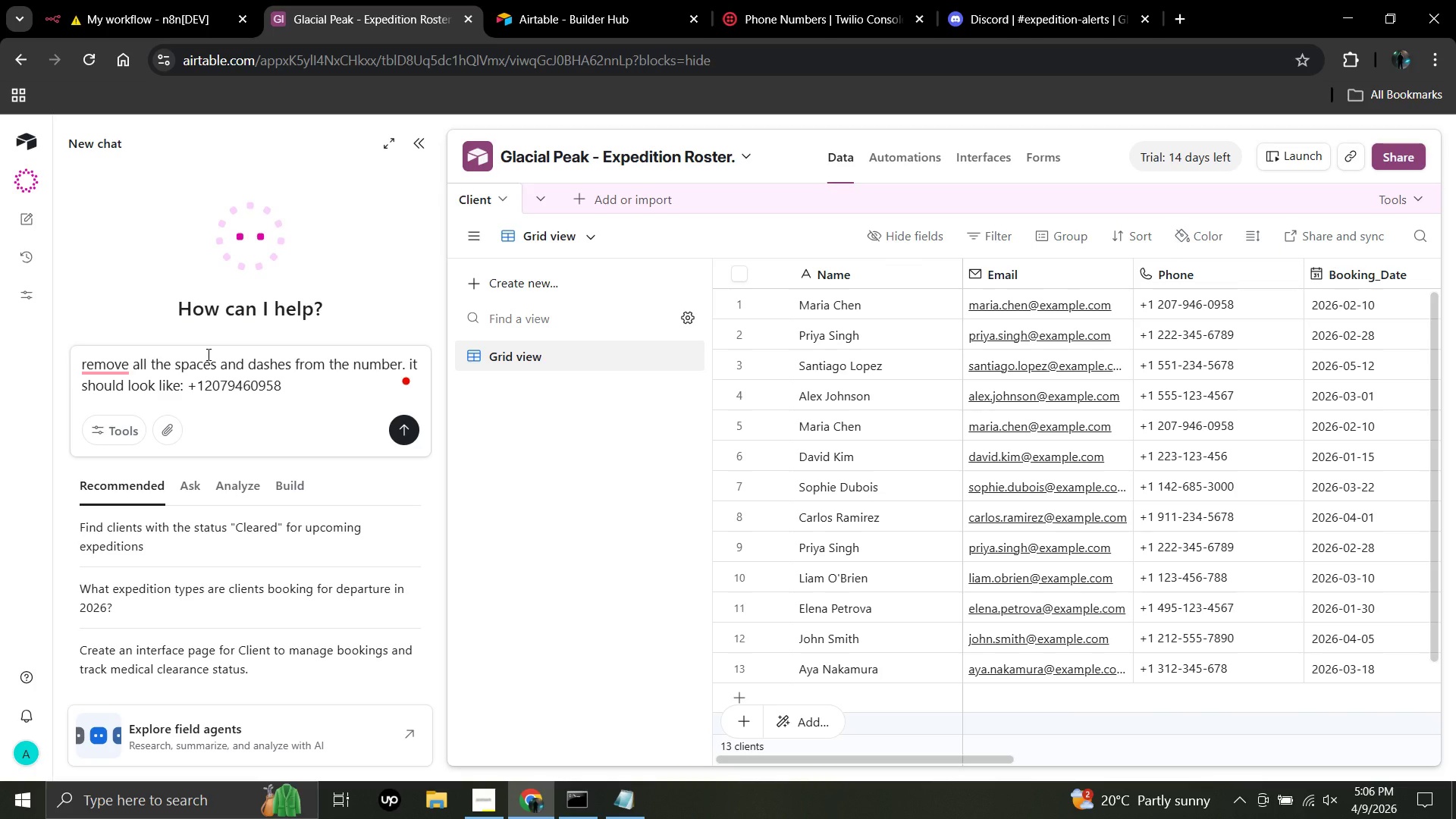 
key(Enter)
 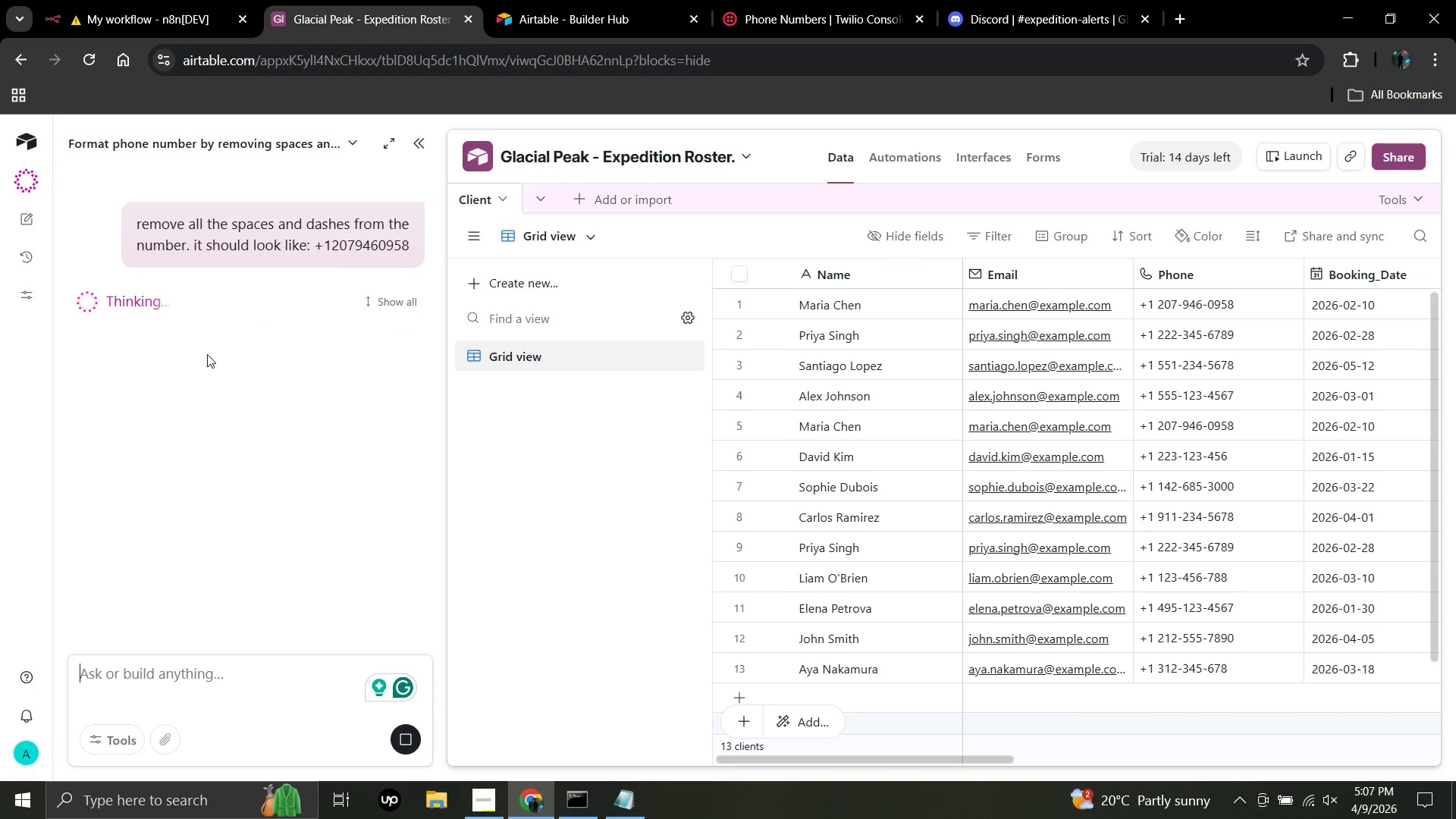 
wait(19.2)
 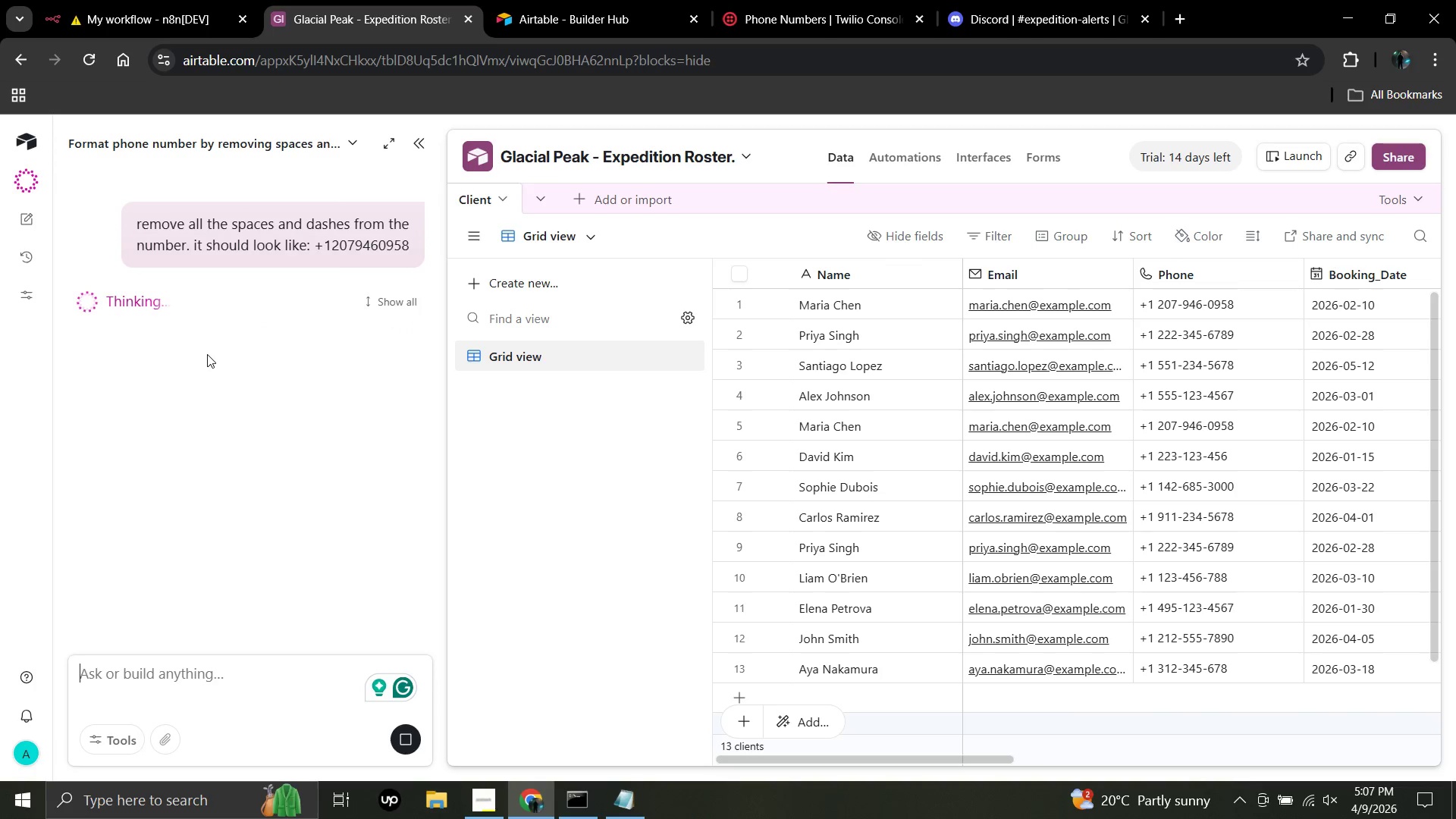 
scroll: coordinate [271, 500], scroll_direction: up, amount: 4.0
 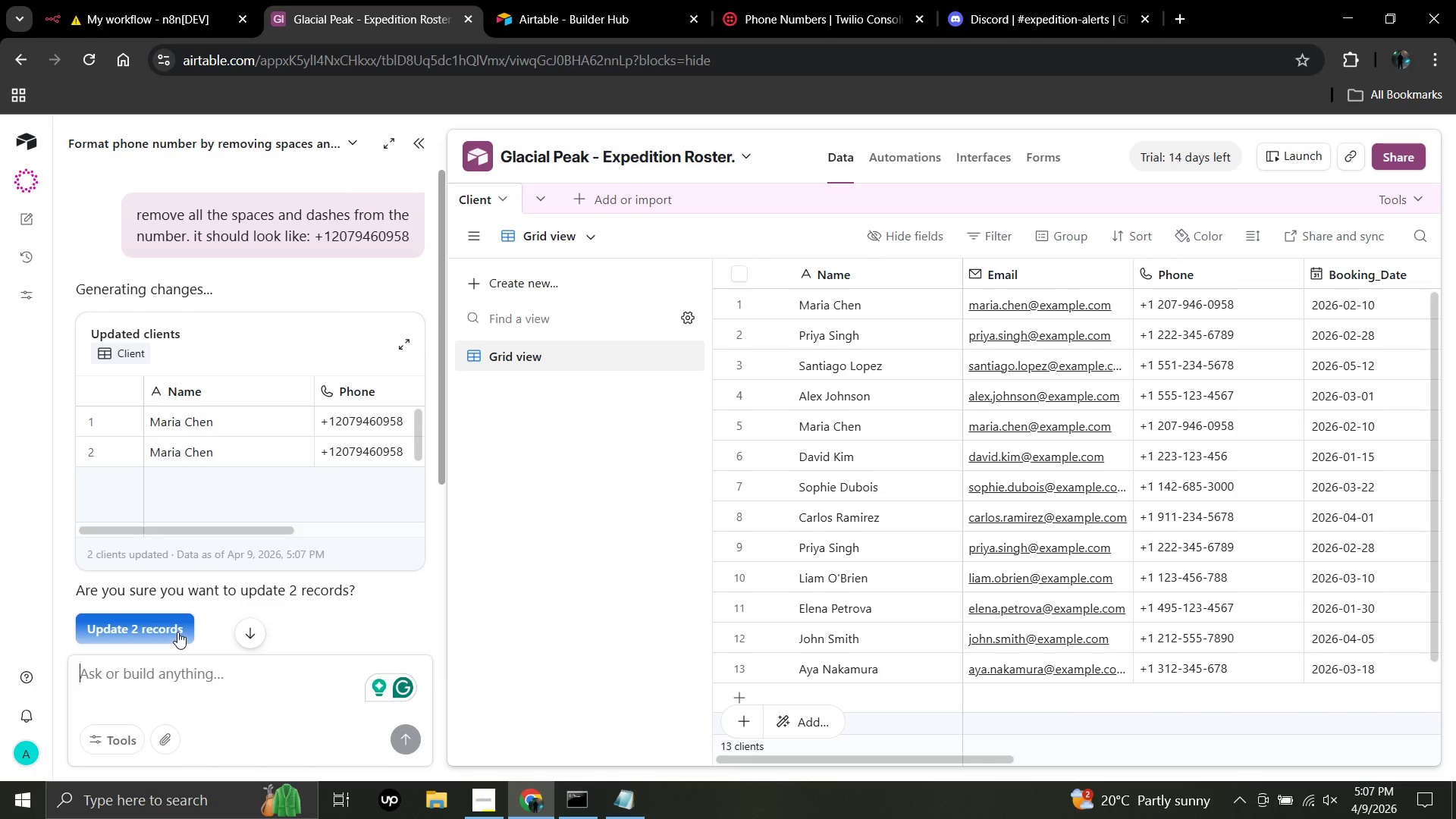 
scroll: coordinate [302, 574], scroll_direction: down, amount: 4.0
 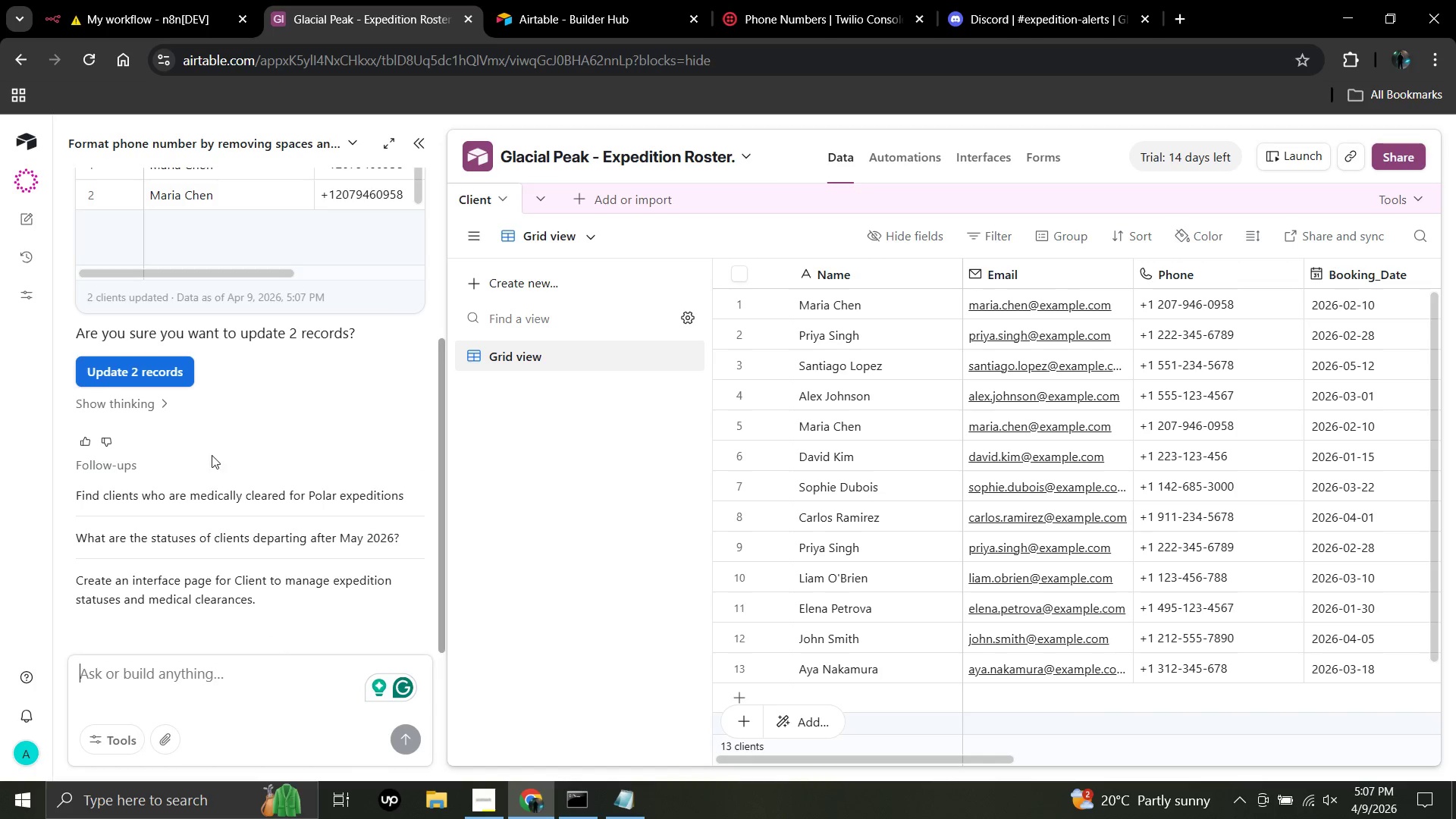 
scroll: coordinate [212, 455], scroll_direction: up, amount: 6.0
 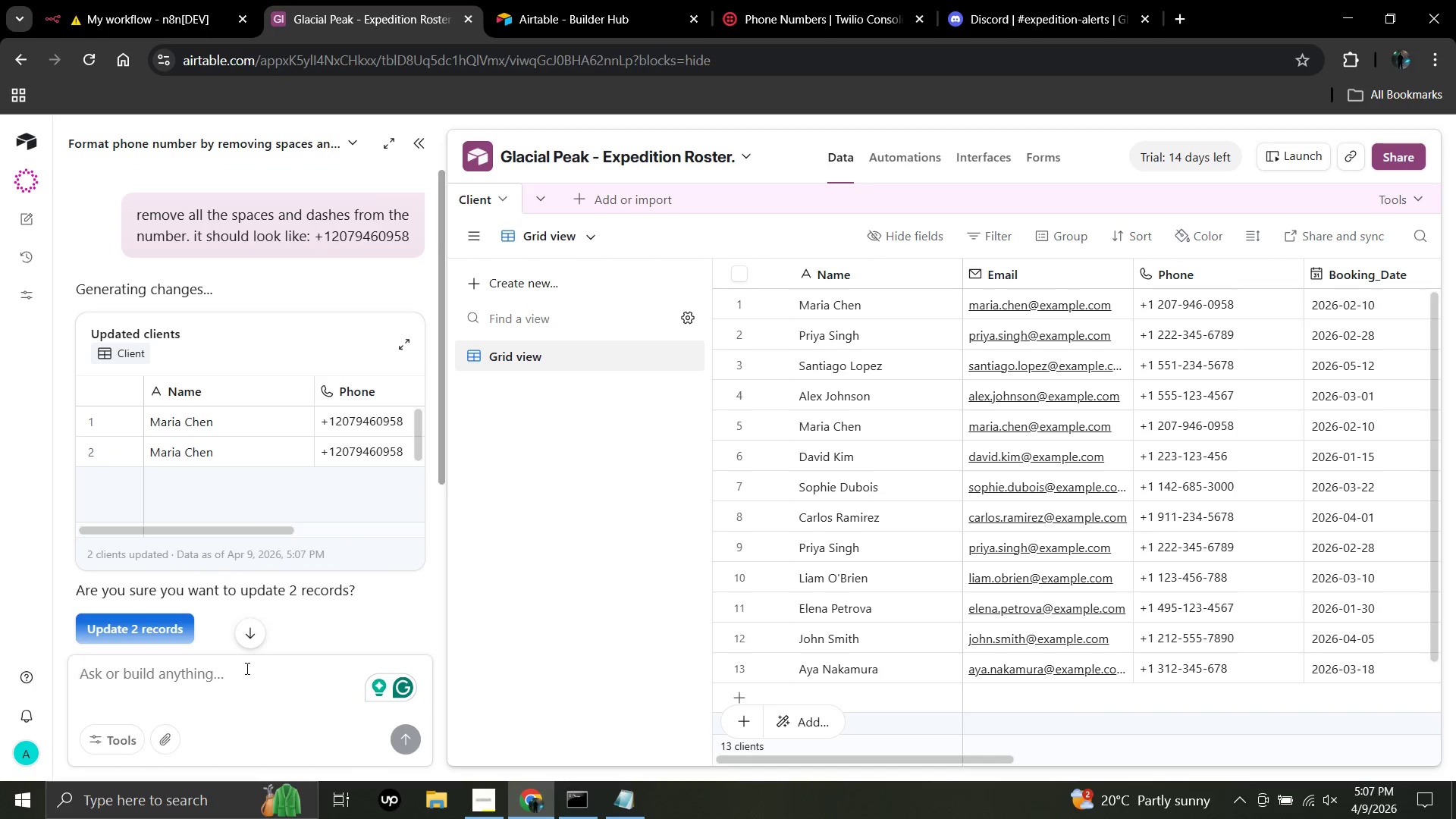 
left_click([244, 671])
 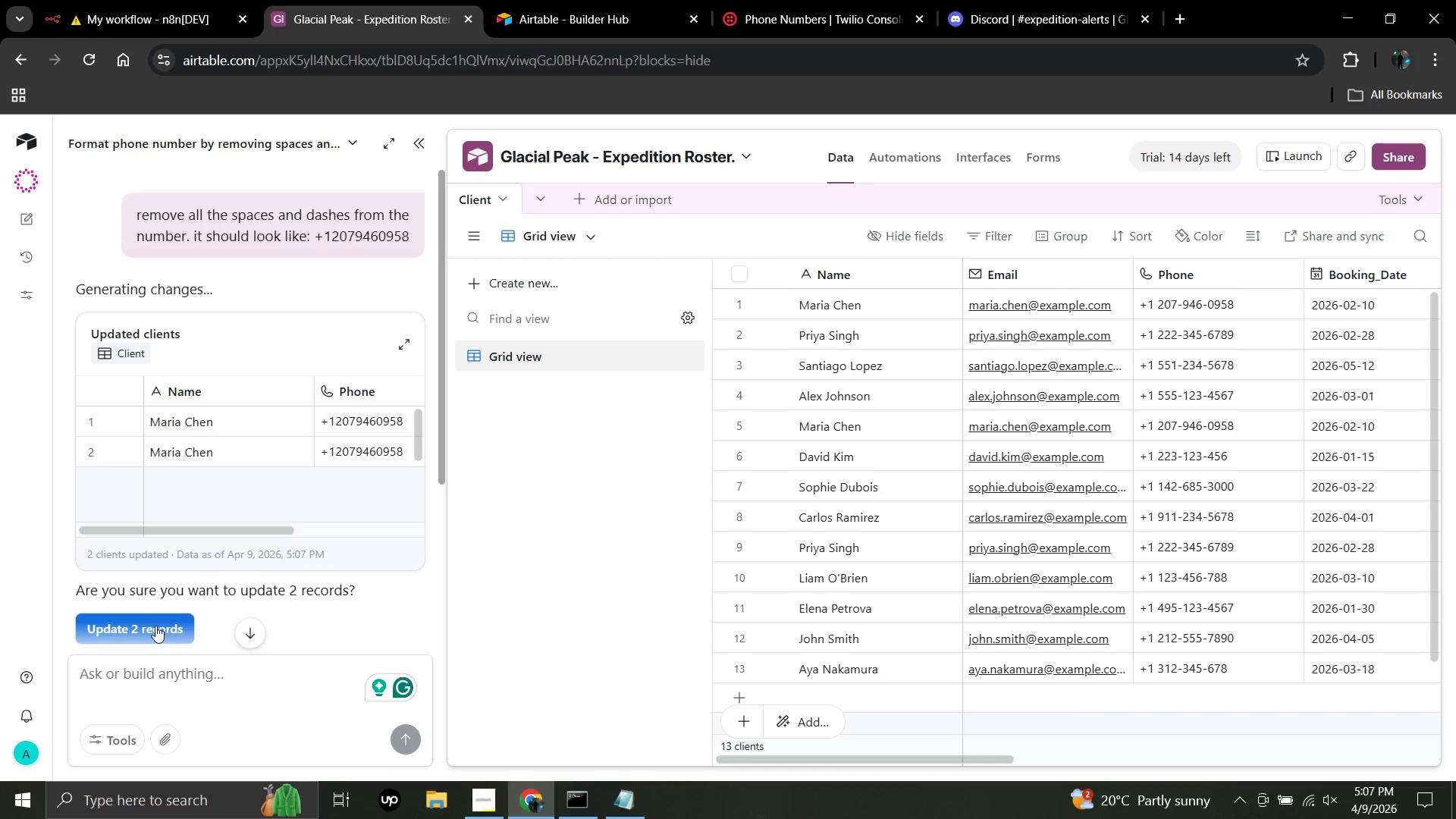 
left_click([155, 626])
 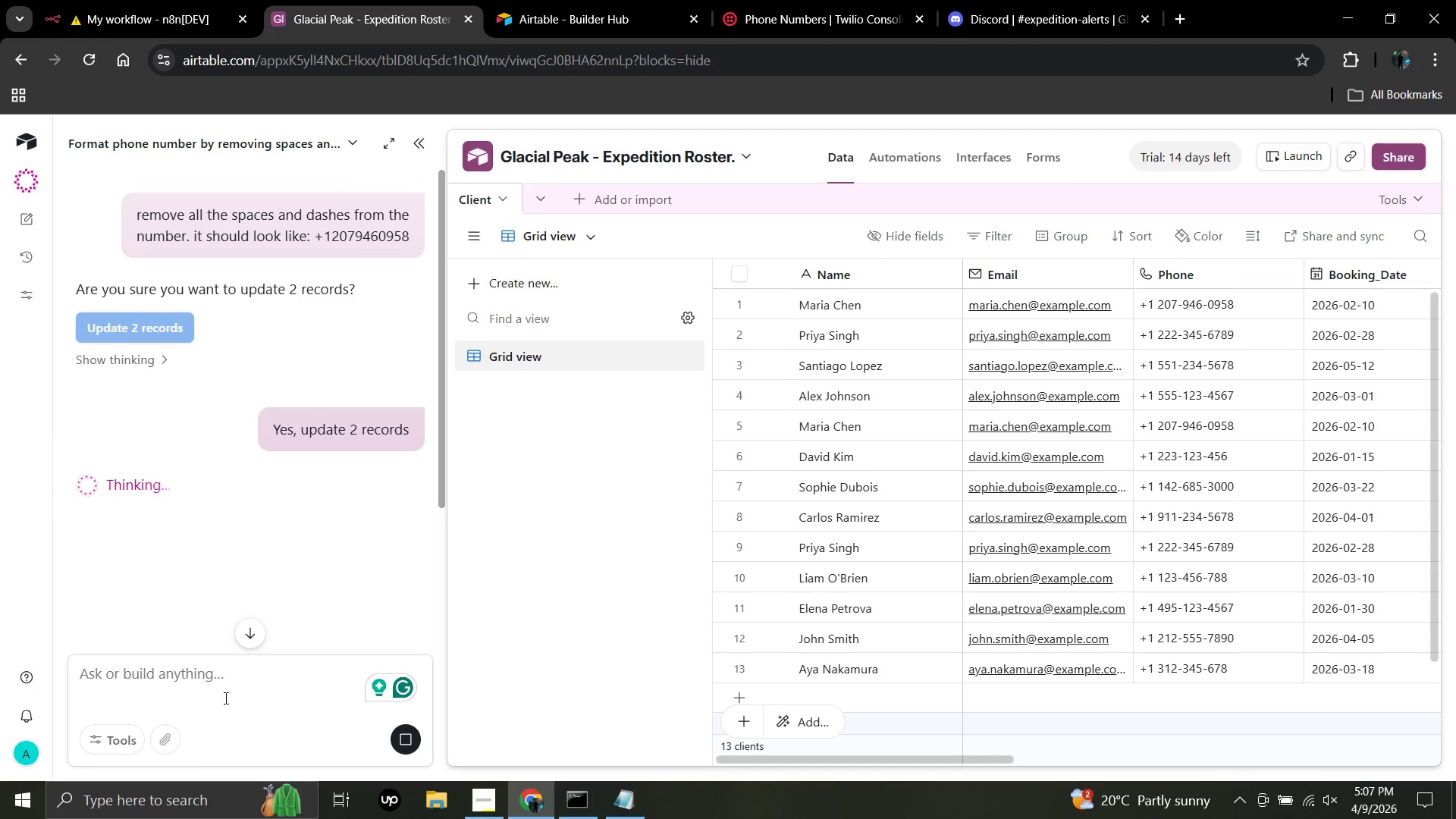 
left_click([241, 679])
 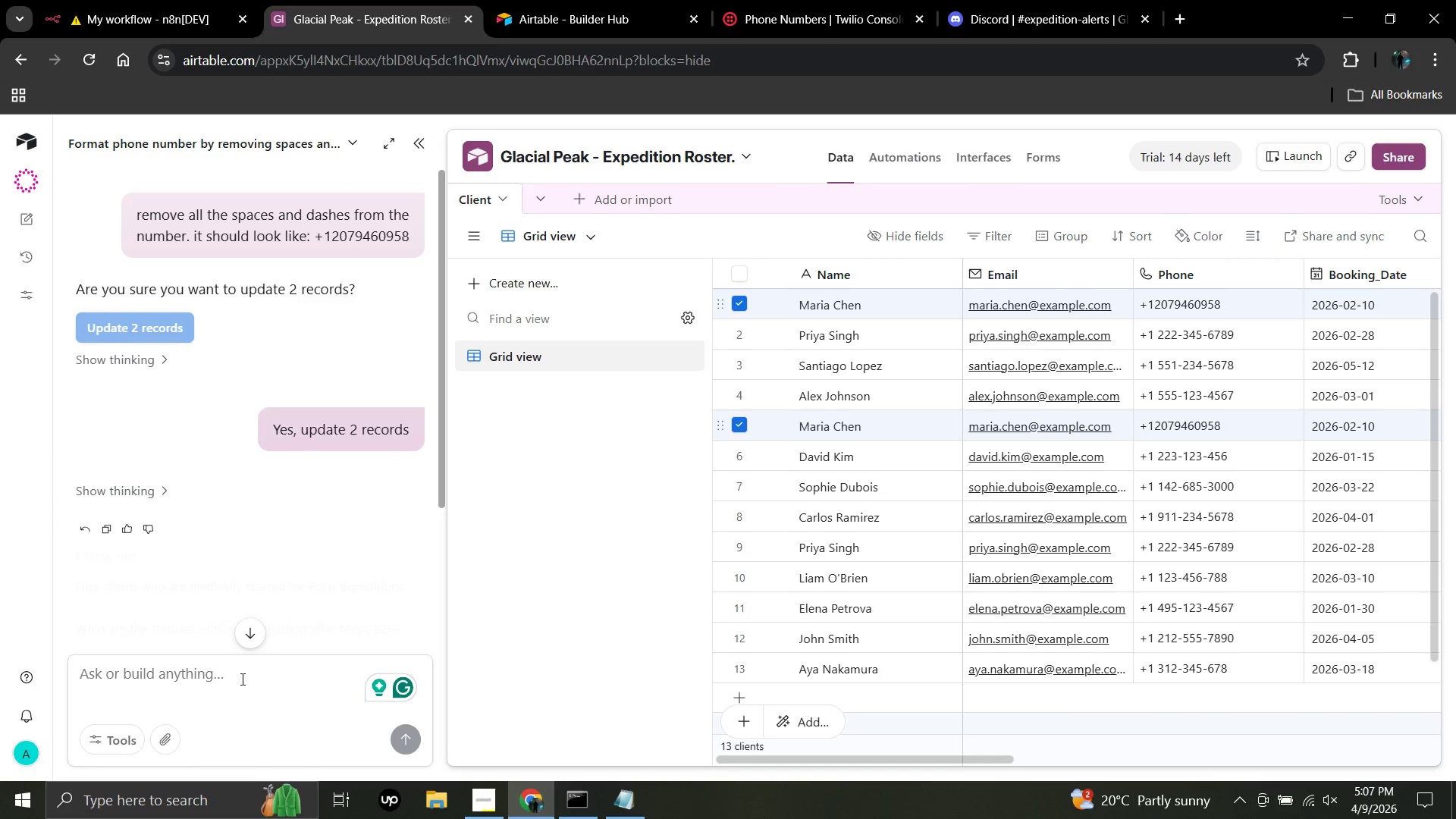 
type(Change all the c)
key(Backspace)
type(numbers so thers )
key(Backspace)
key(Backspace)
type(e is no dahs)
key(Backspace)
key(Backspace)
type(shes and so)
key(Backspace)
type(paces between them.)
 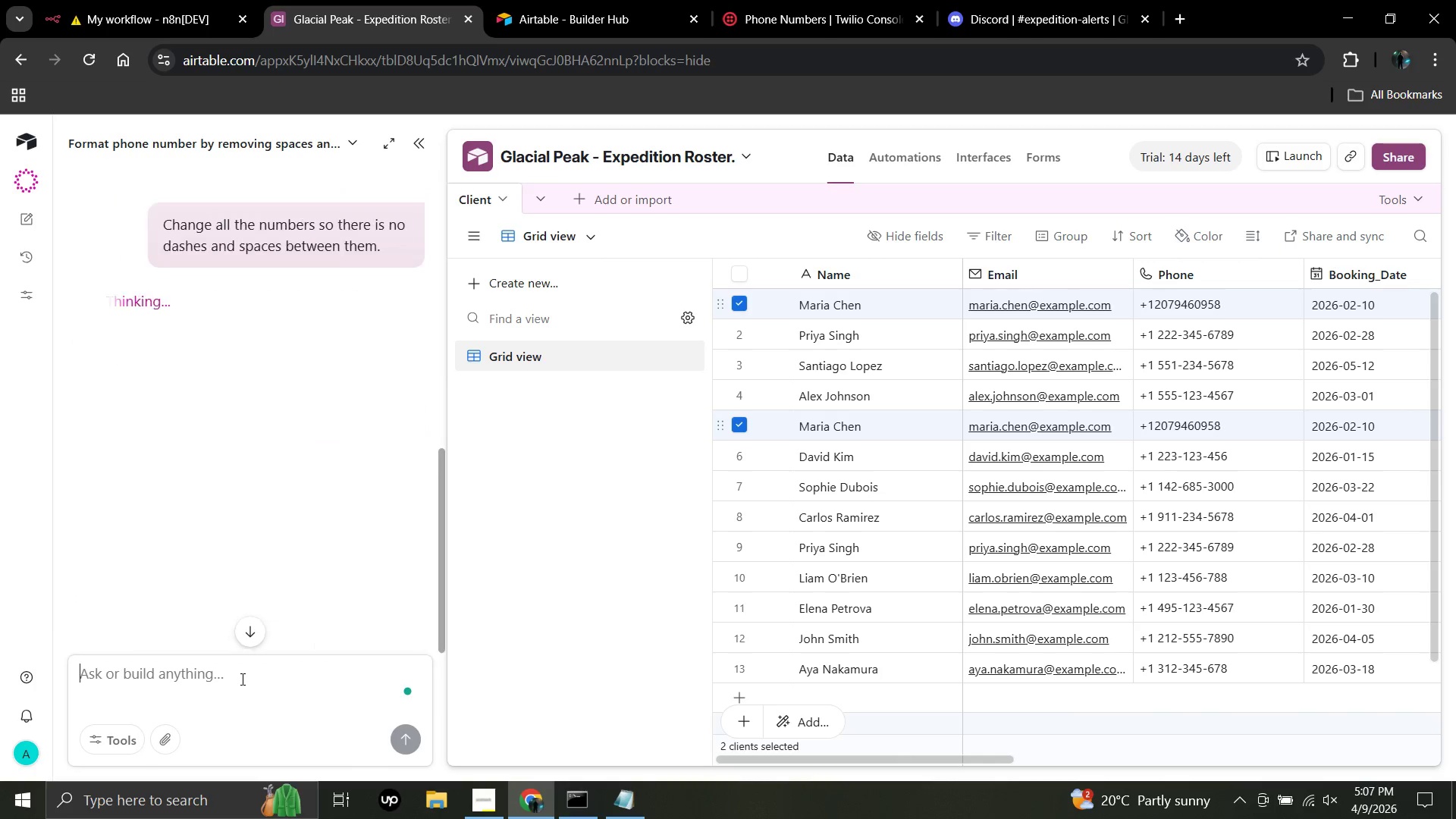 
key(Enter)
 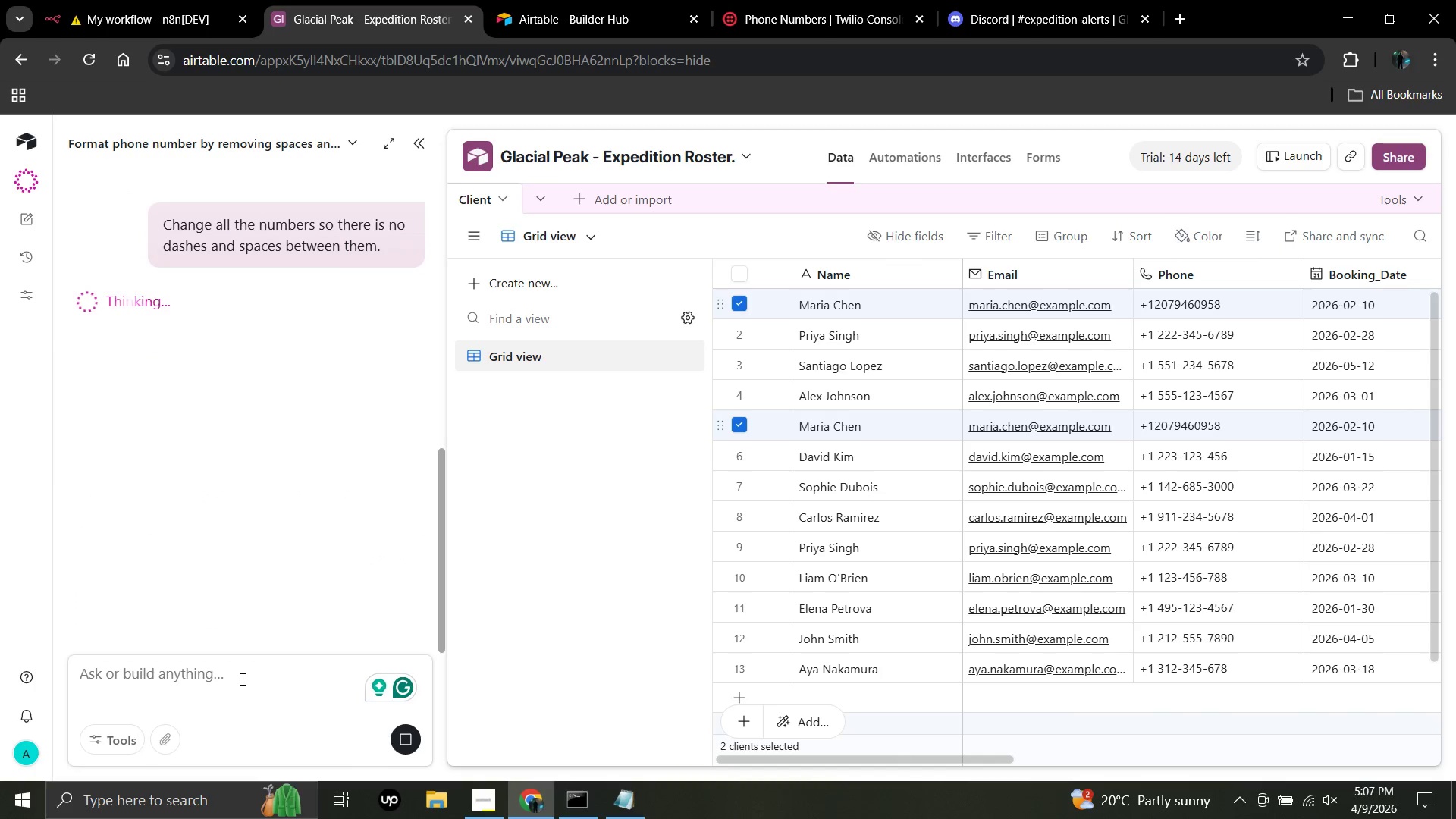 
left_click([149, 0])
 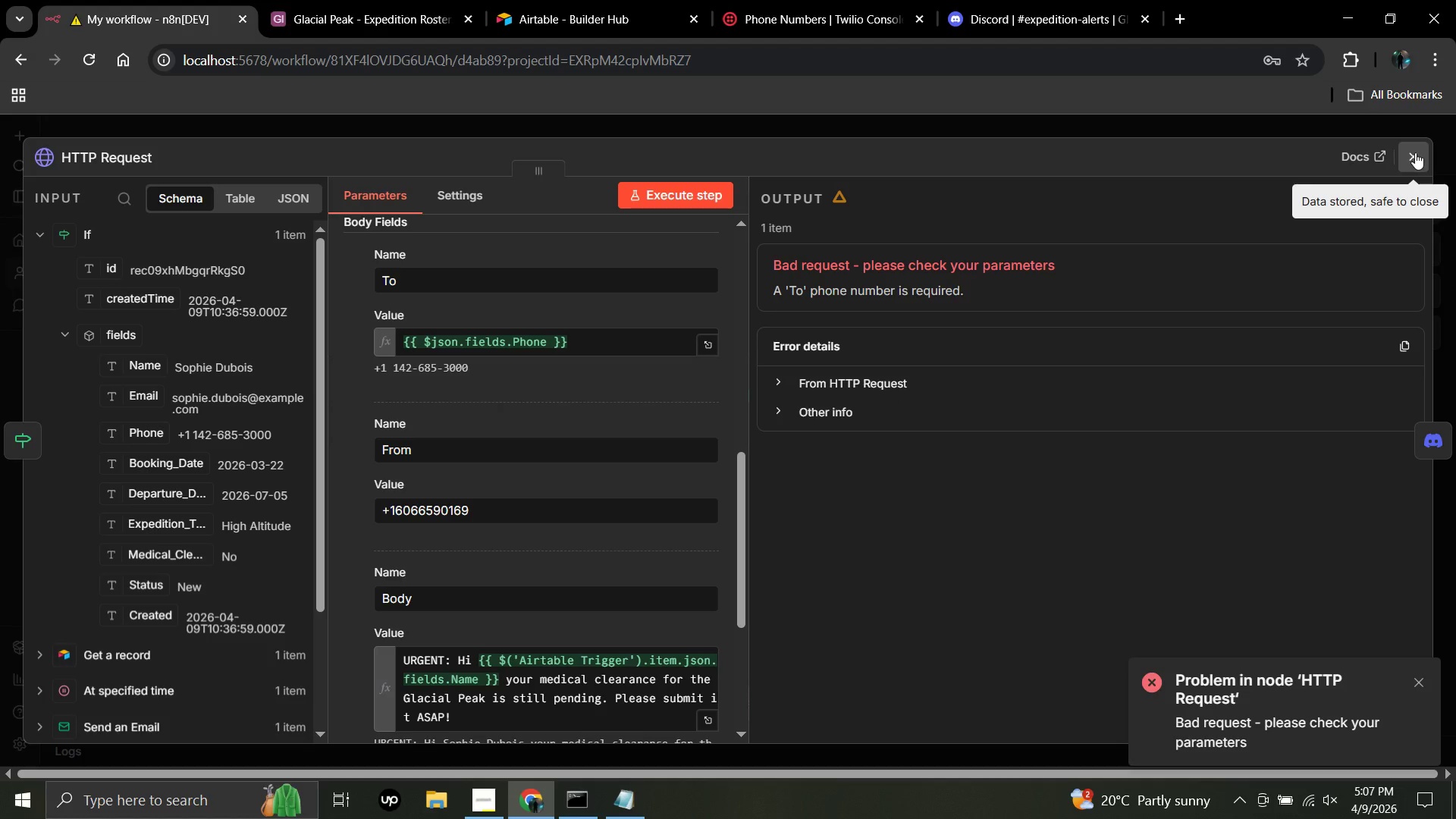 
left_click([1415, 152])
 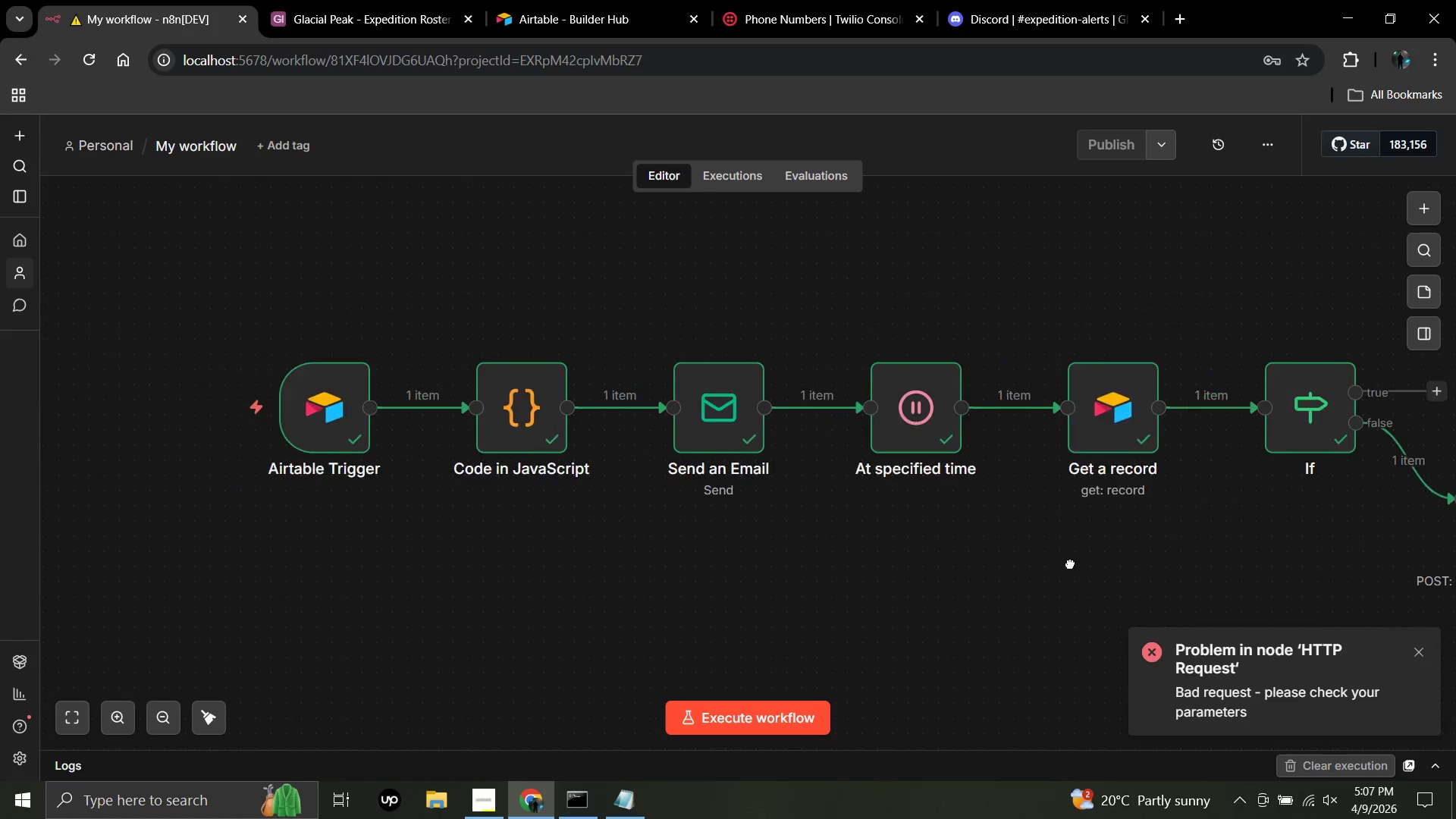 
double_click([1146, 563])
 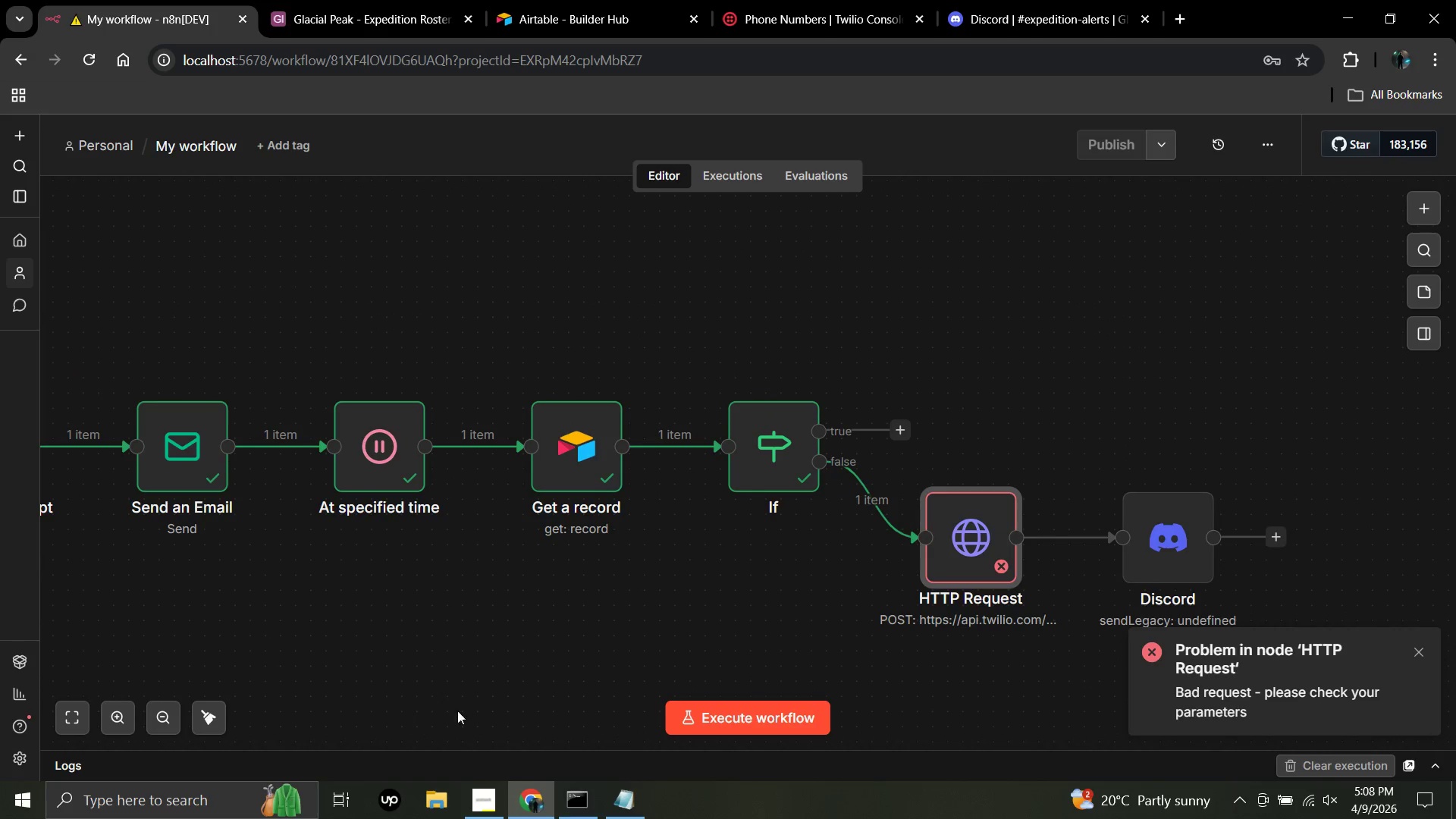 
left_click([330, 0])
 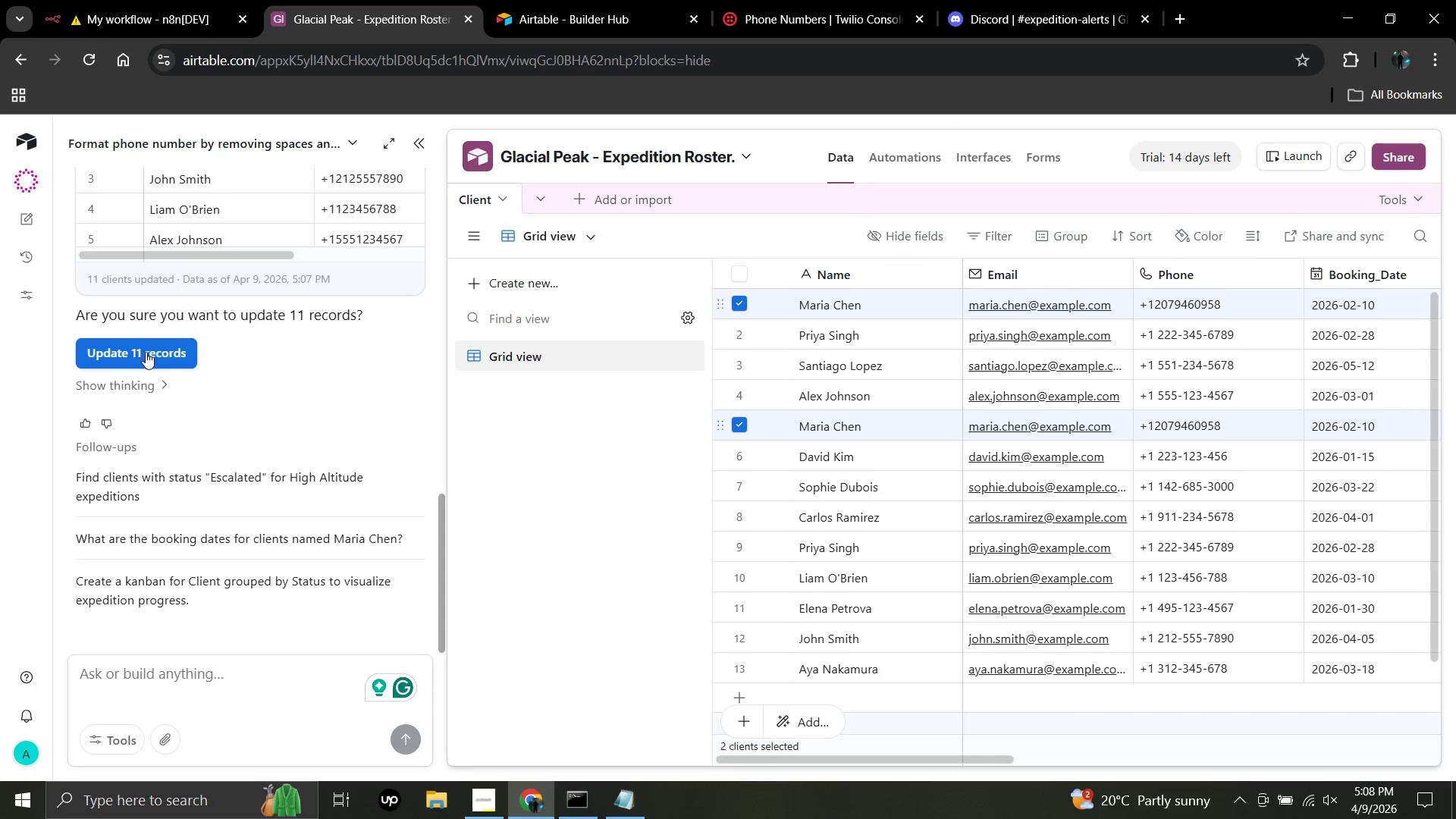 
left_click([143, 342])
 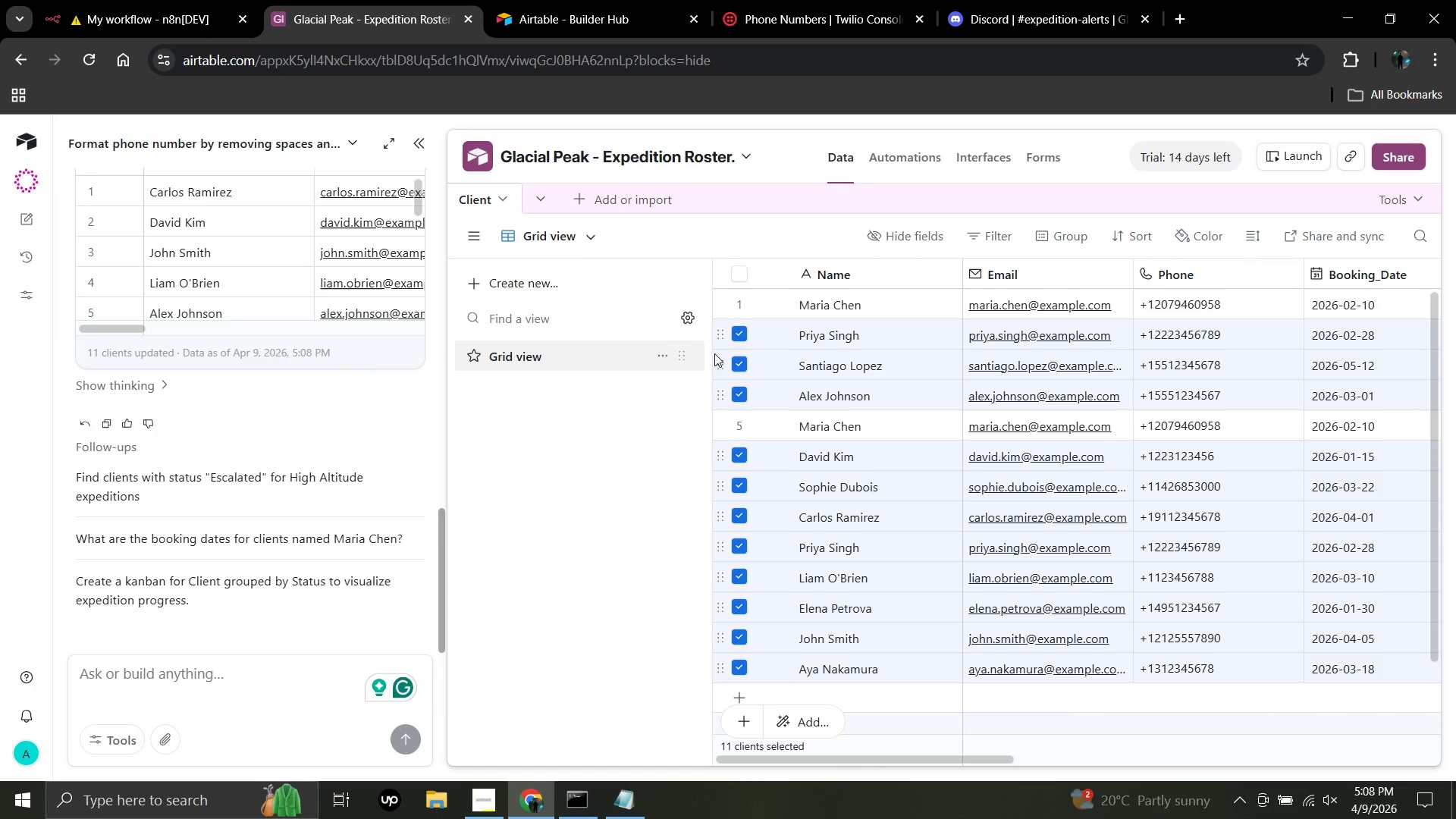 
left_click([518, 518])
 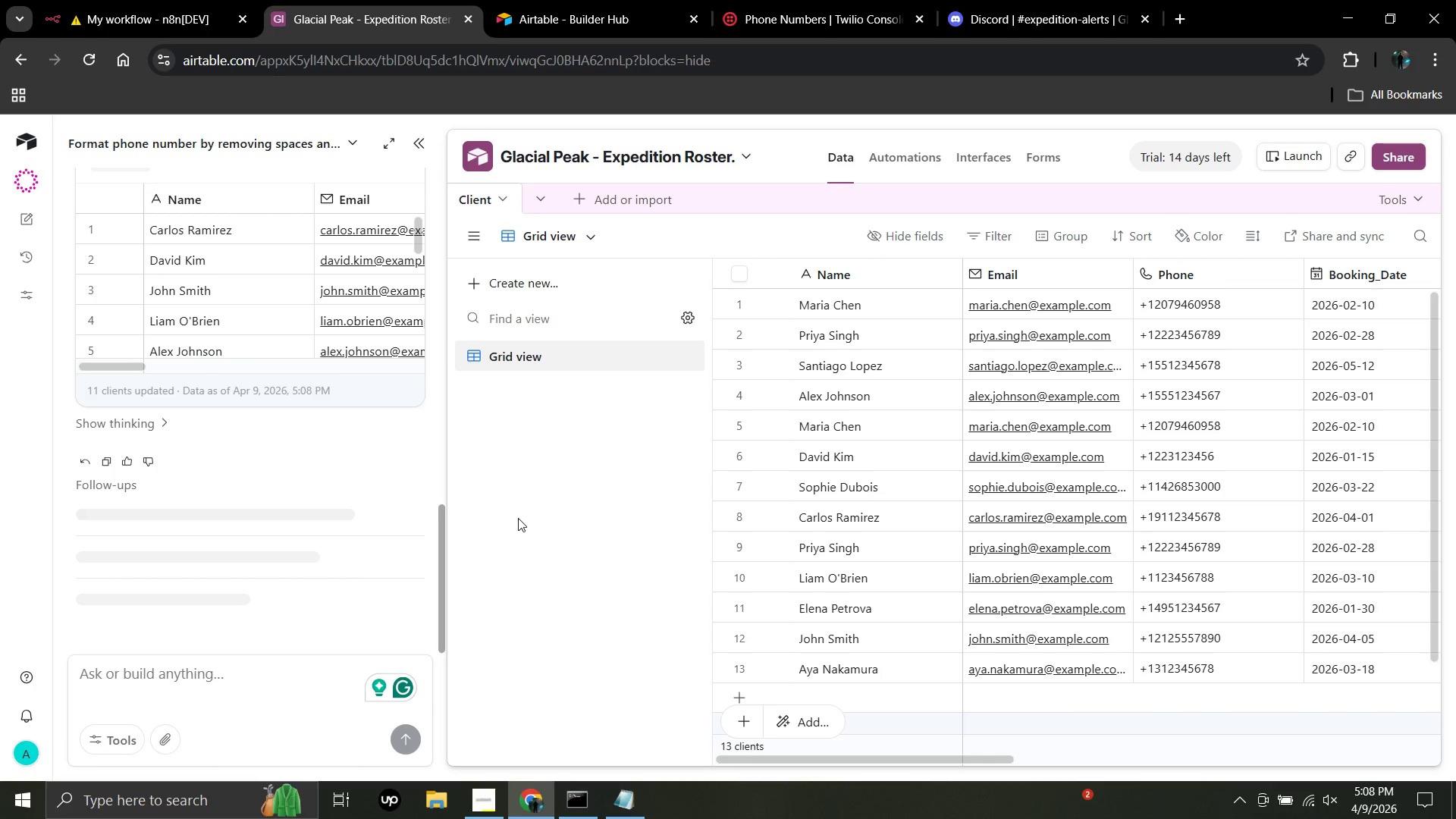 
key(Control+S)
 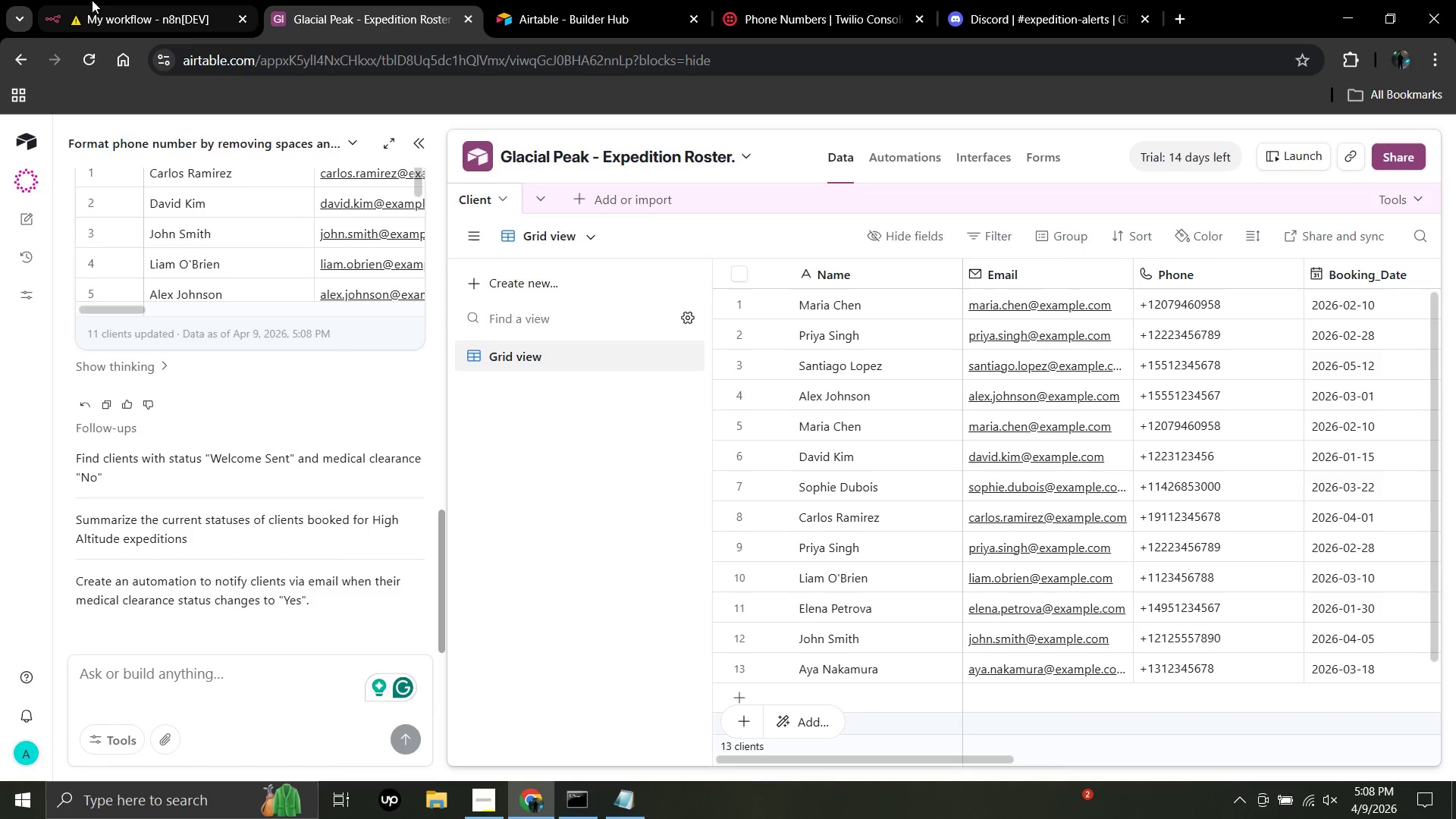 
left_click([92, 0])
 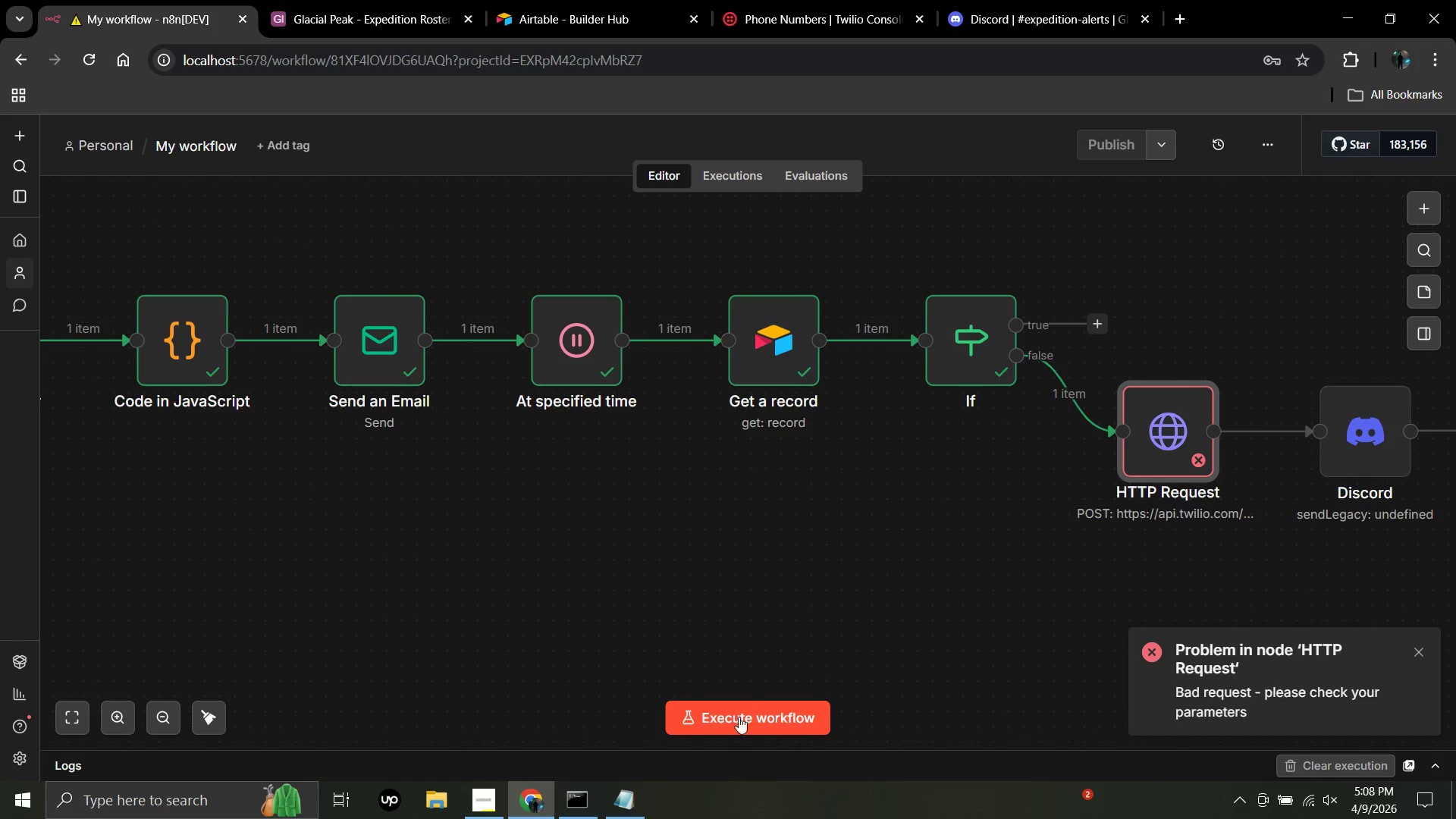 
left_click([743, 714])
 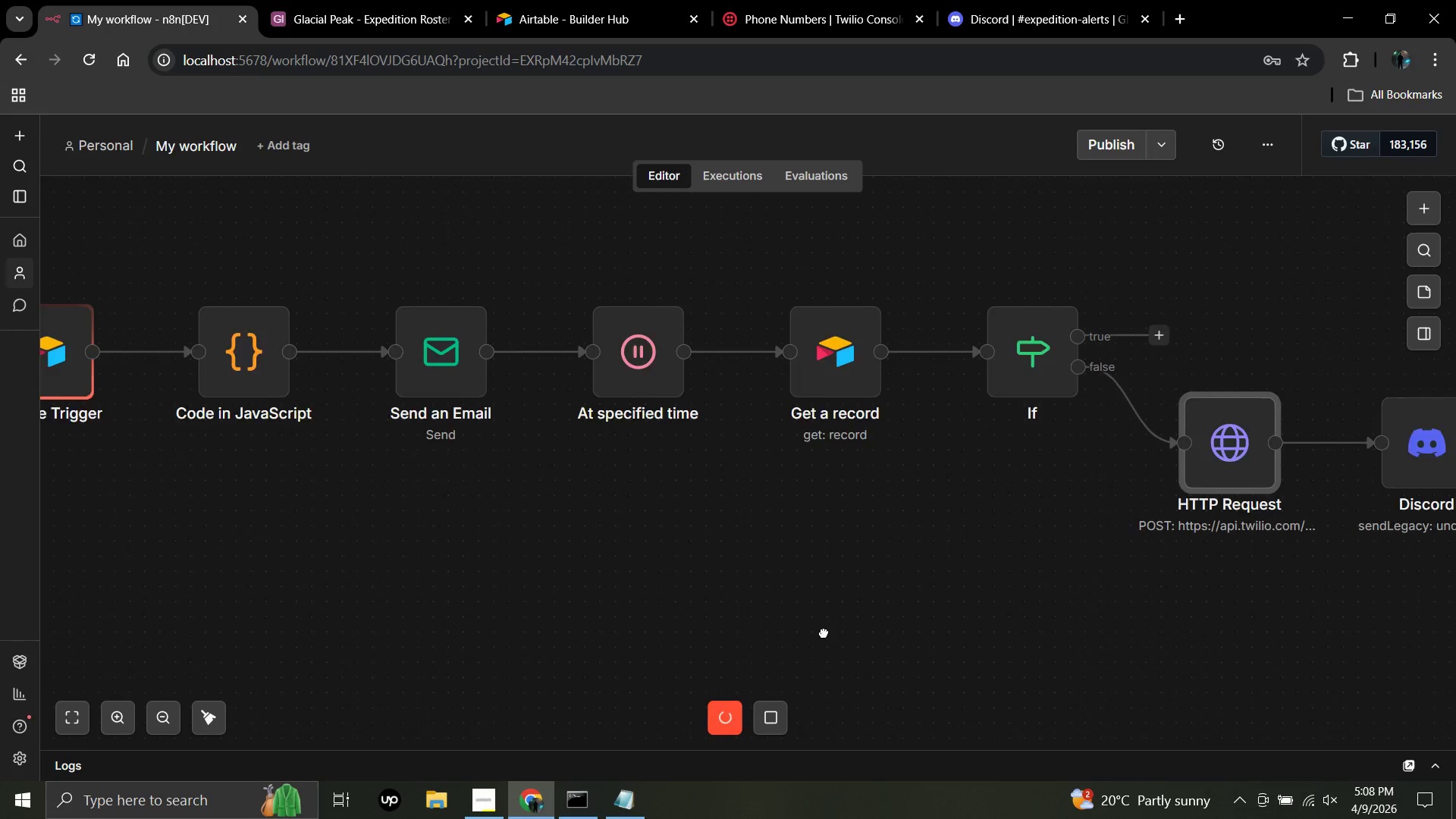 
middle_click([836, 632])
 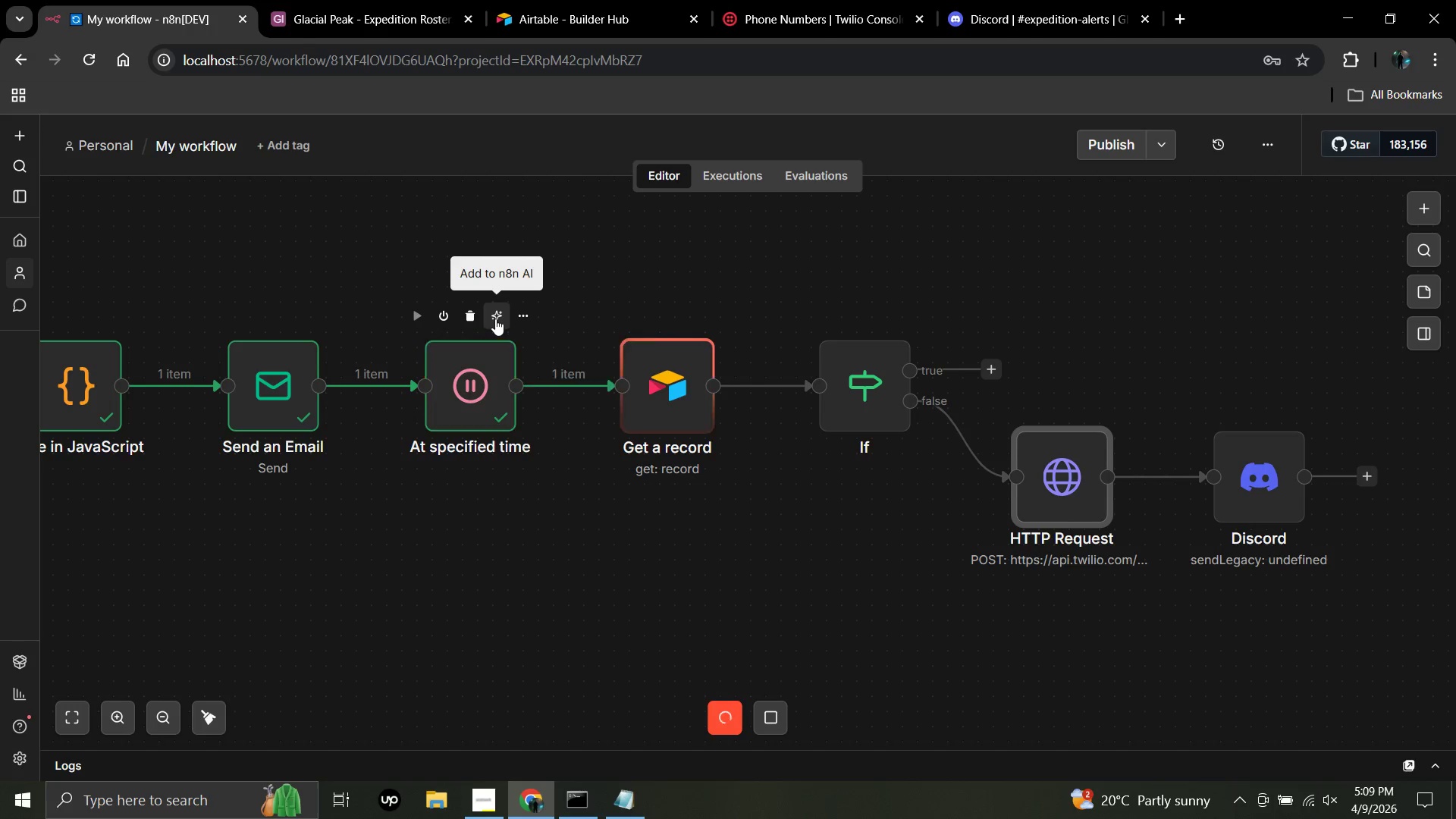 
wait(69.09)
 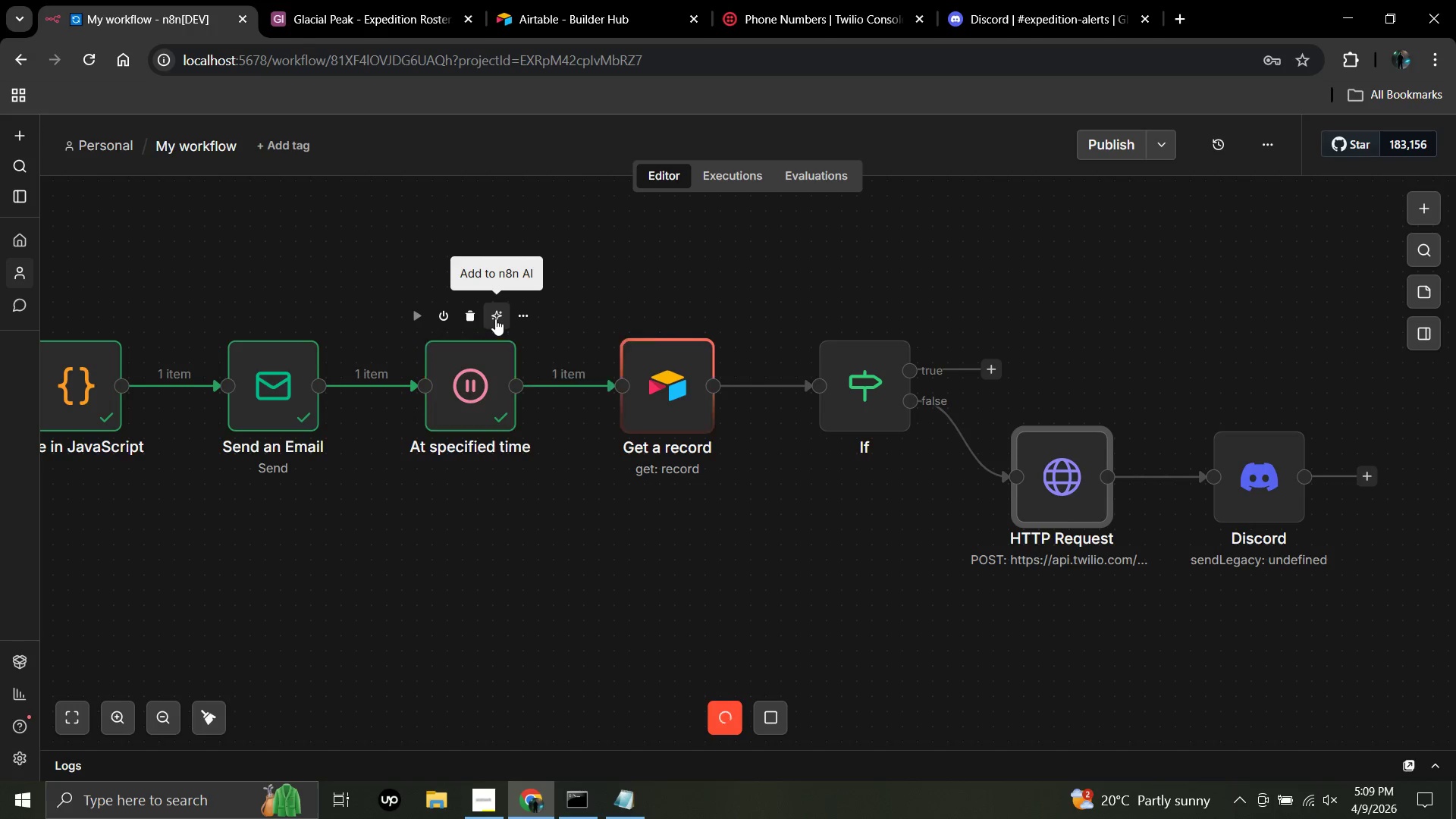 
double_click([883, 493])
 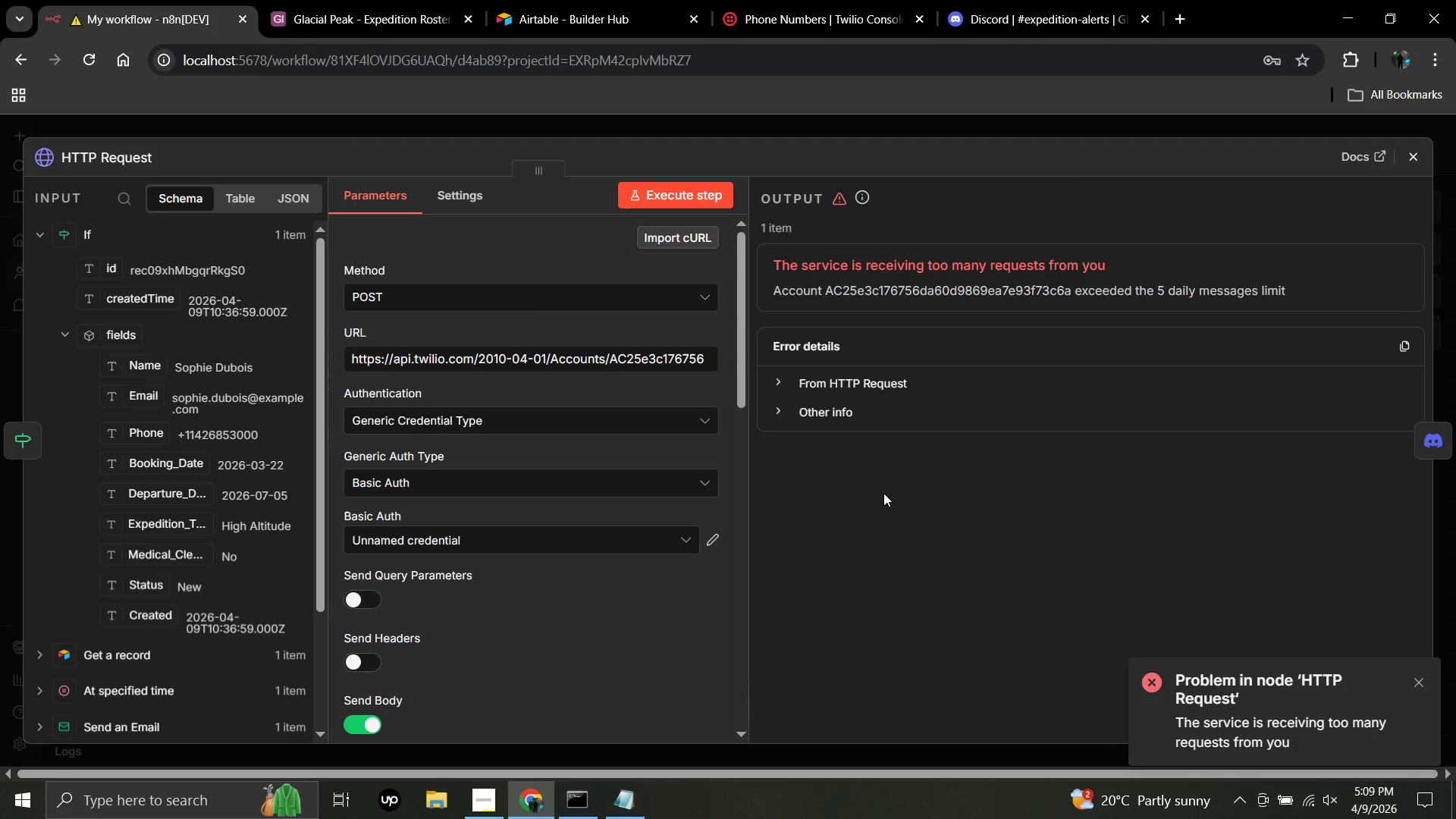 
wait(11.14)
 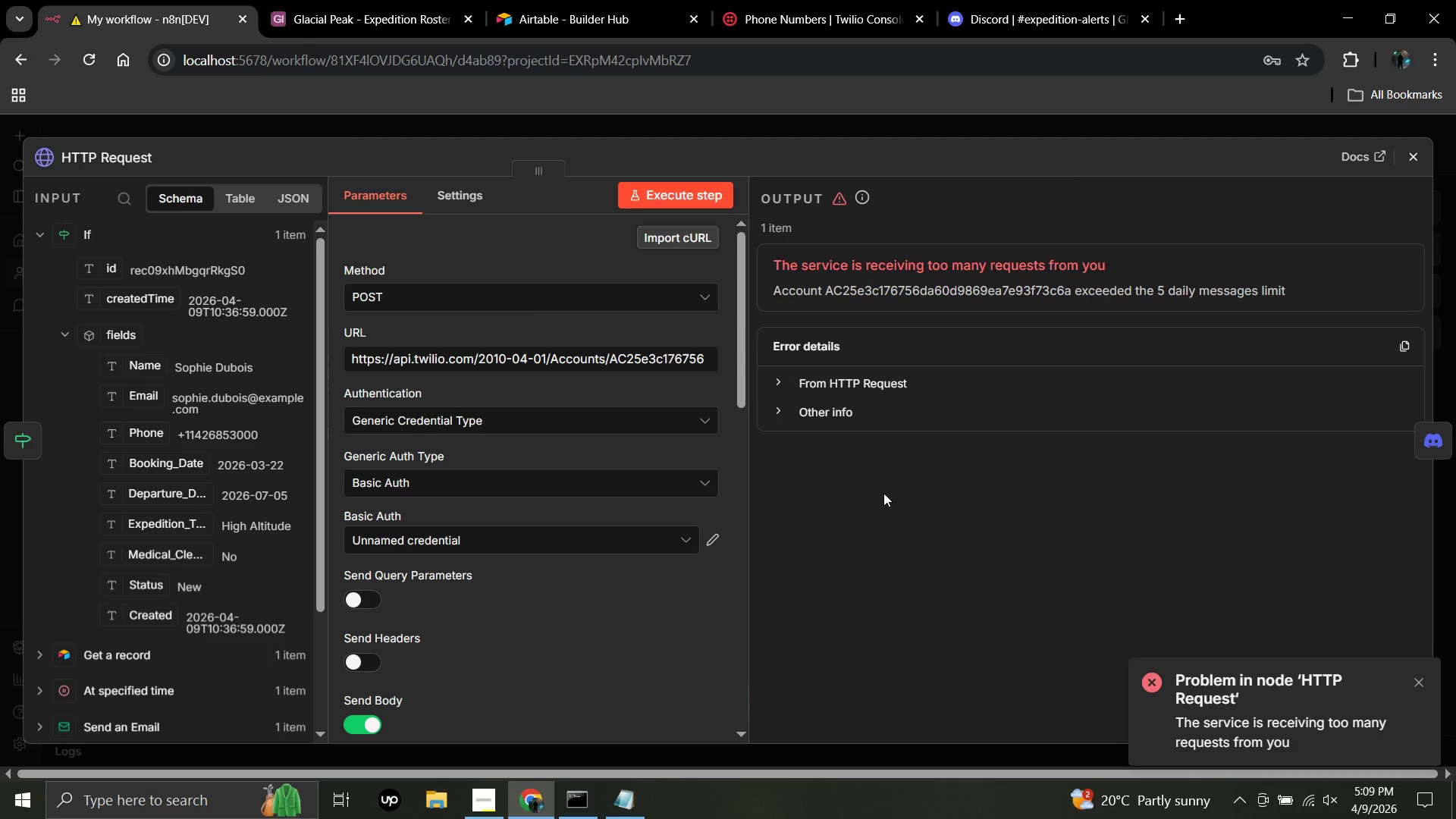 
left_click([810, 0])
 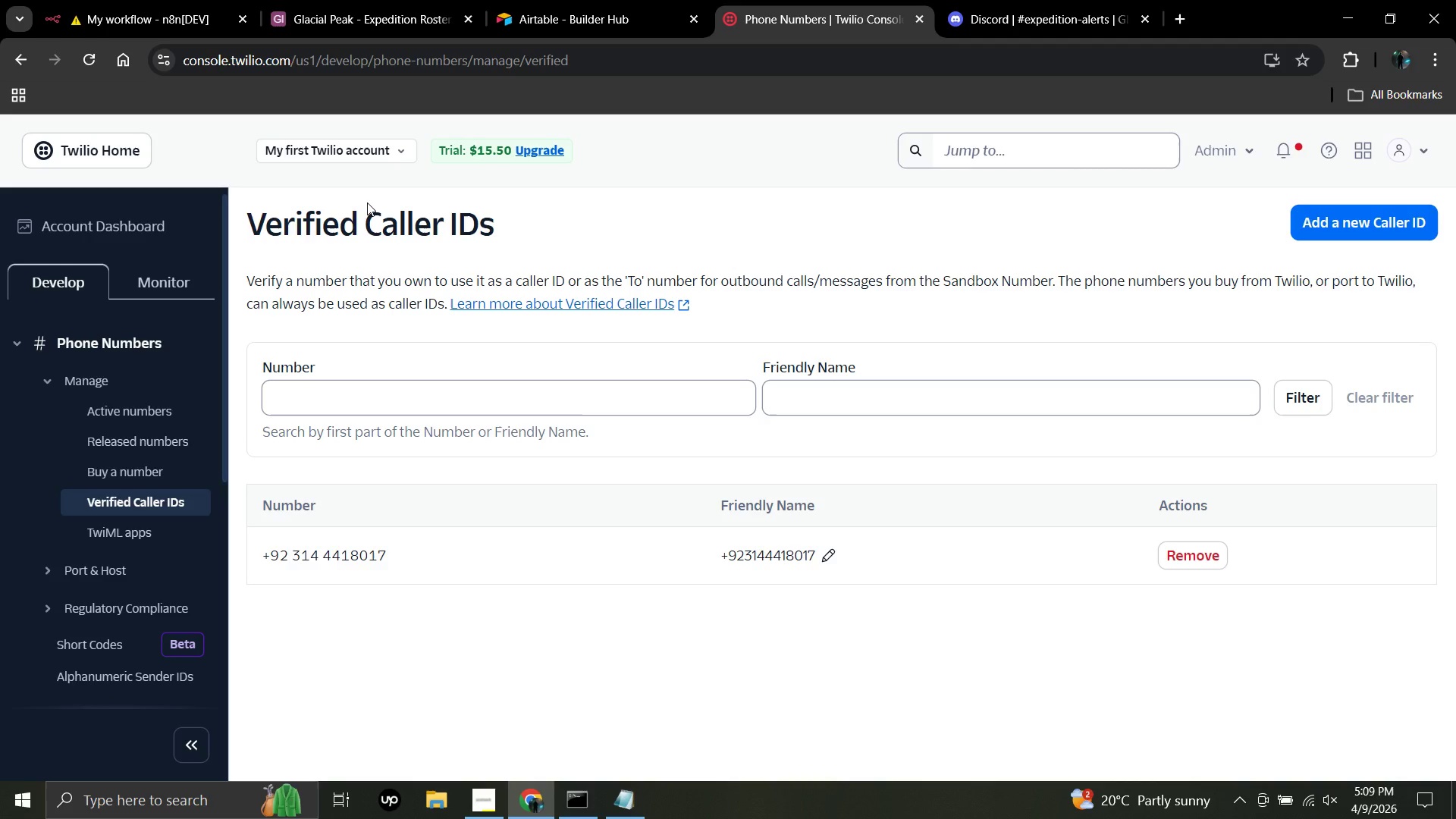 
wait(14.75)
 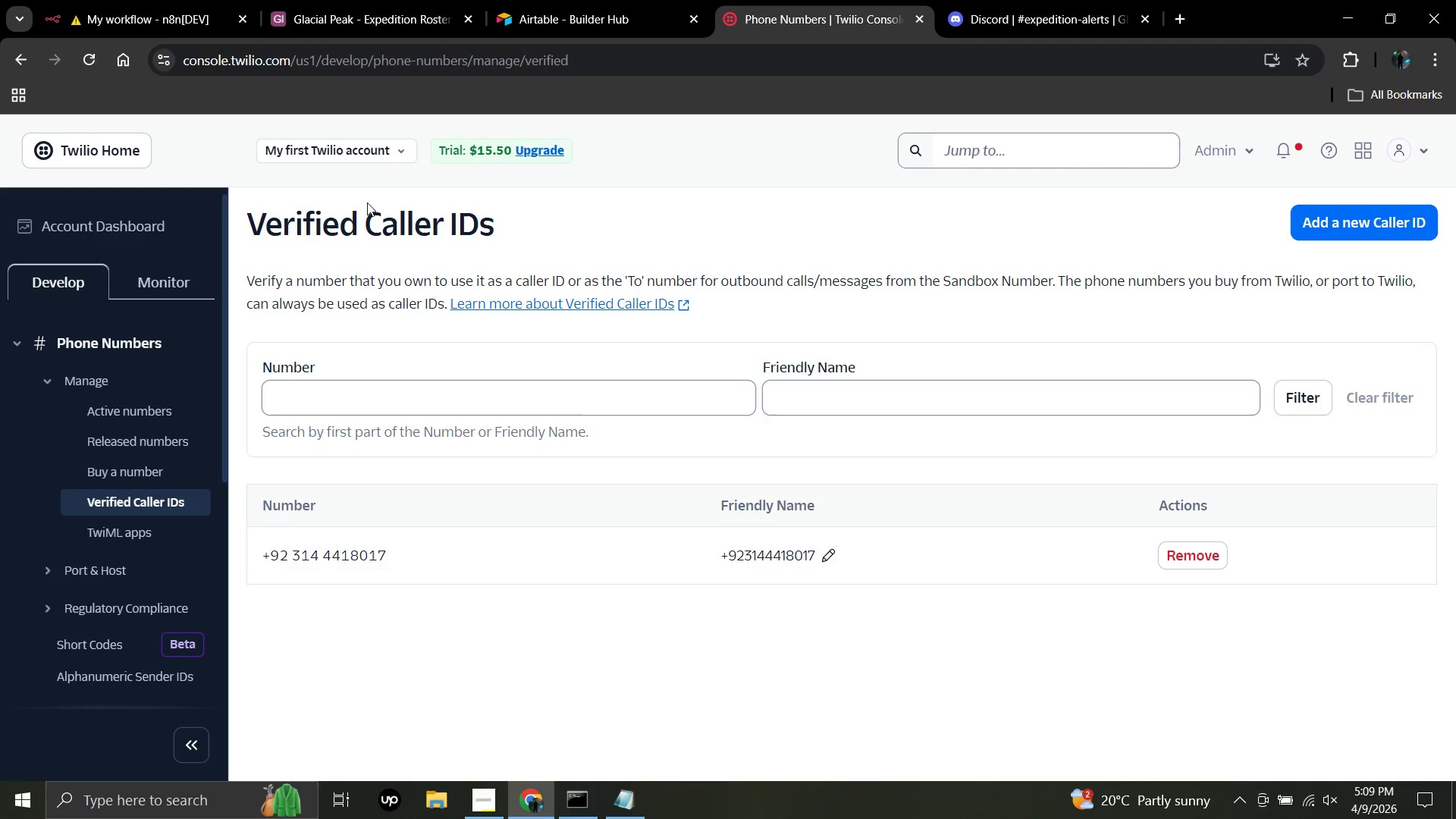 
left_click([133, 334])
 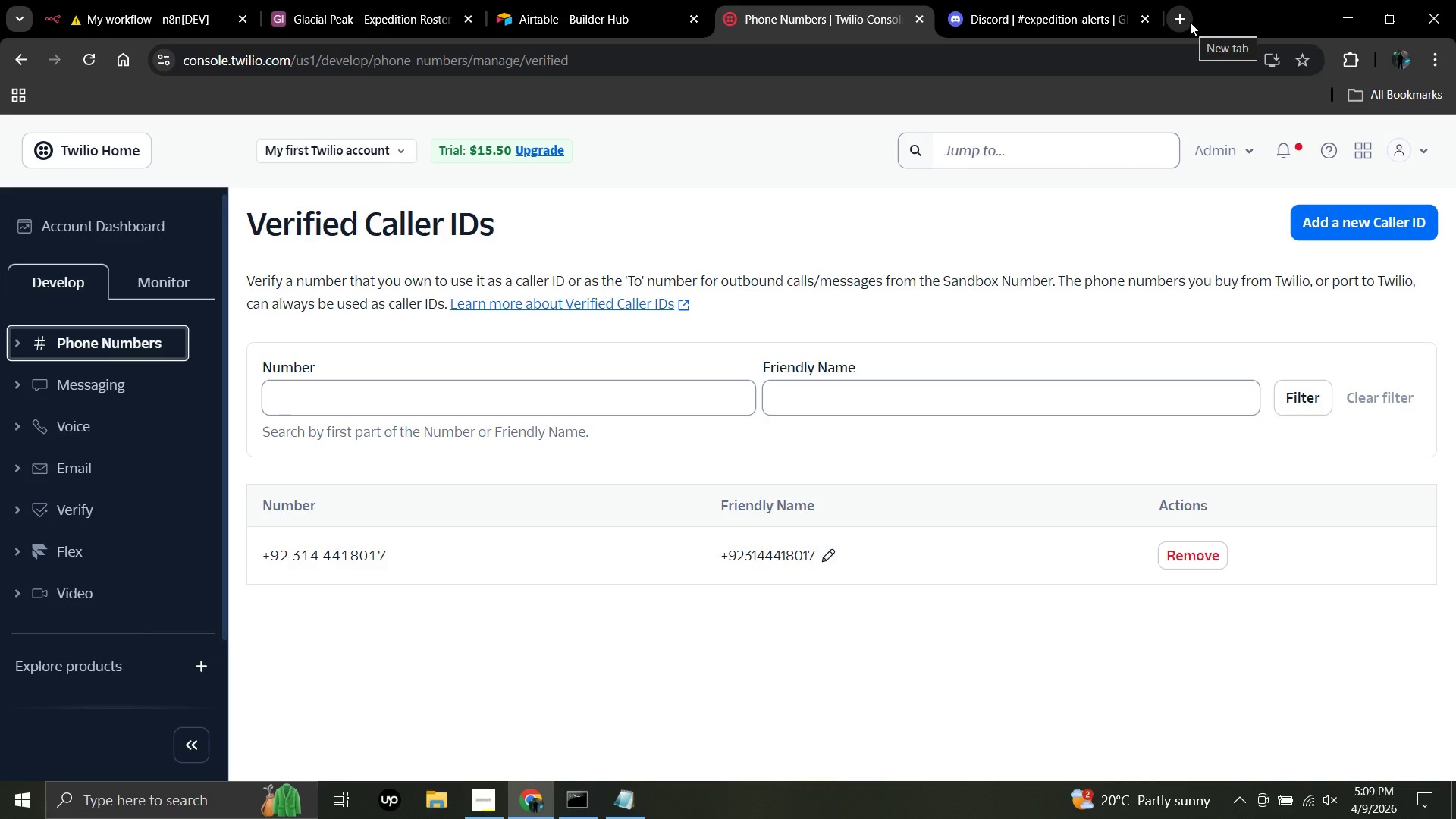 
wait(8.86)
 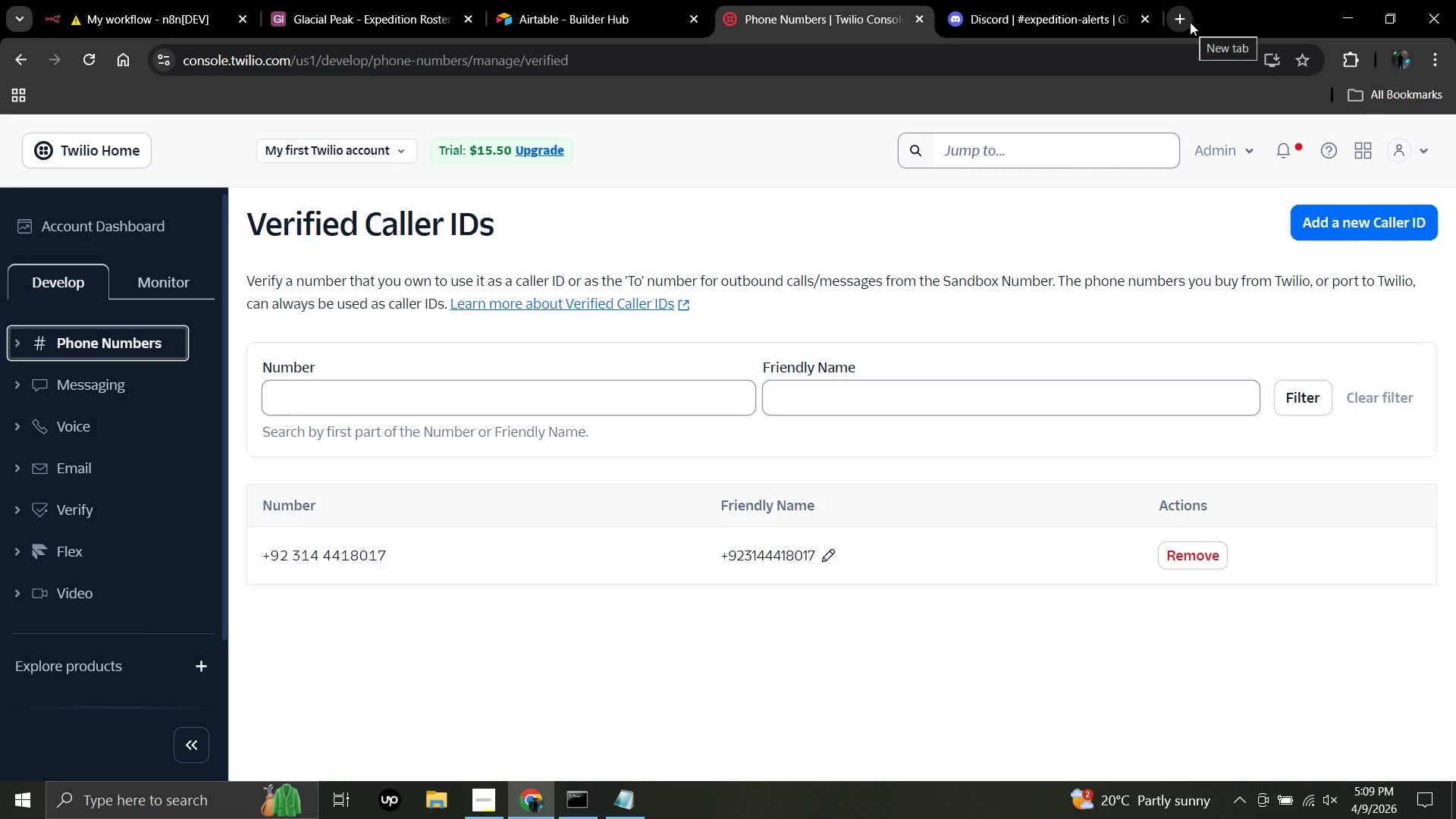 
left_click([1190, 22])
 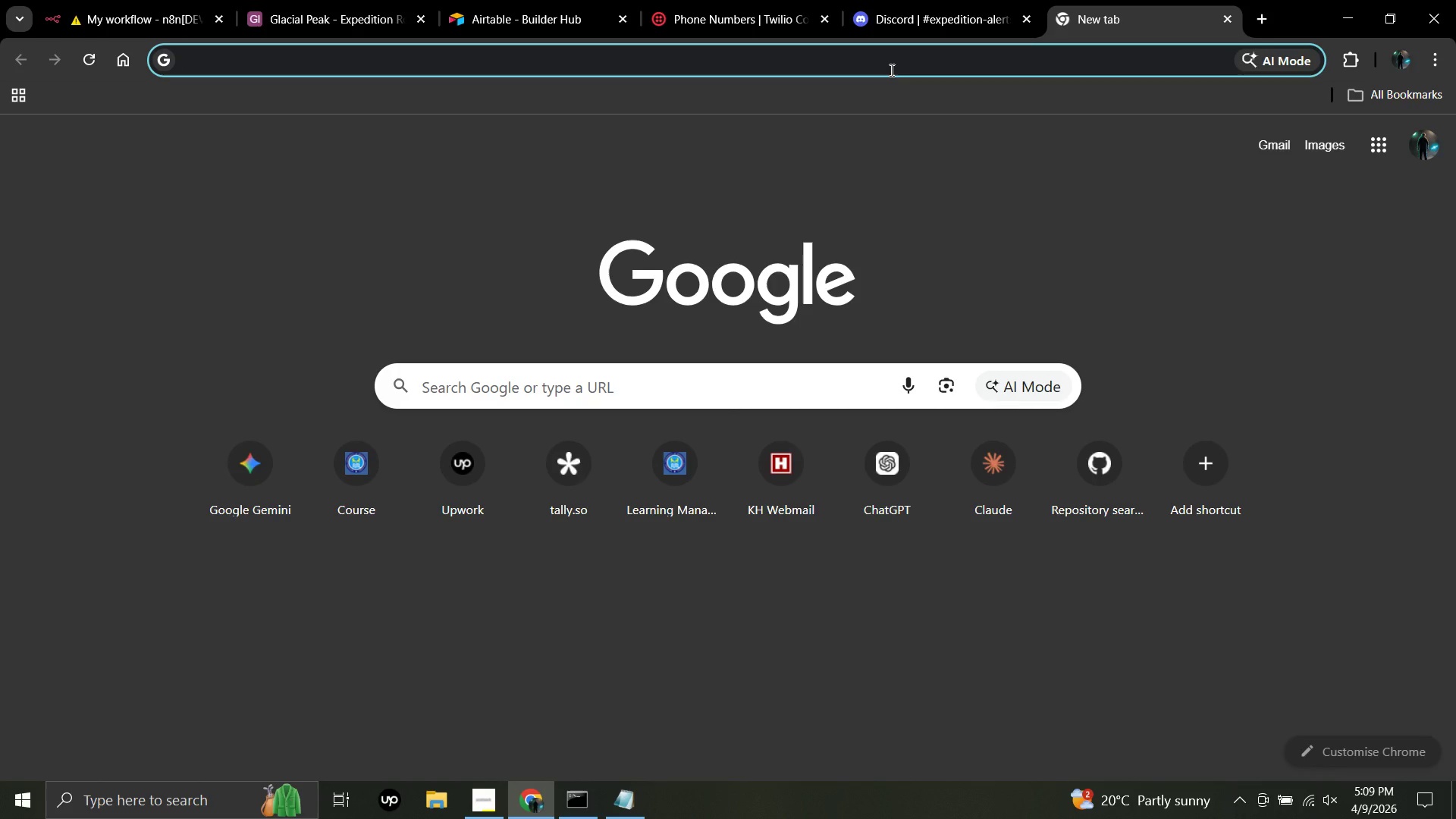 
type(twill)
key(Backspace)
type(io)
 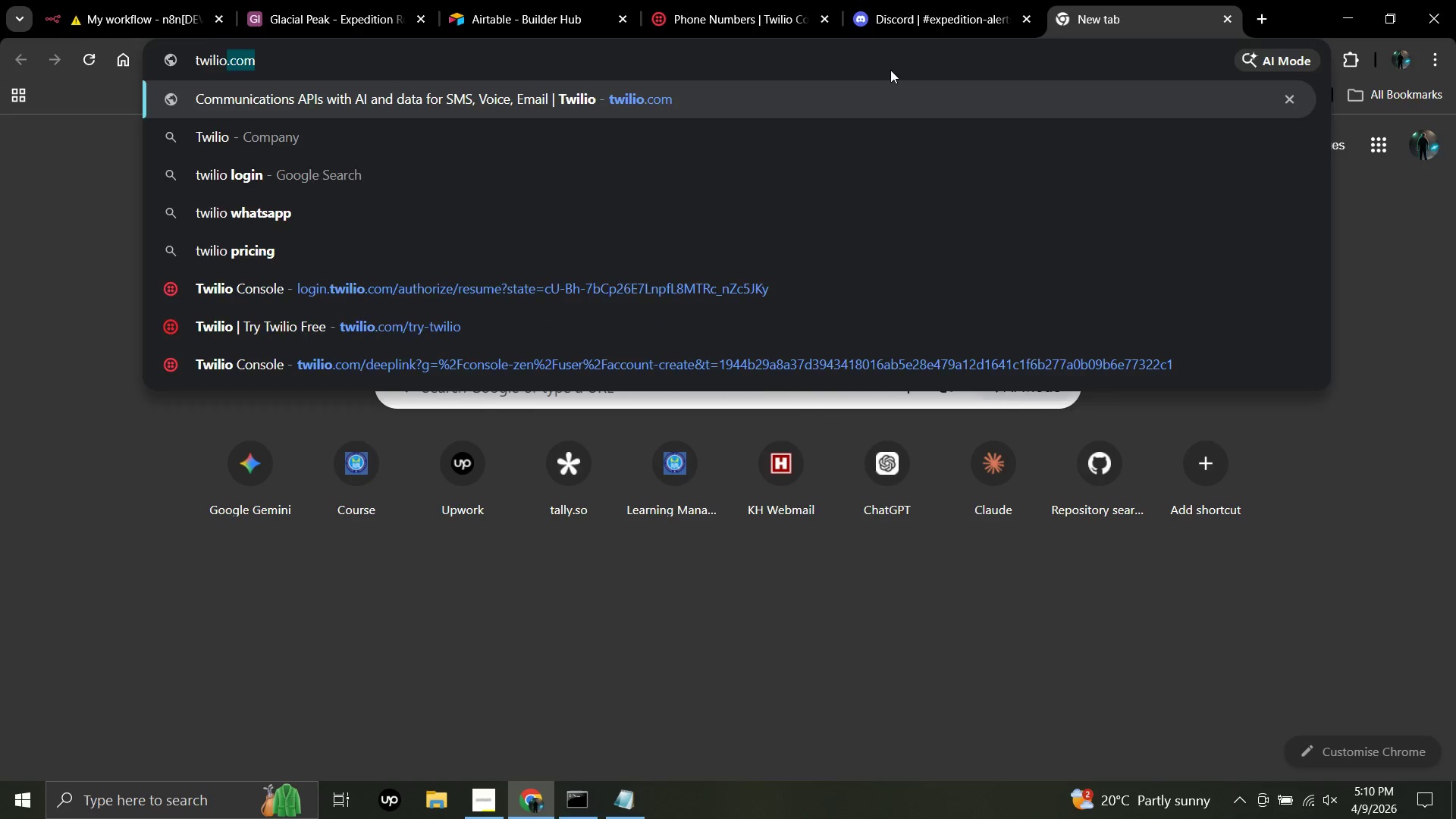 
key(Enter)
 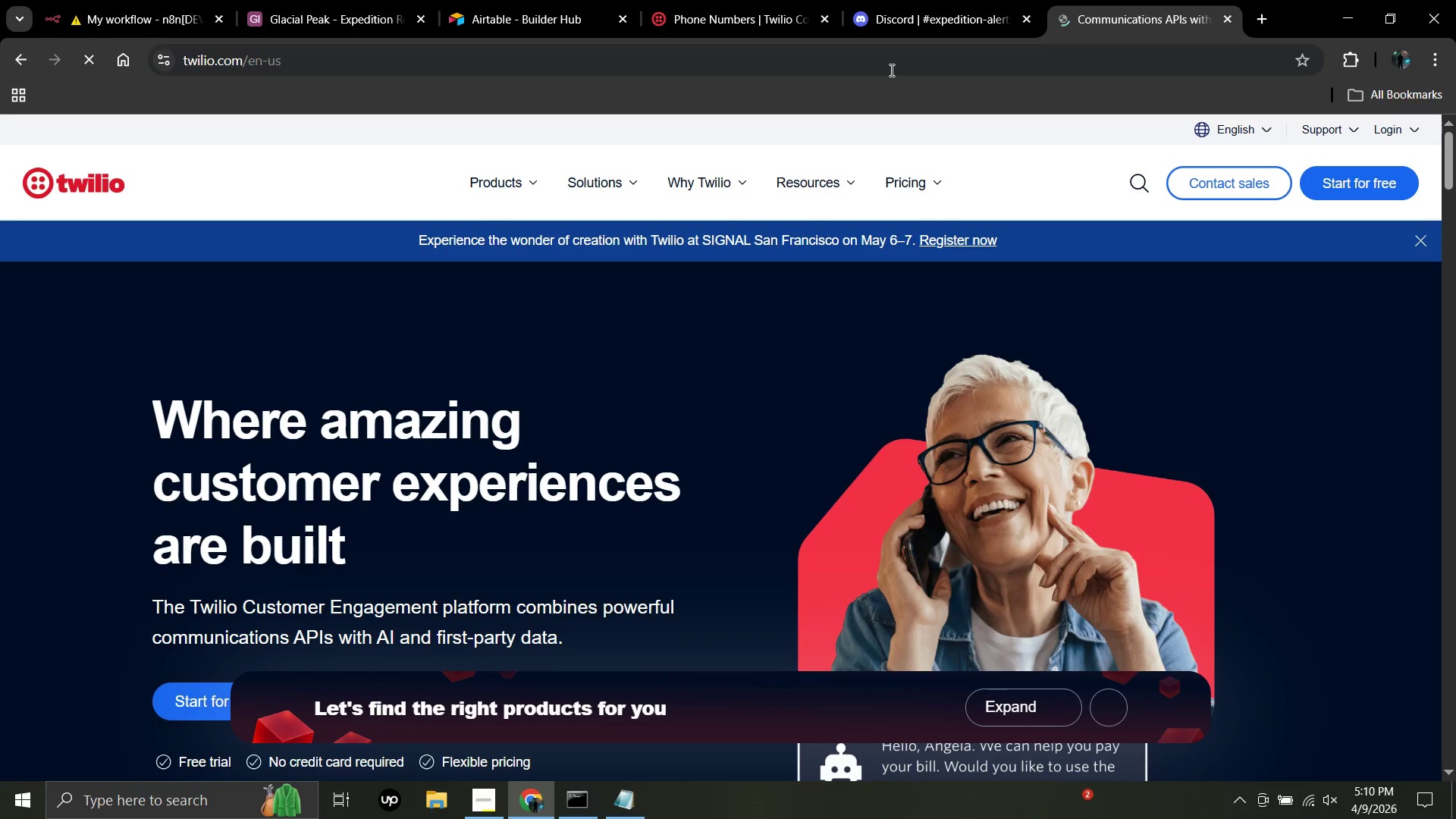 
wait(14.5)
 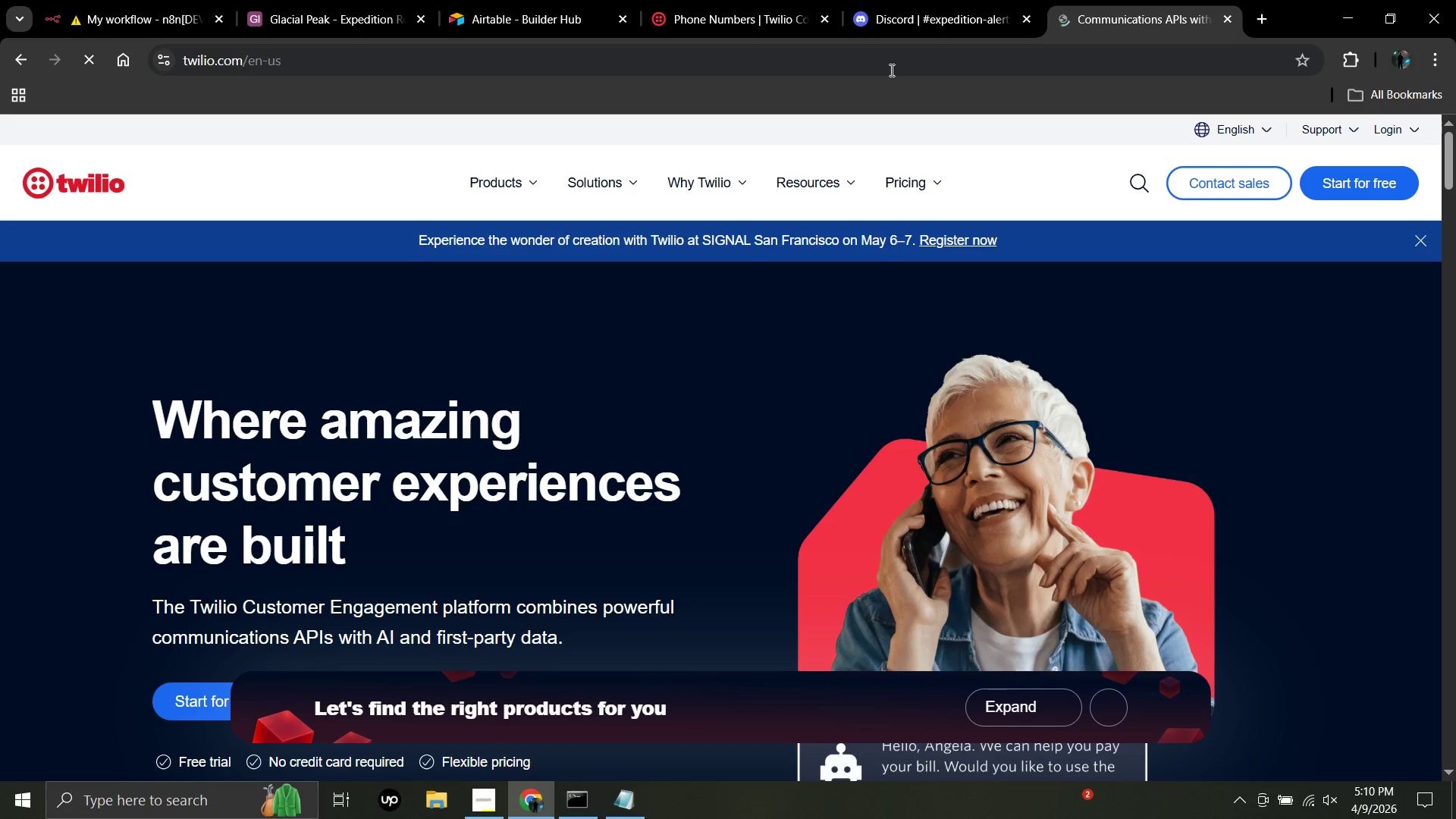 
scroll: coordinate [806, 290], scroll_direction: down, amount: 1.0
 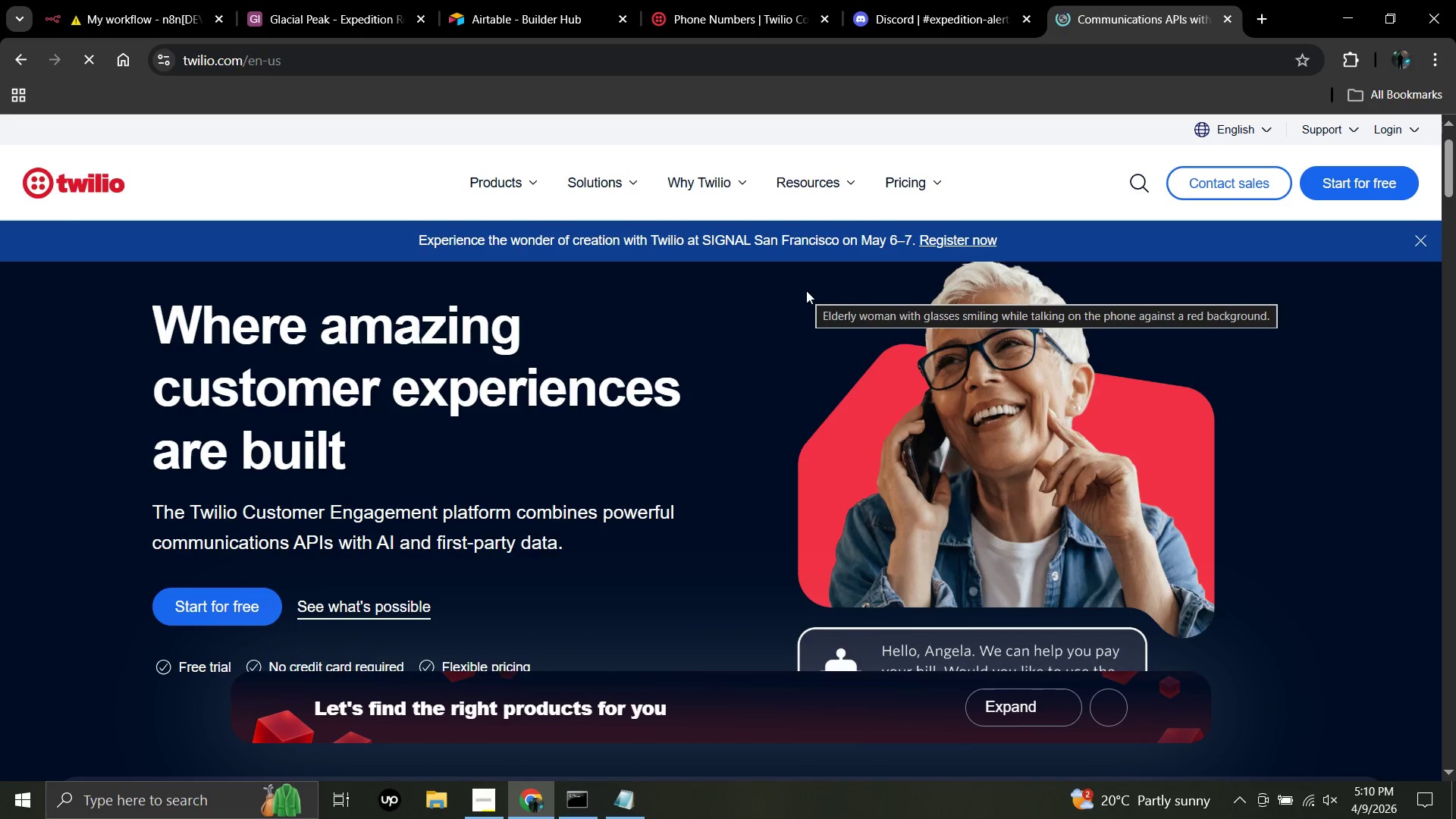 
wait(7.77)
 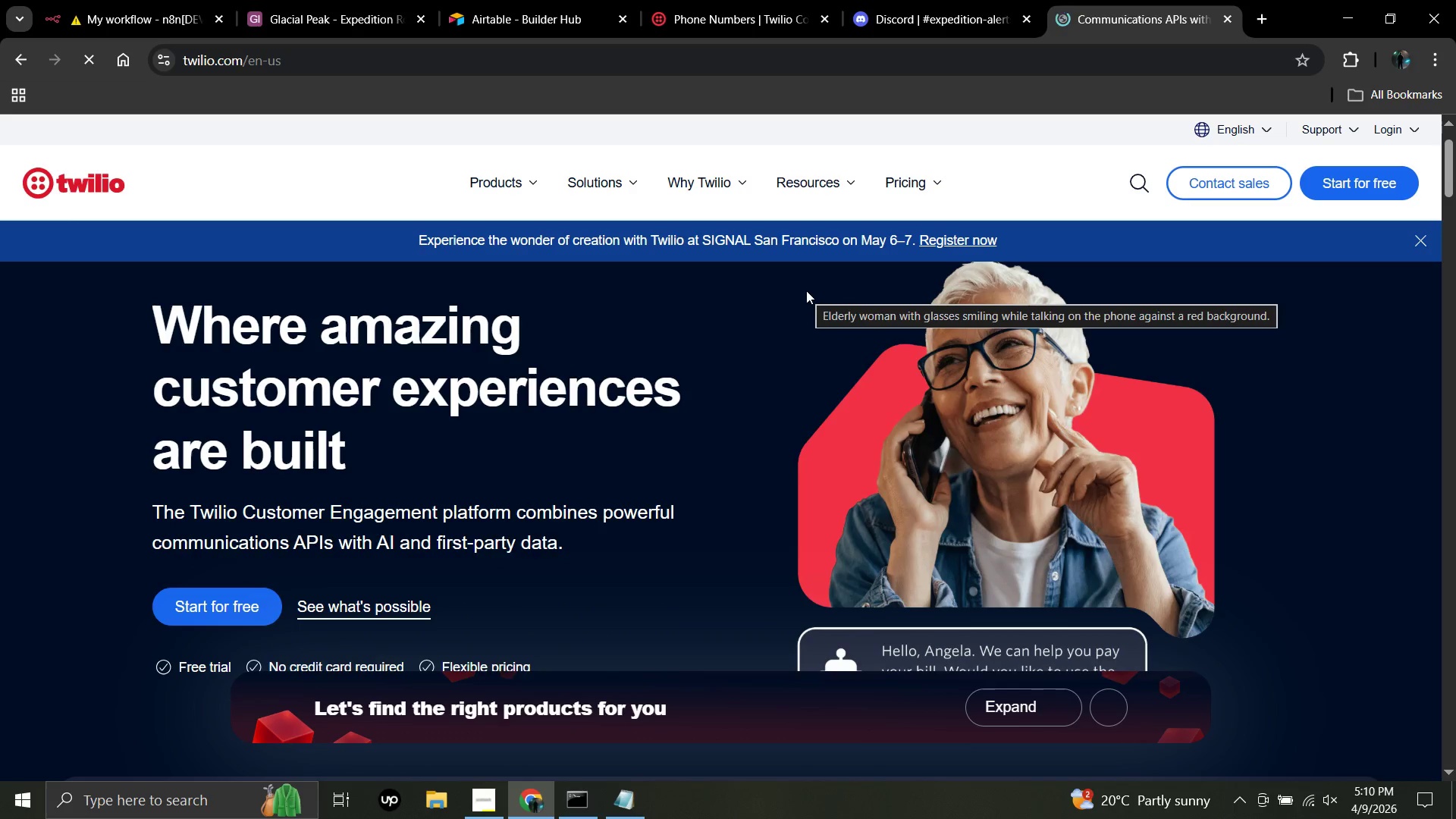 
scroll: coordinate [806, 290], scroll_direction: down, amount: 1.0
 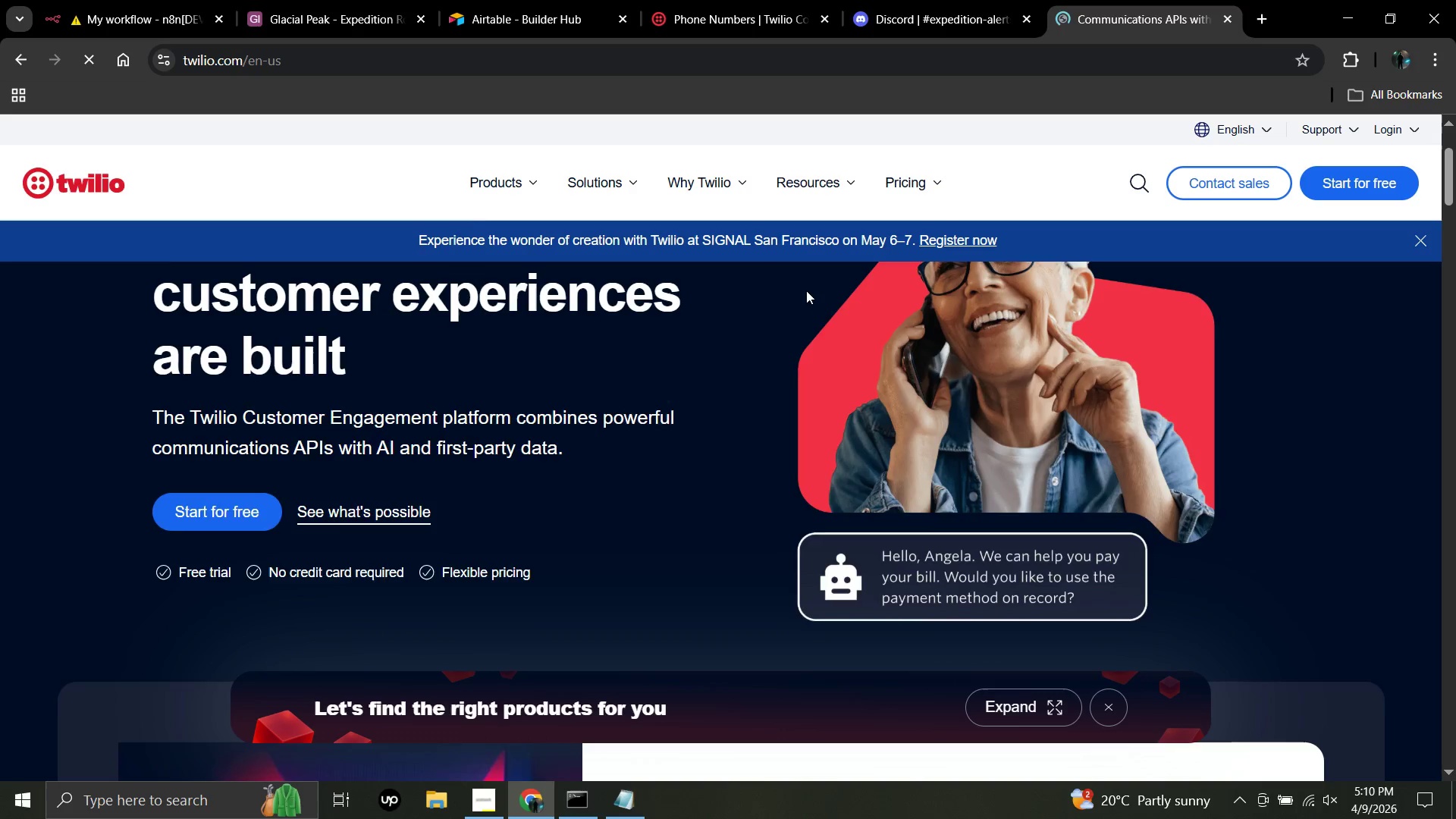 
scroll: coordinate [806, 290], scroll_direction: up, amount: 2.0
 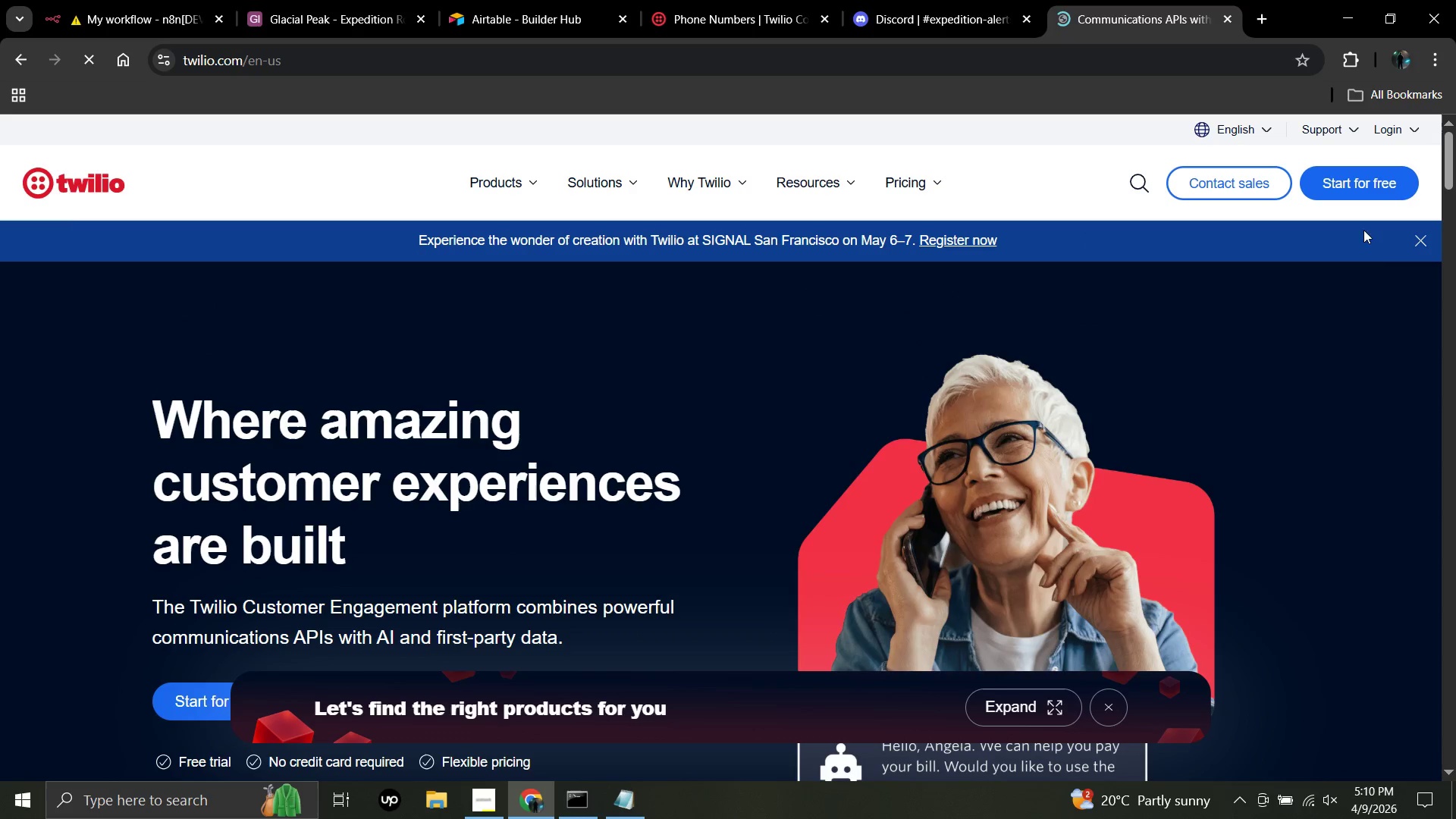 
left_click([1422, 238])
 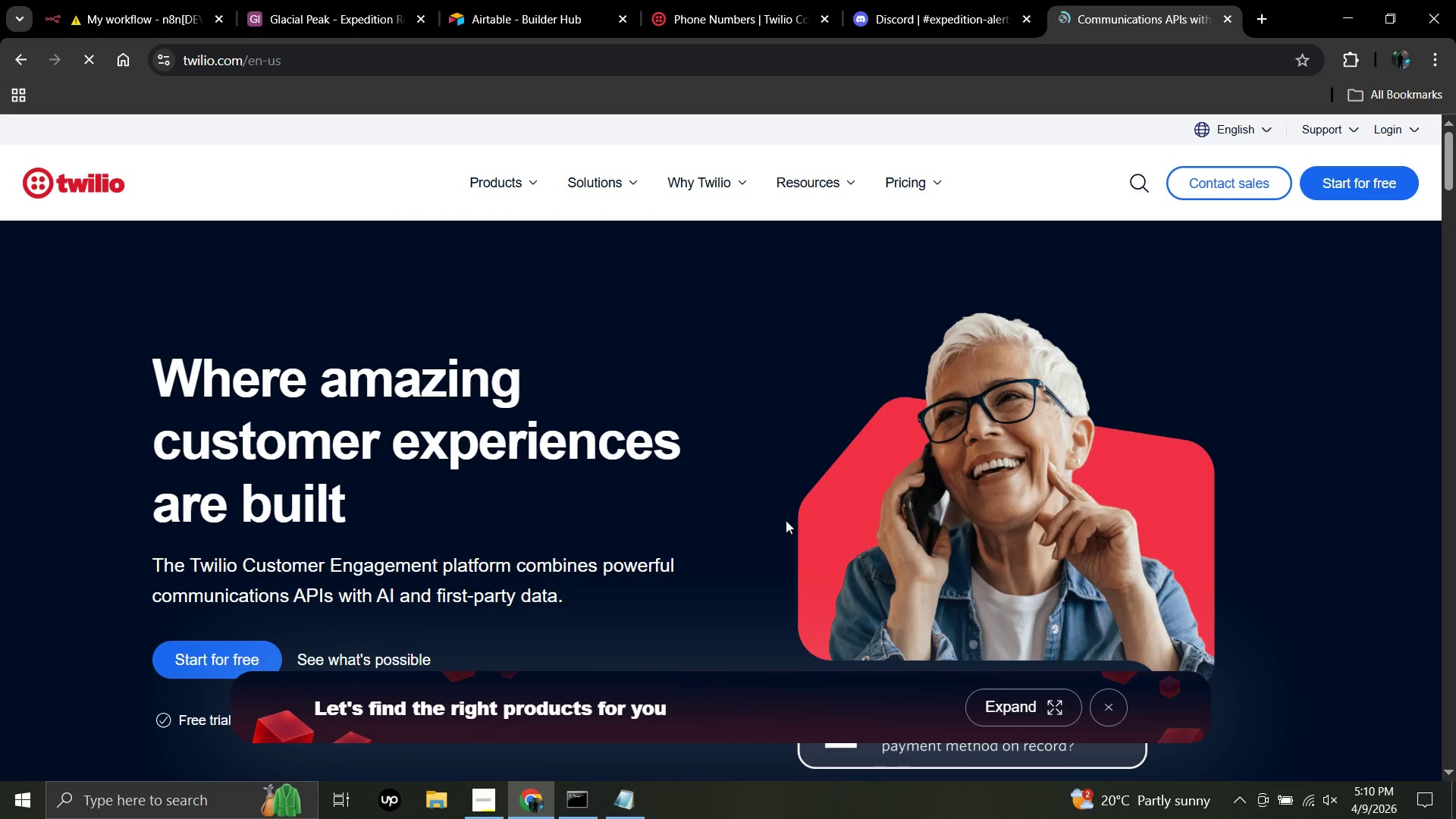 
scroll: coordinate [782, 522], scroll_direction: down, amount: 1.0
 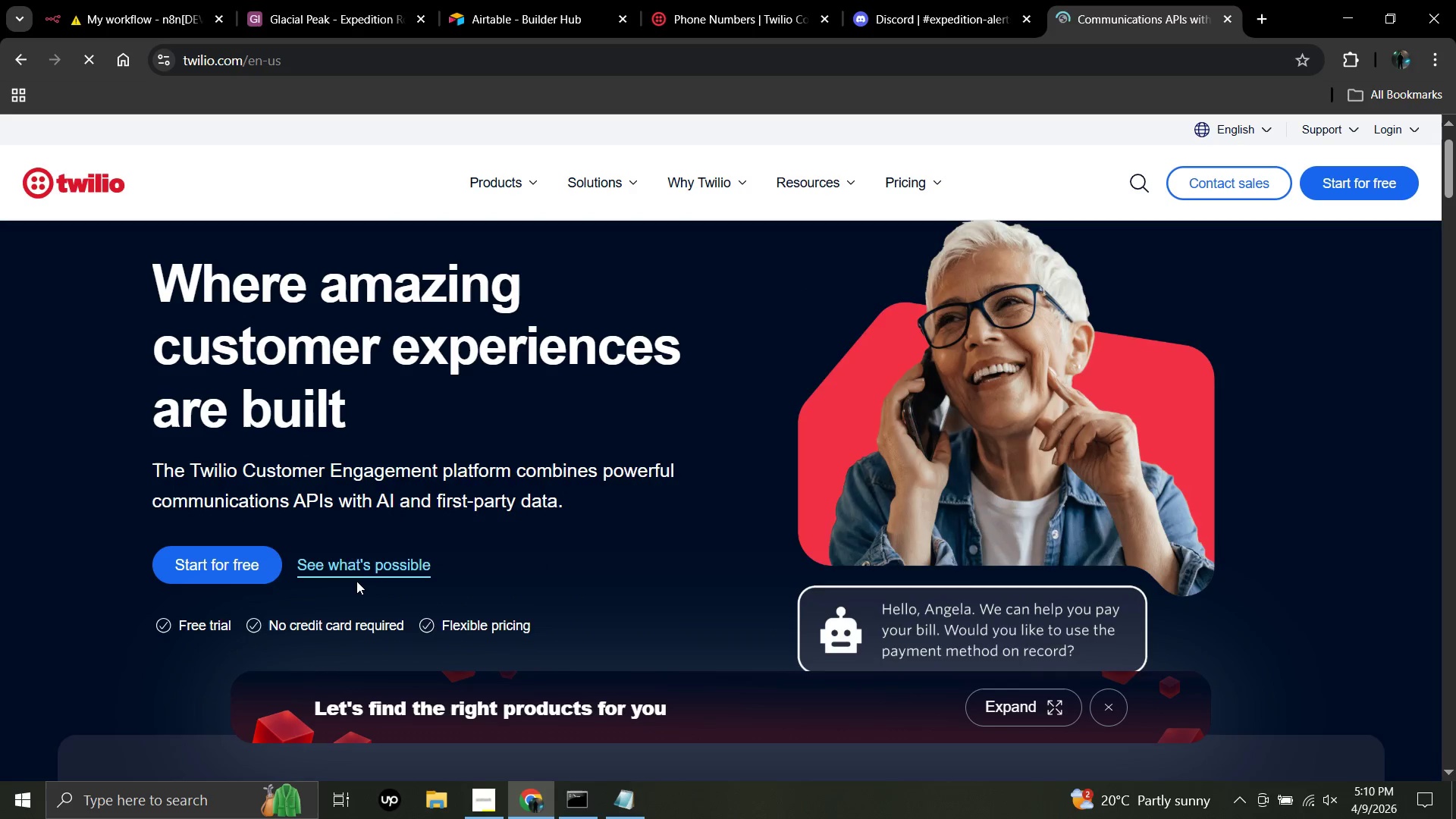 
scroll: coordinate [356, 581], scroll_direction: up, amount: 6.0
 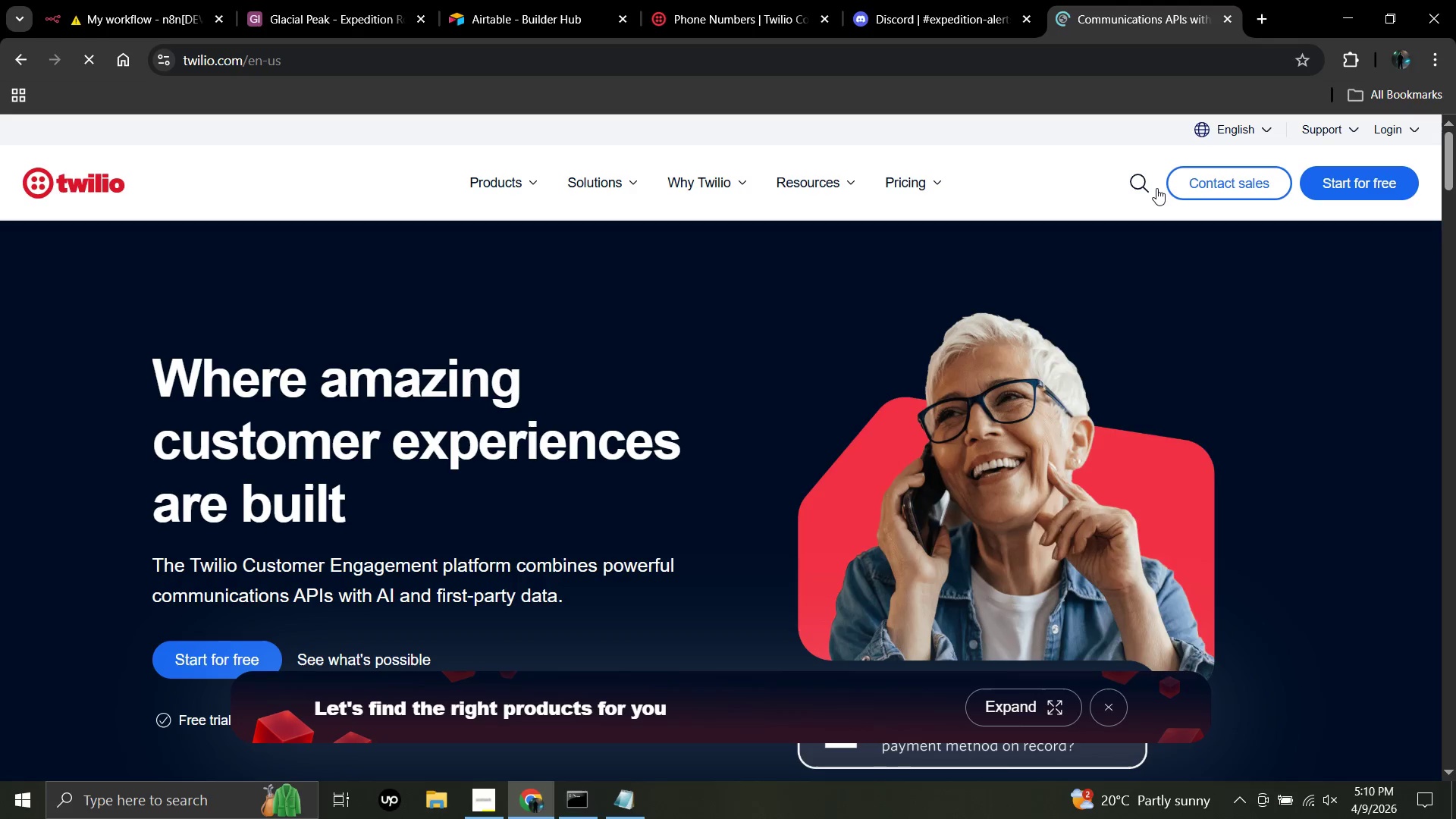 
wait(15.7)
 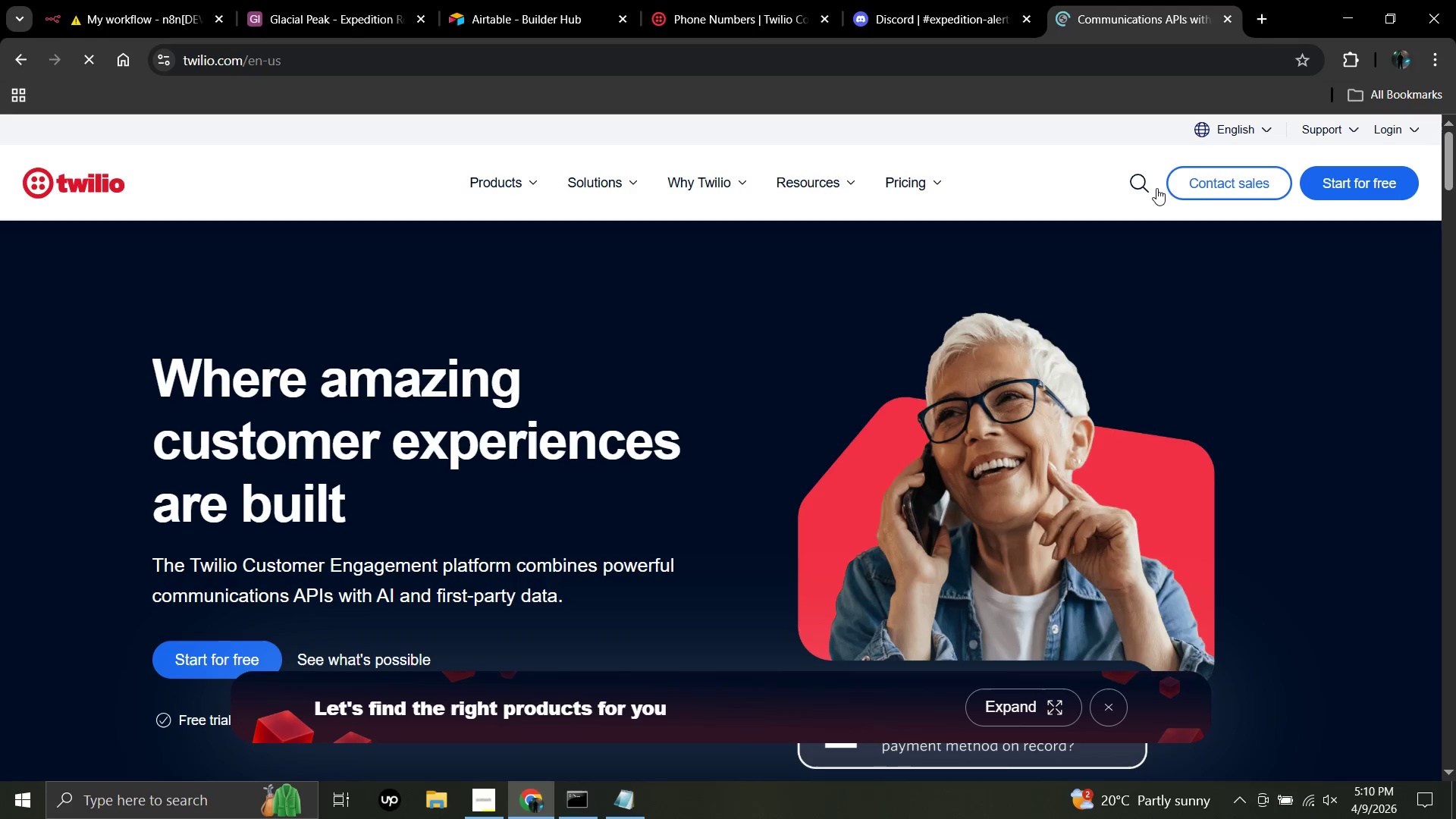 
left_click([179, 0])
 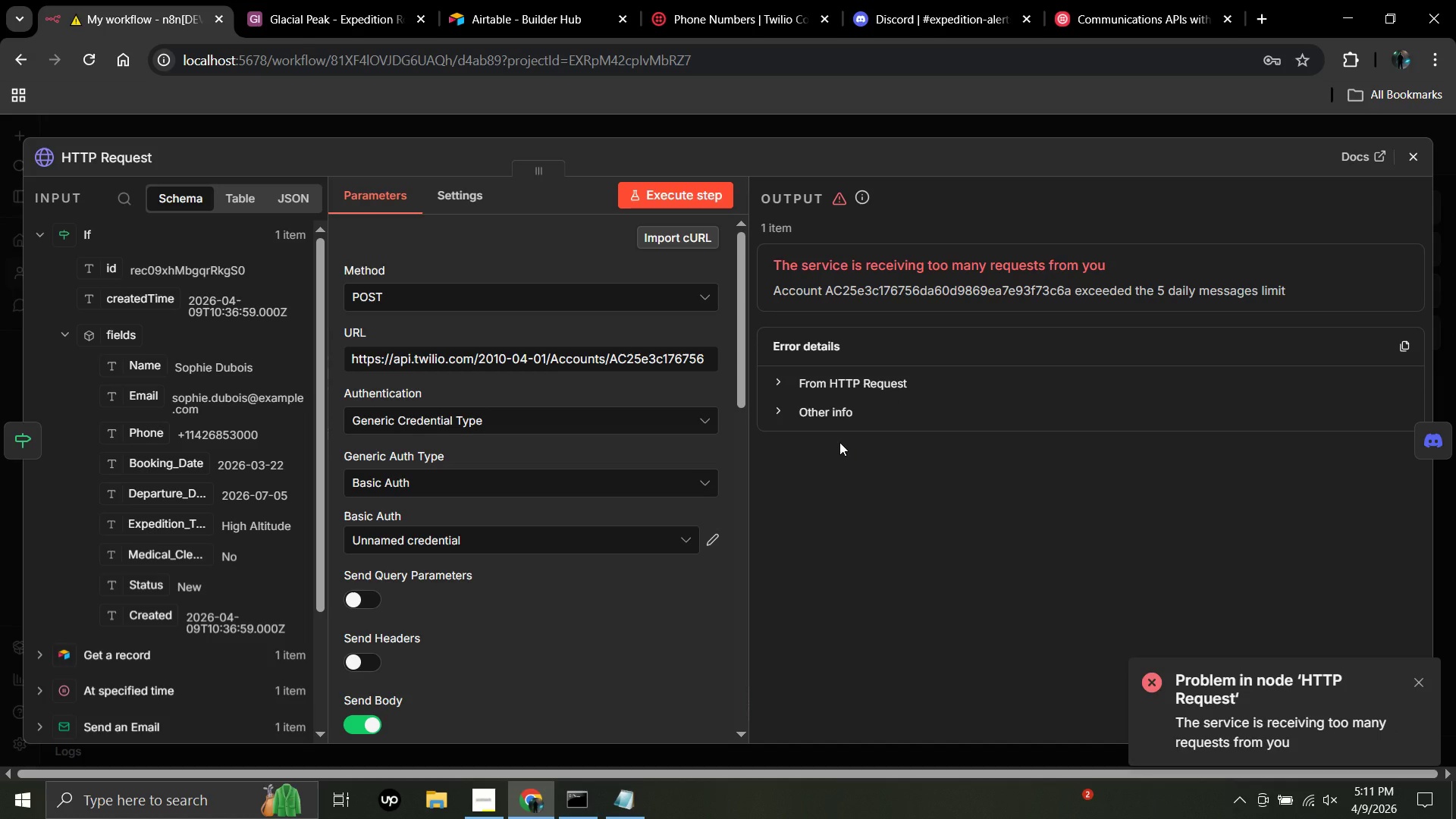 
wait(32.98)
 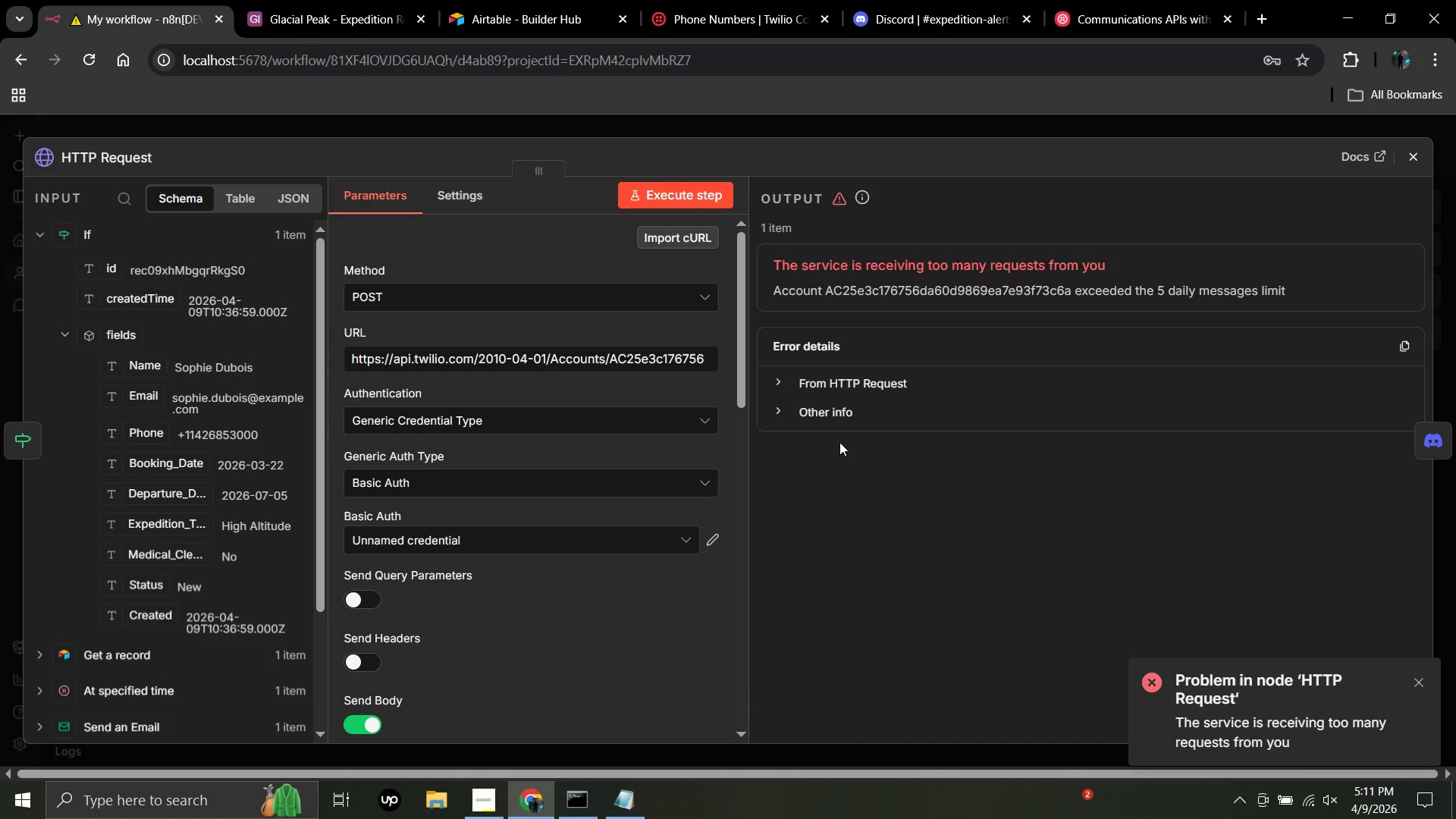 
left_click([500, 0])
 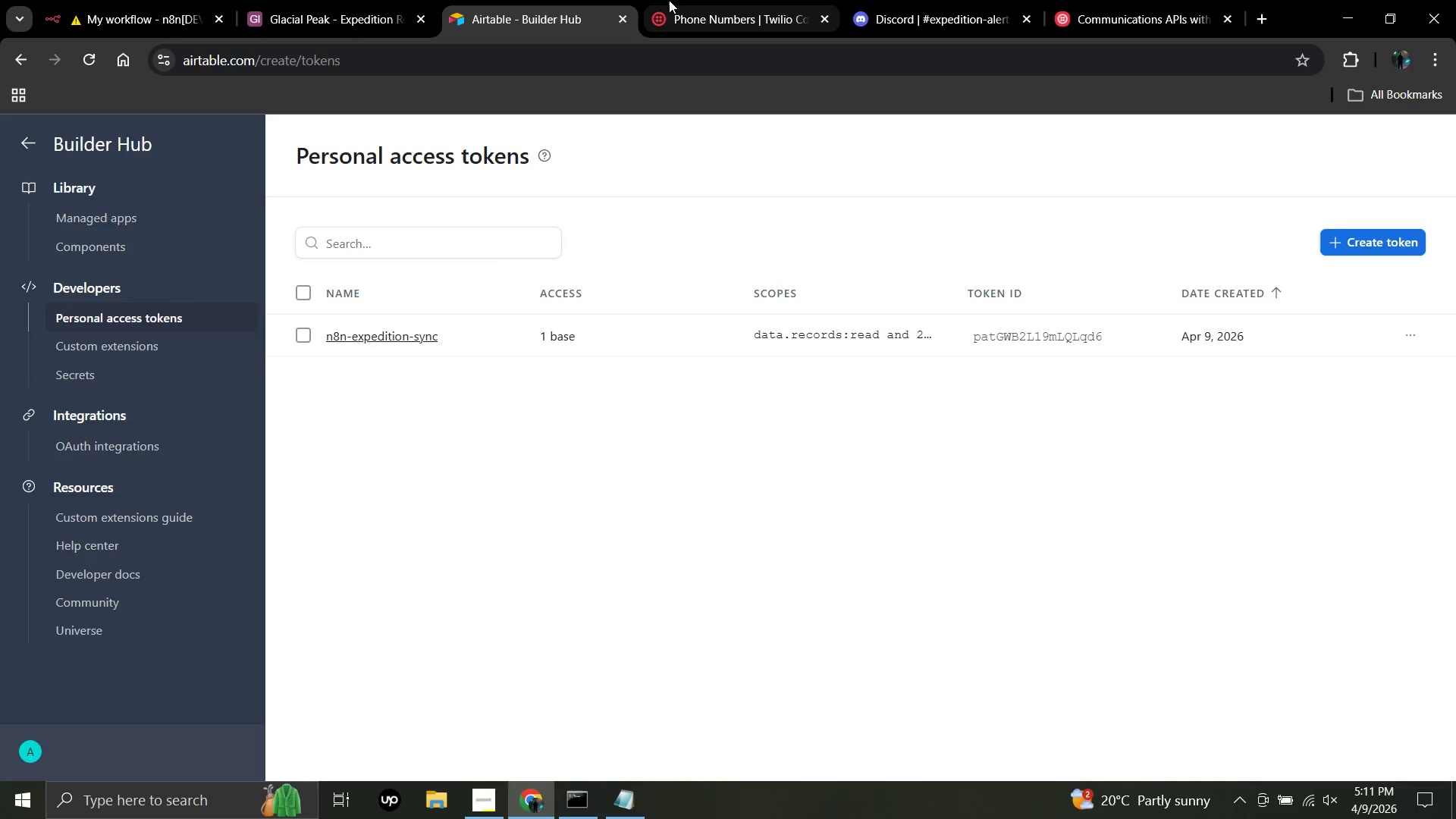 
left_click([704, 0])
 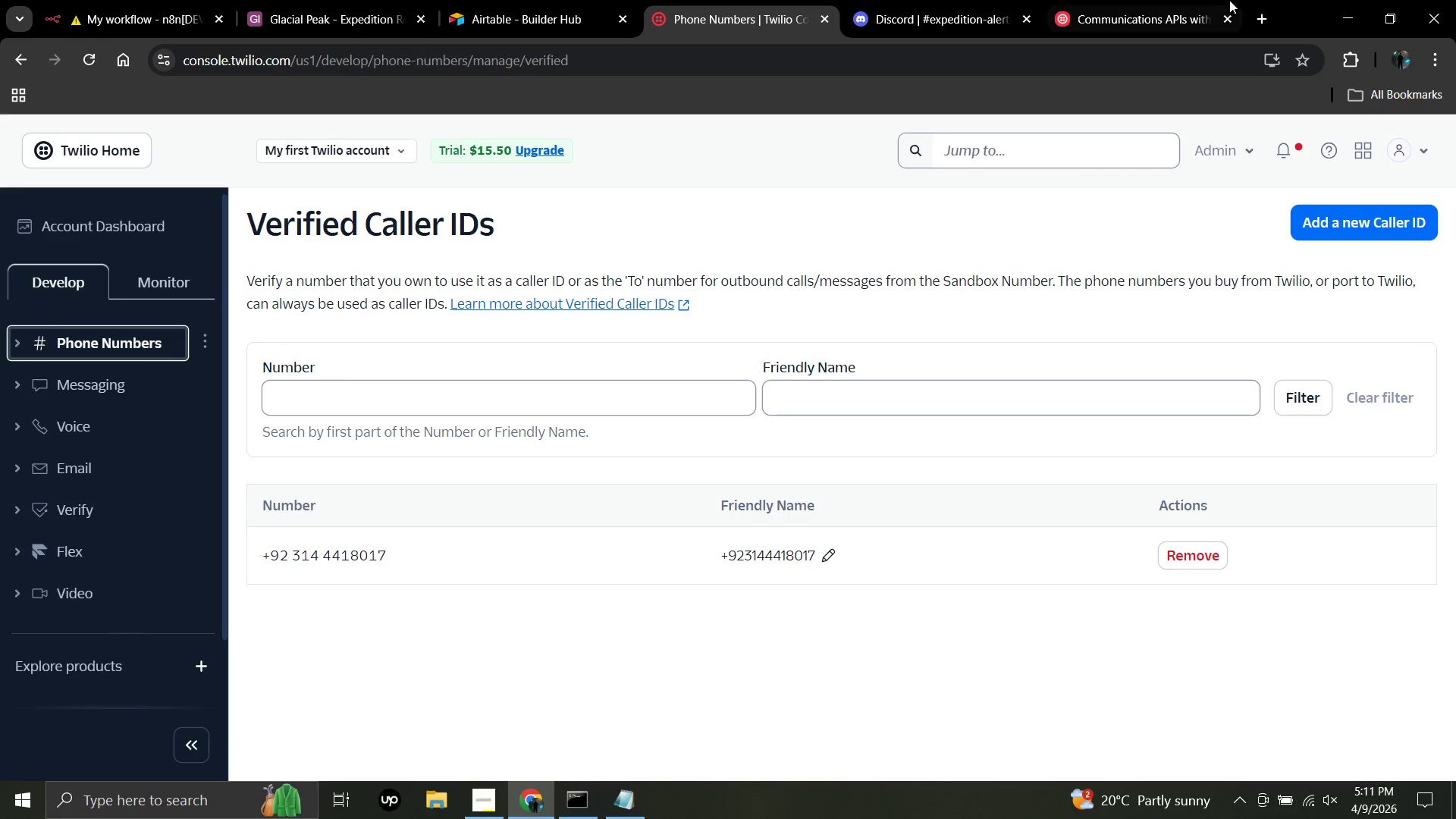 
left_click([1190, 0])
 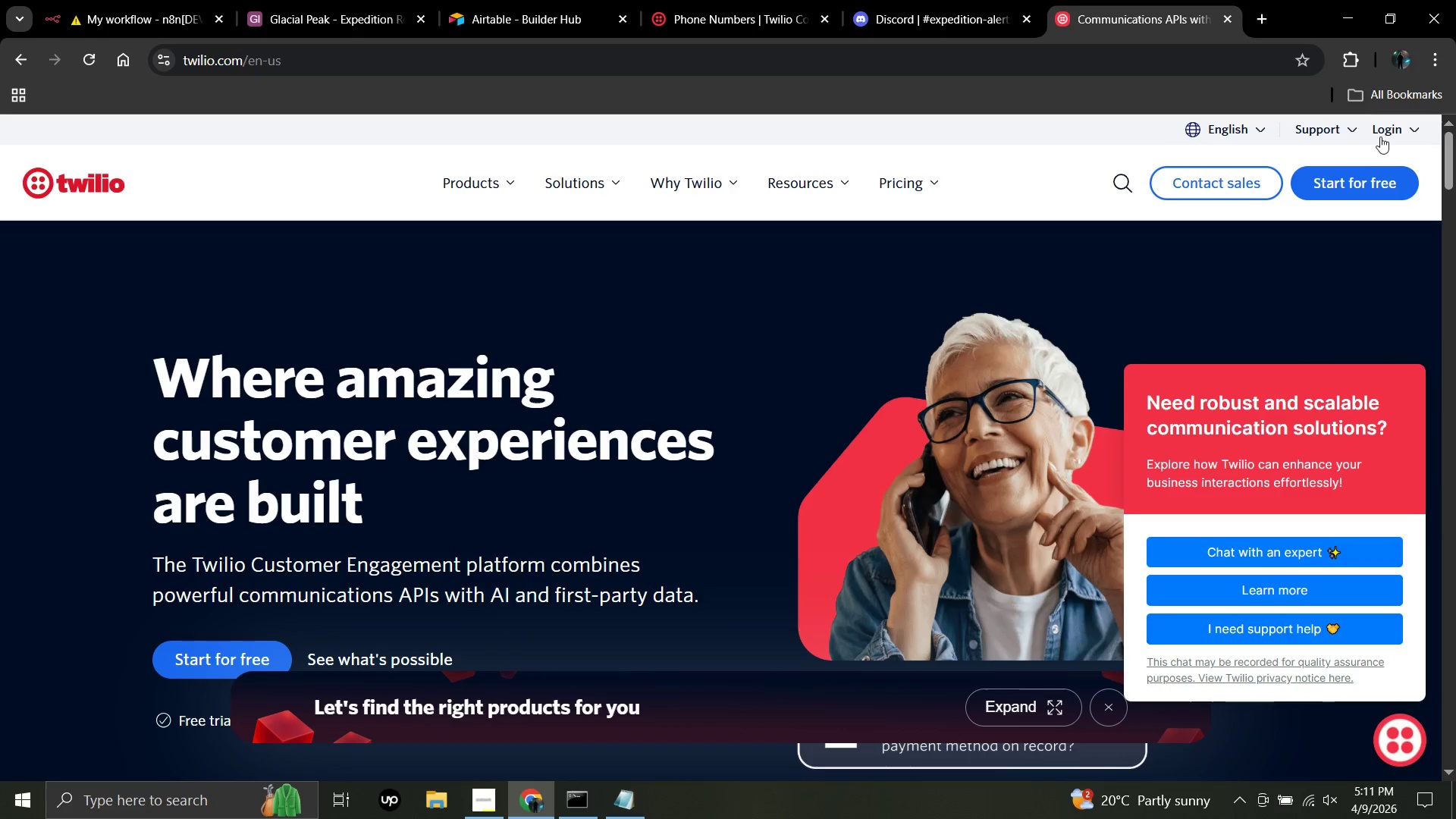 
left_click([1375, 190])
 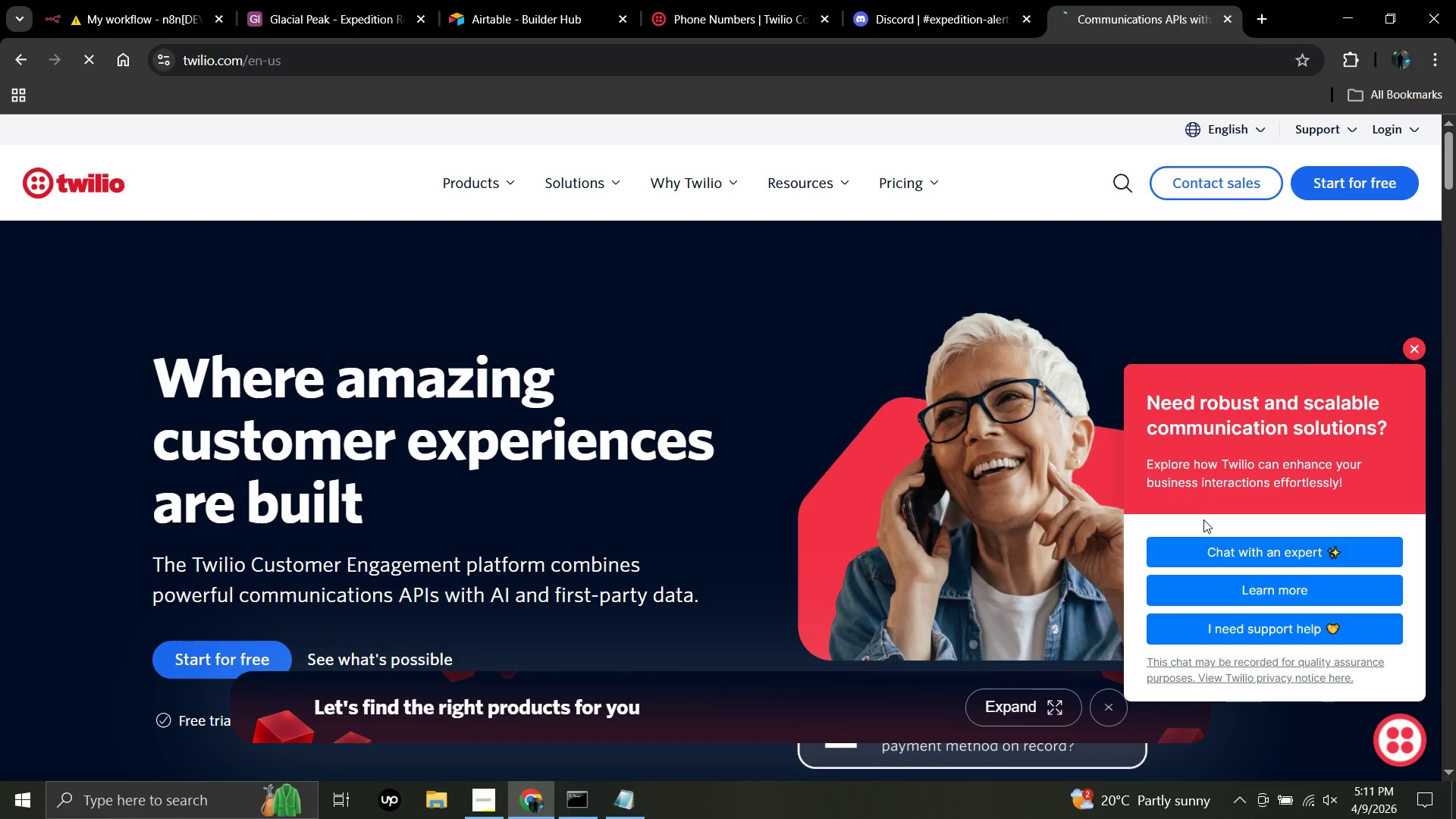 
left_click([70, 0])
 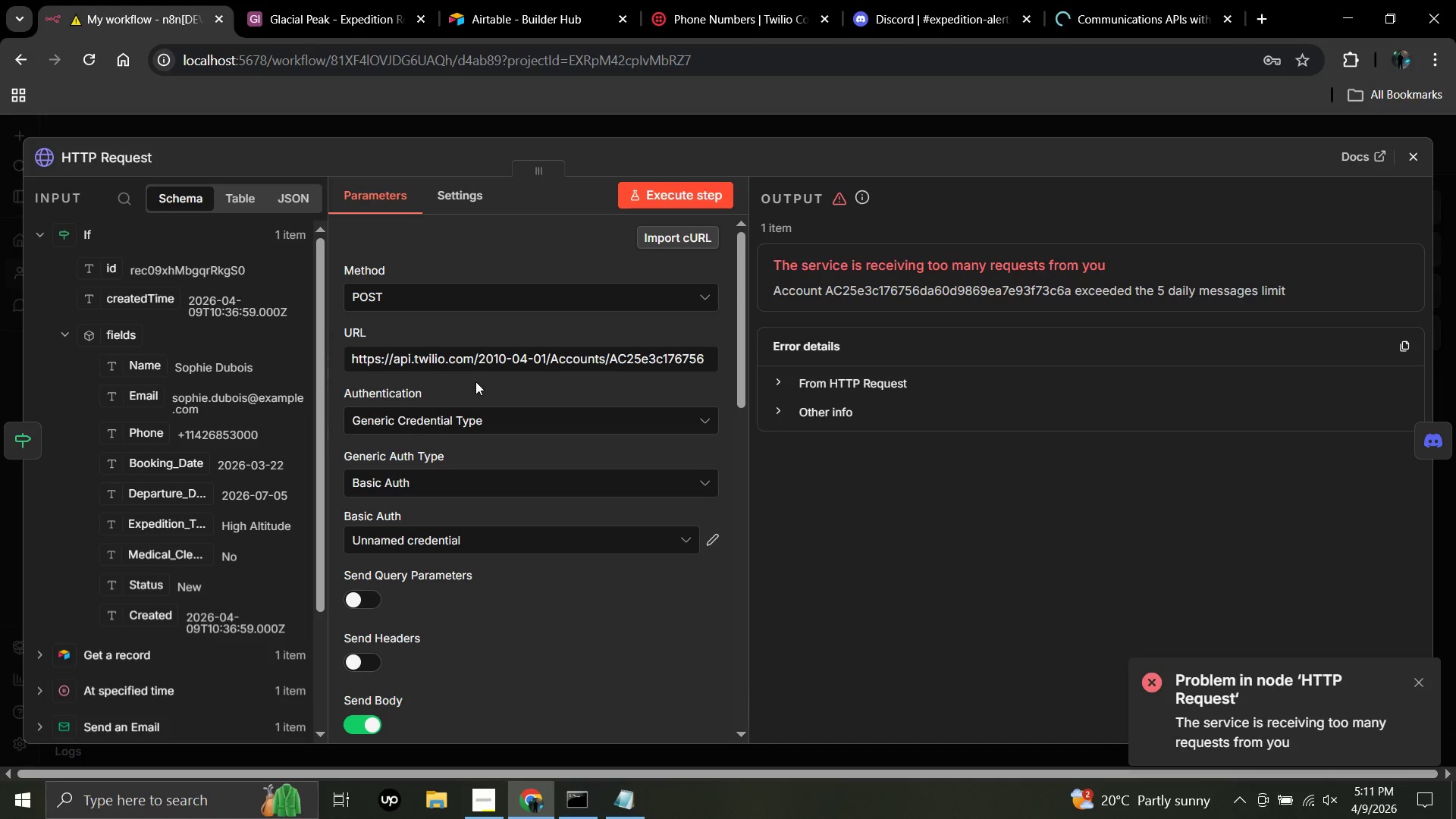 
wait(5.3)
 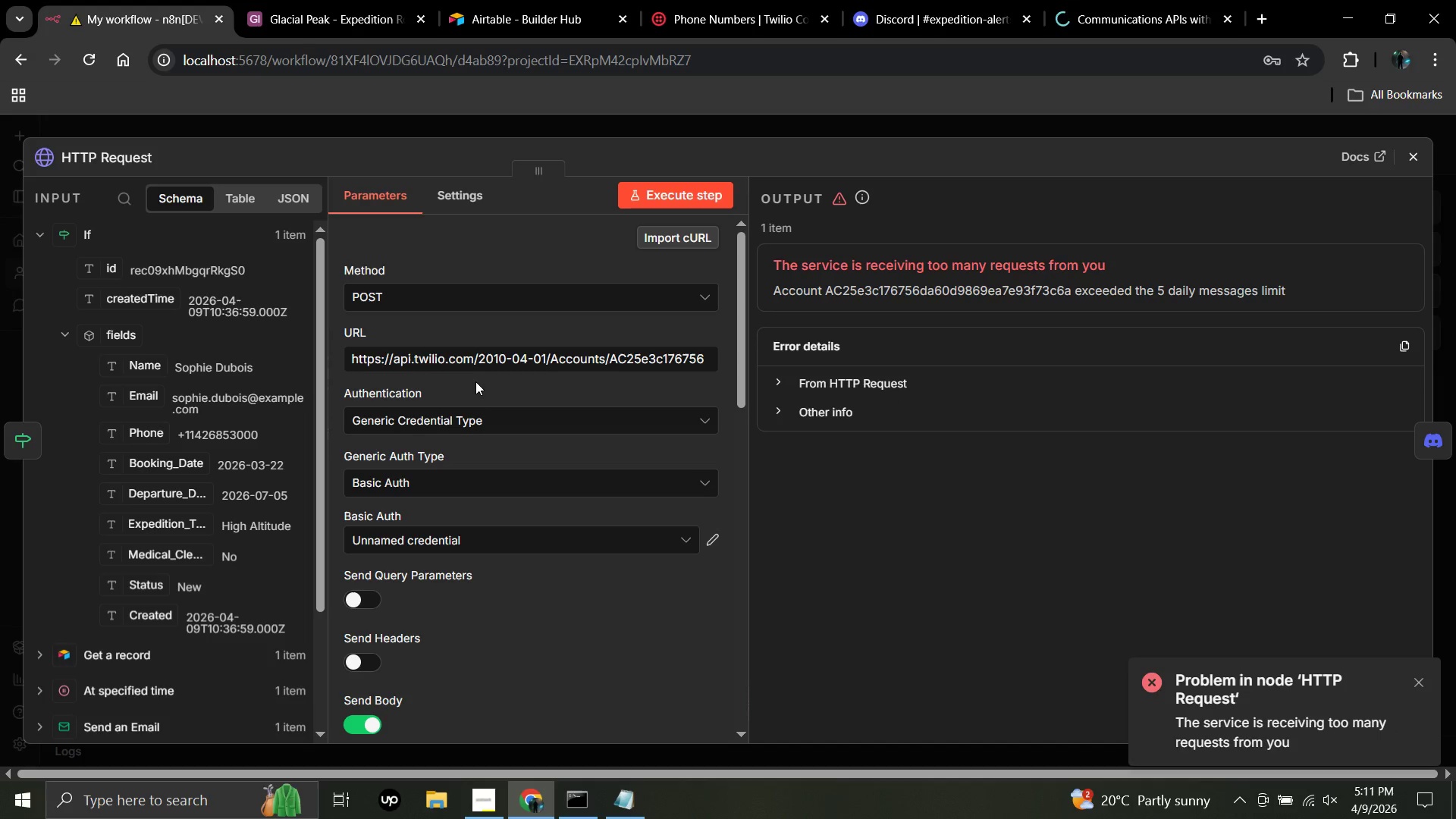 
left_click([1119, 0])
 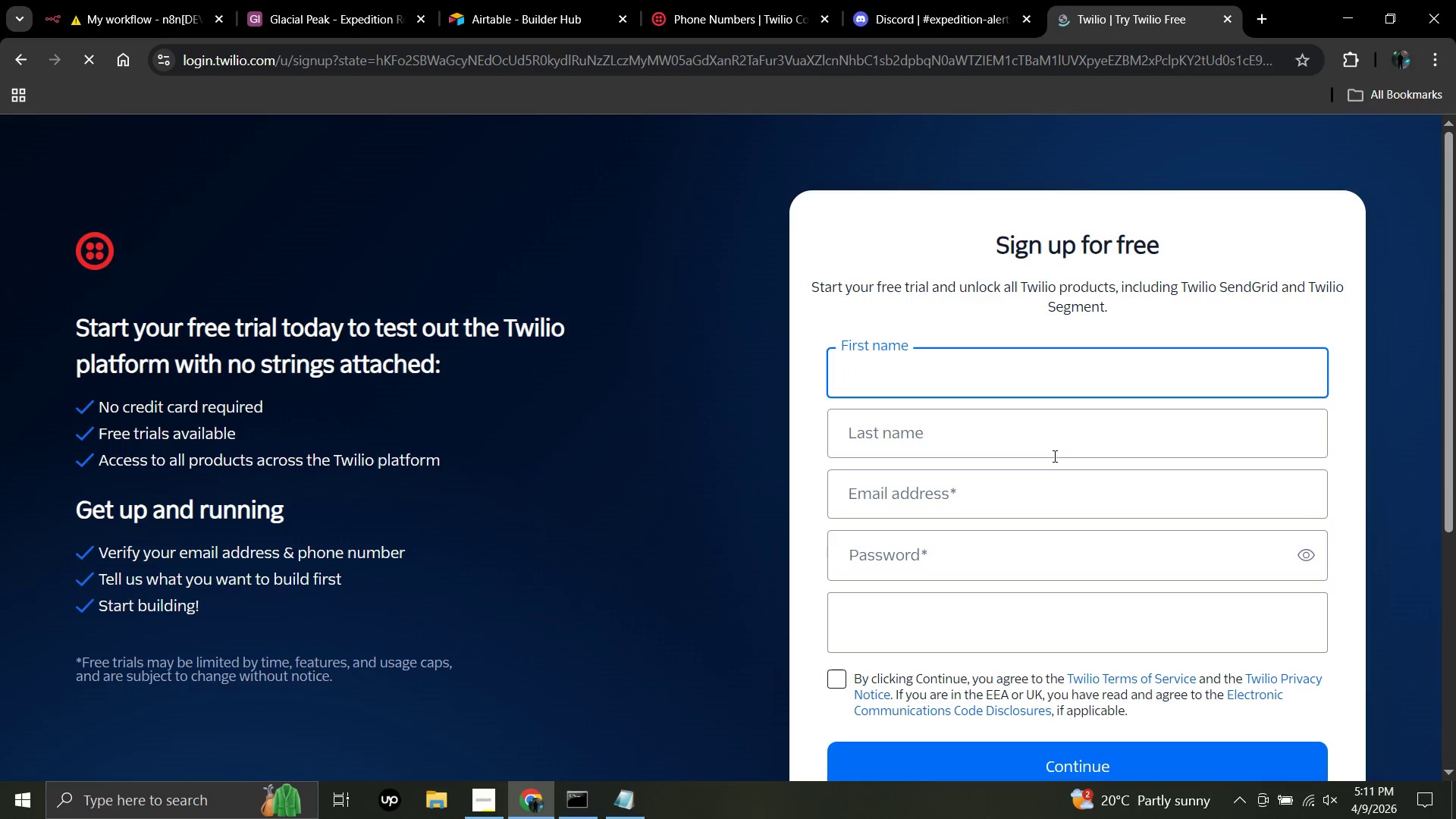 
scroll: coordinate [1053, 456], scroll_direction: down, amount: 4.0
 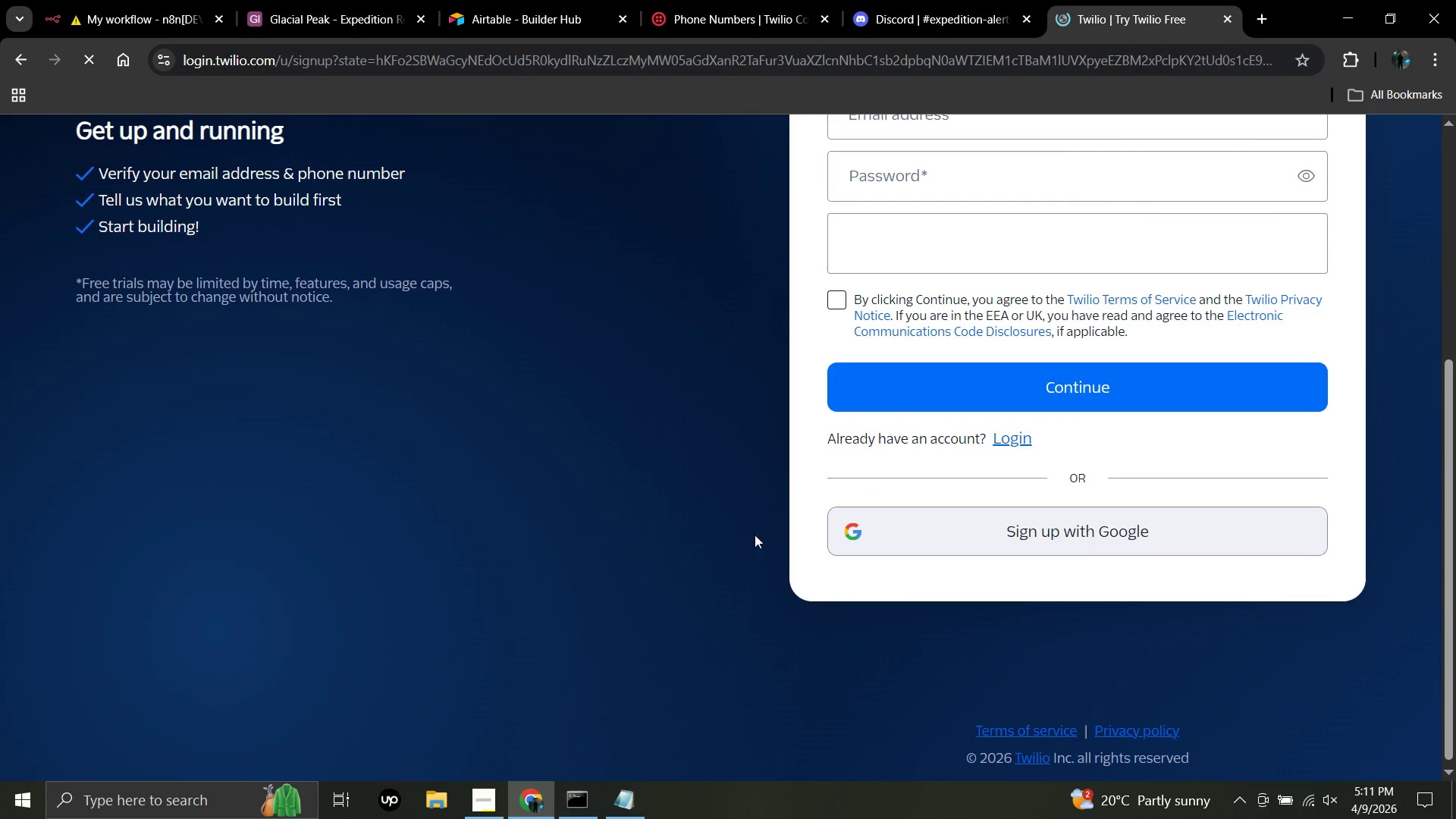 
scroll: coordinate [733, 535], scroll_direction: up, amount: 6.0
 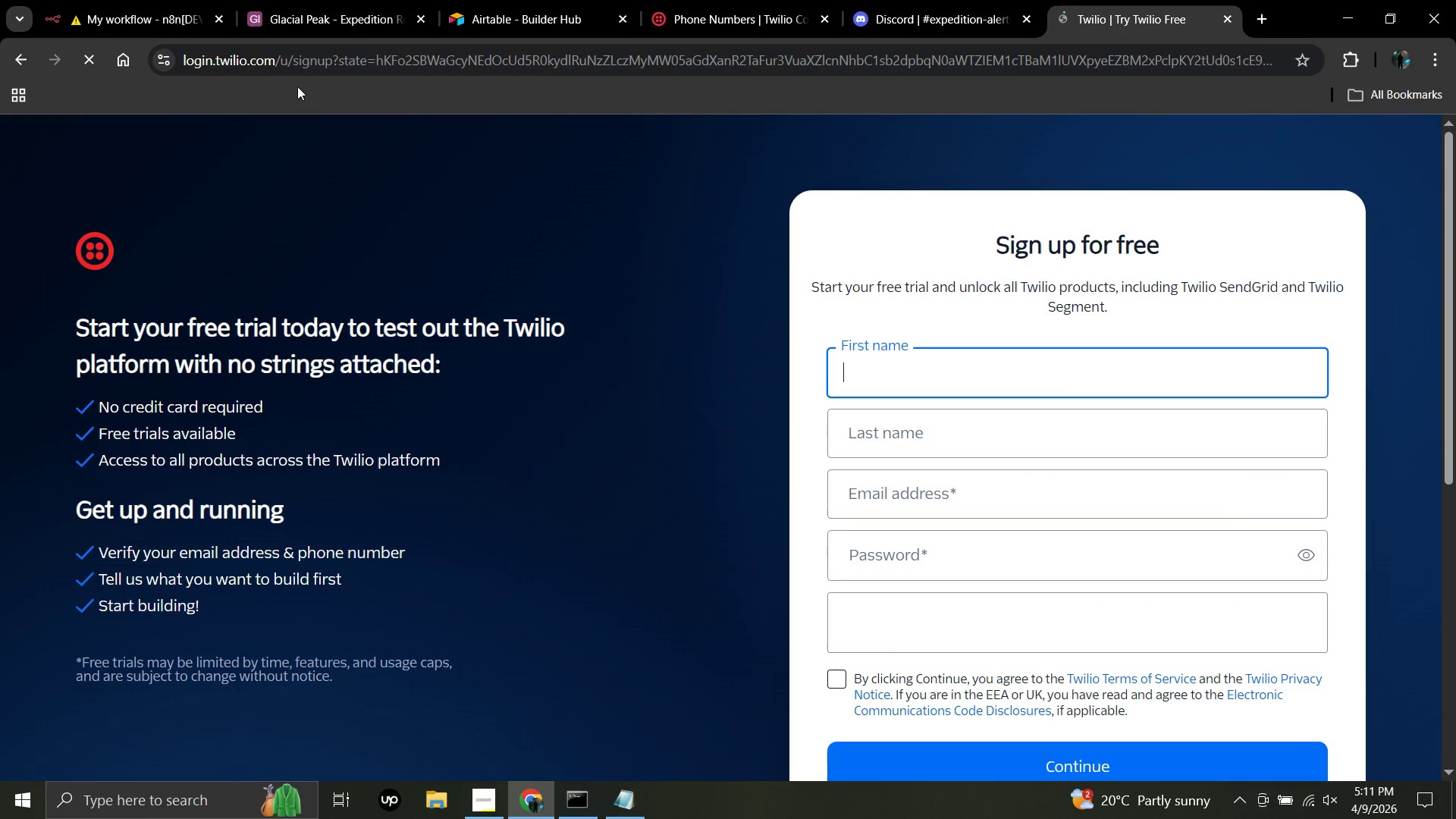 
left_click([315, 64])
 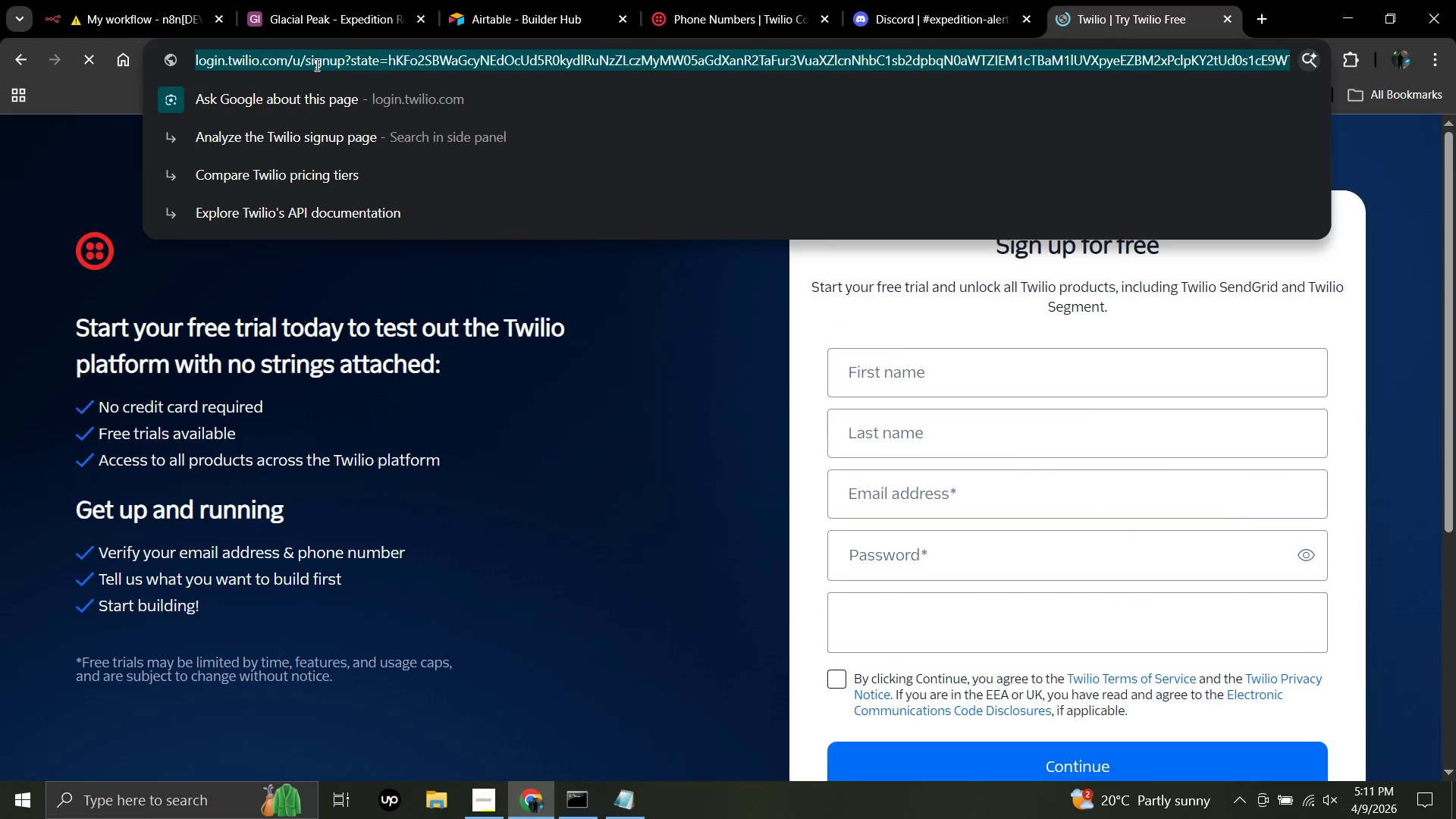 
type([redacted])
 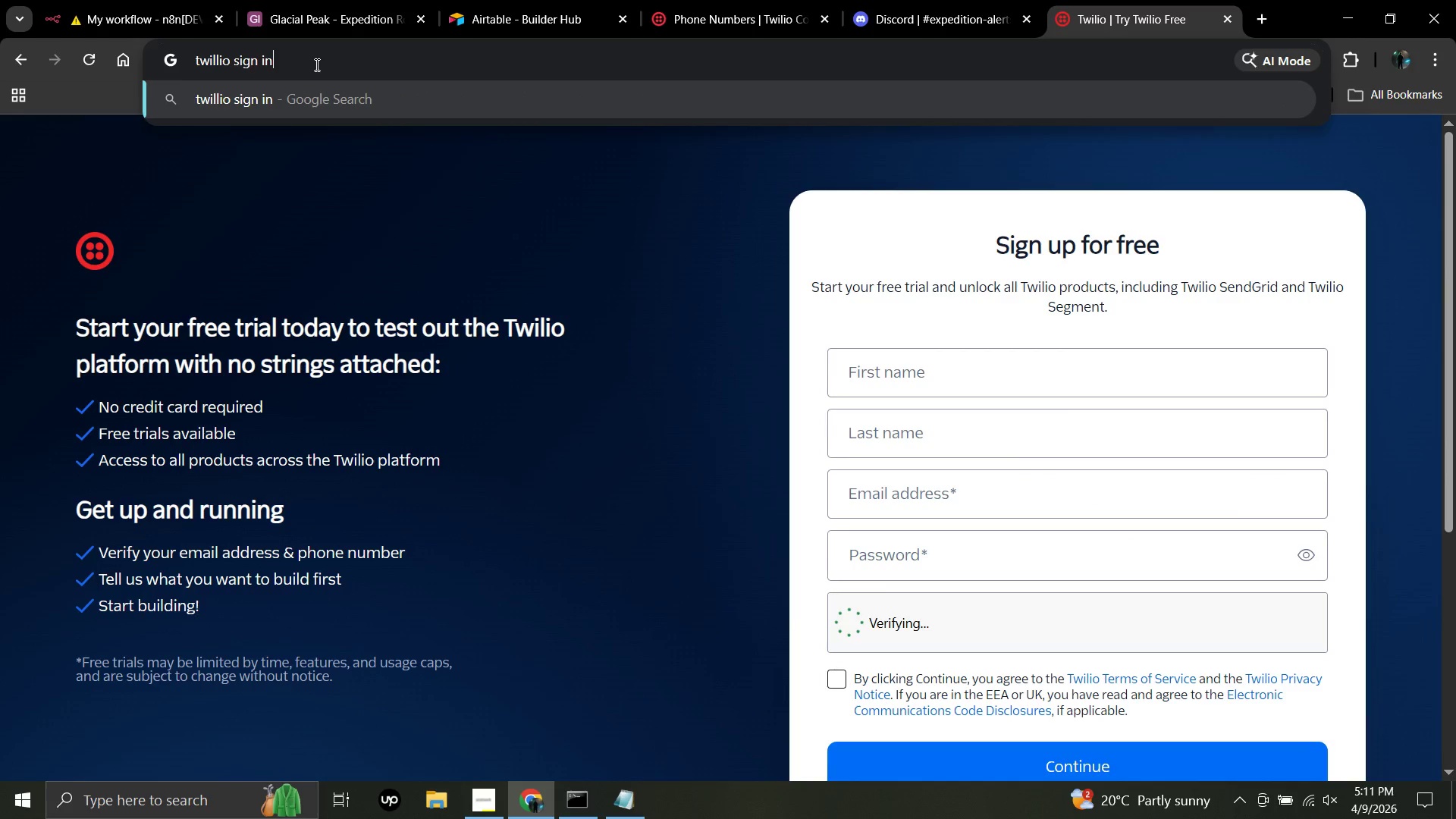 
key(Enter)
 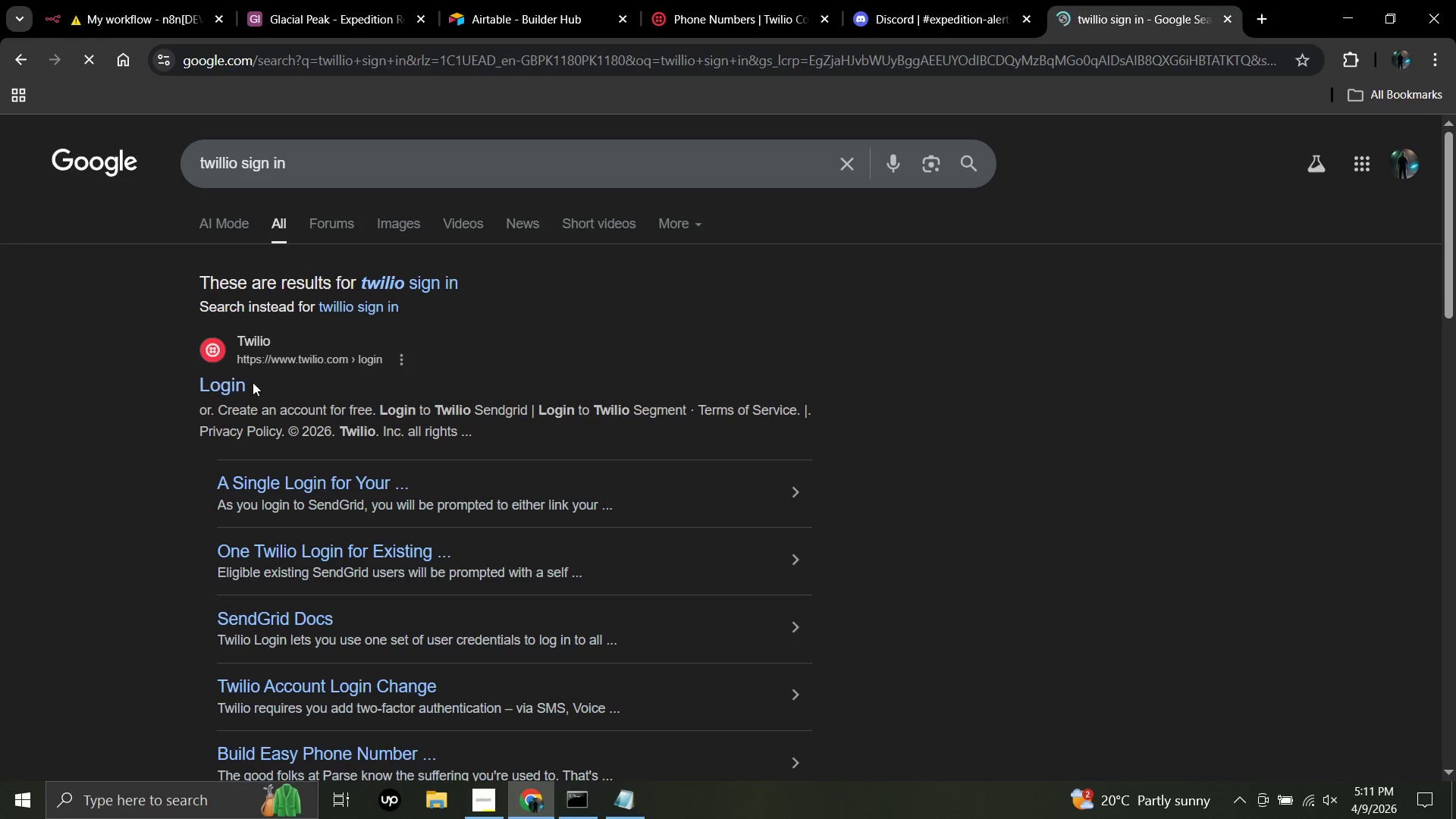 
left_click([224, 387])
 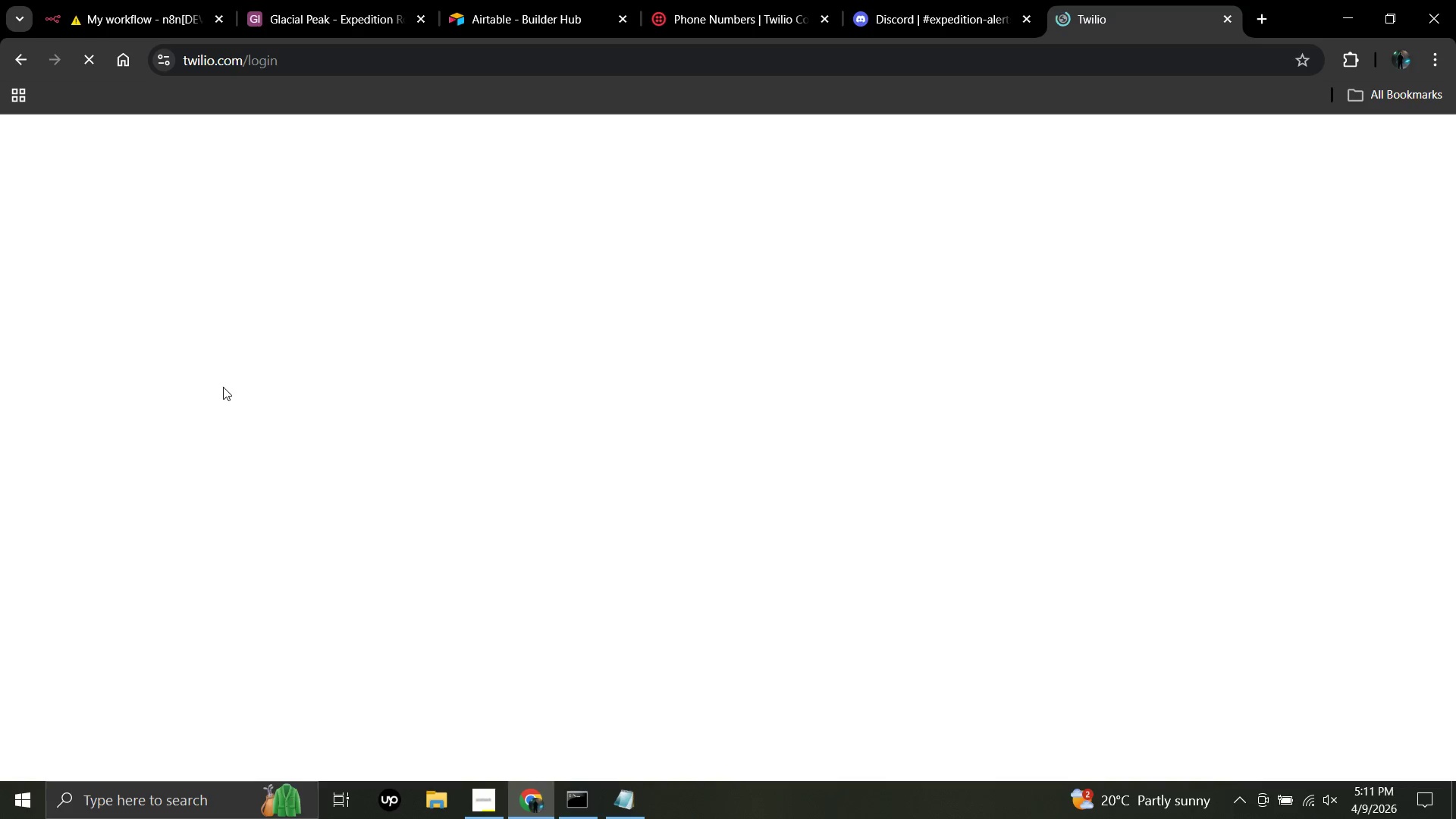 
wait(11.38)
 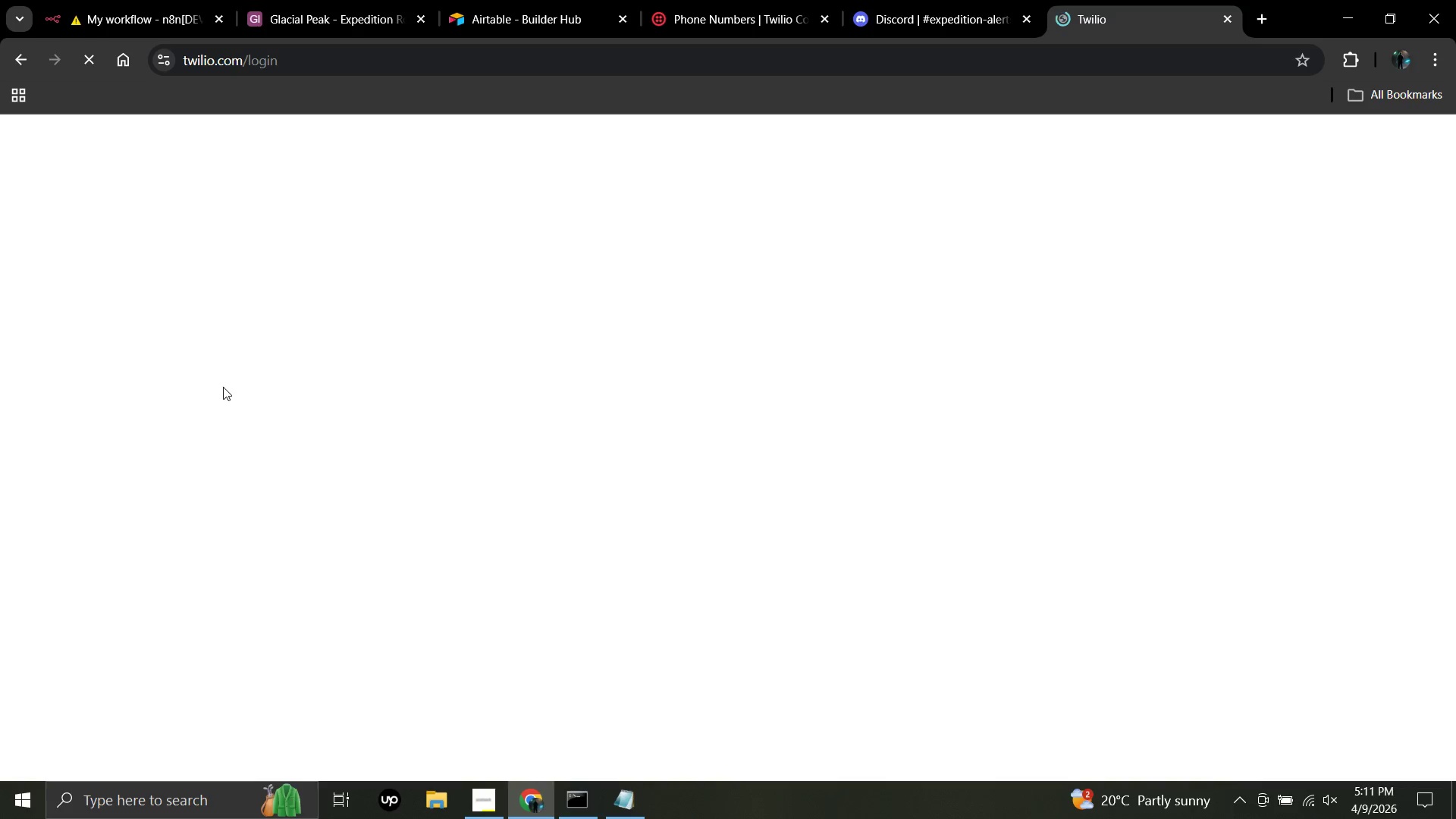 
left_click([619, 436])
 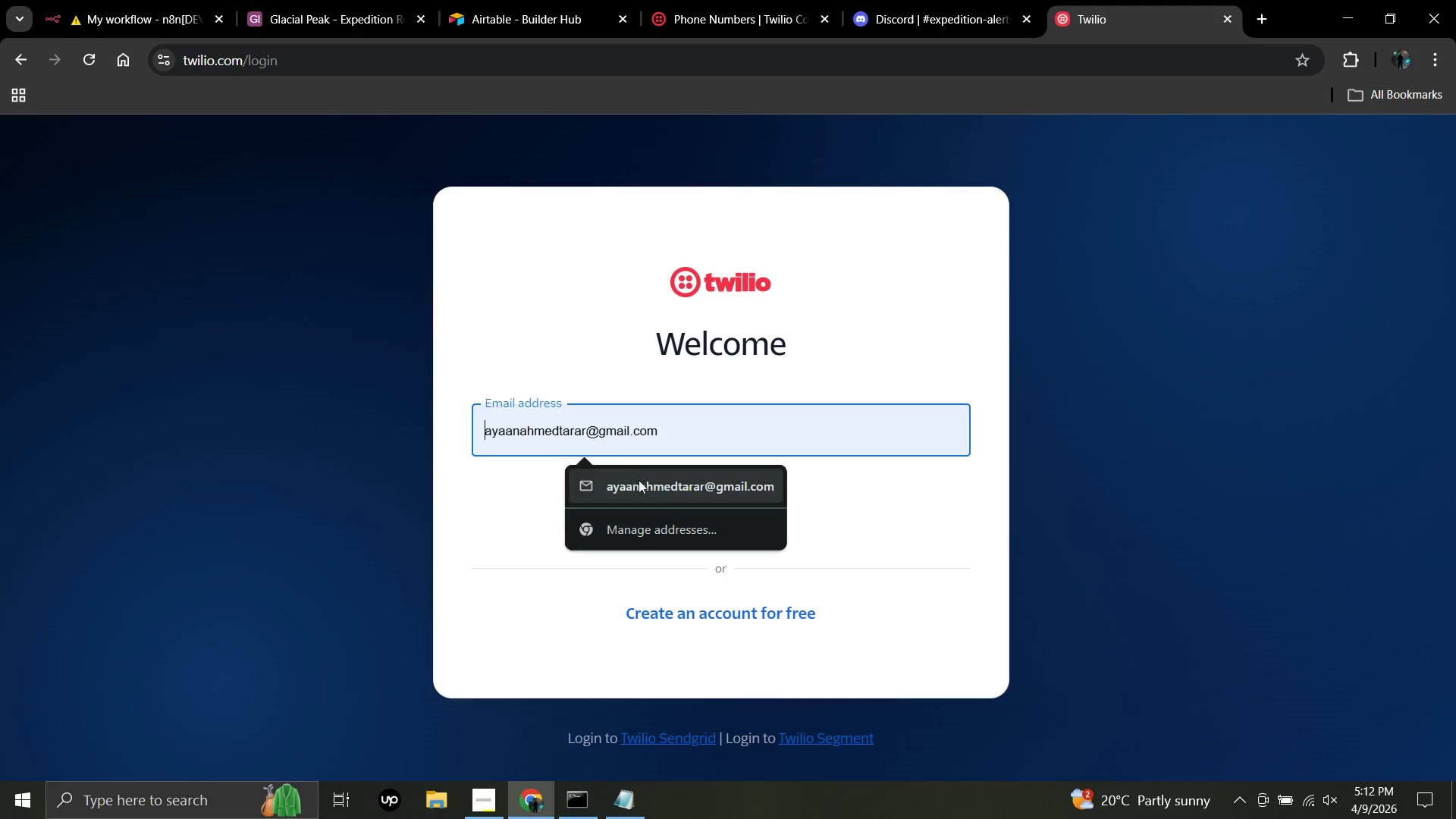 
left_click([639, 480])
 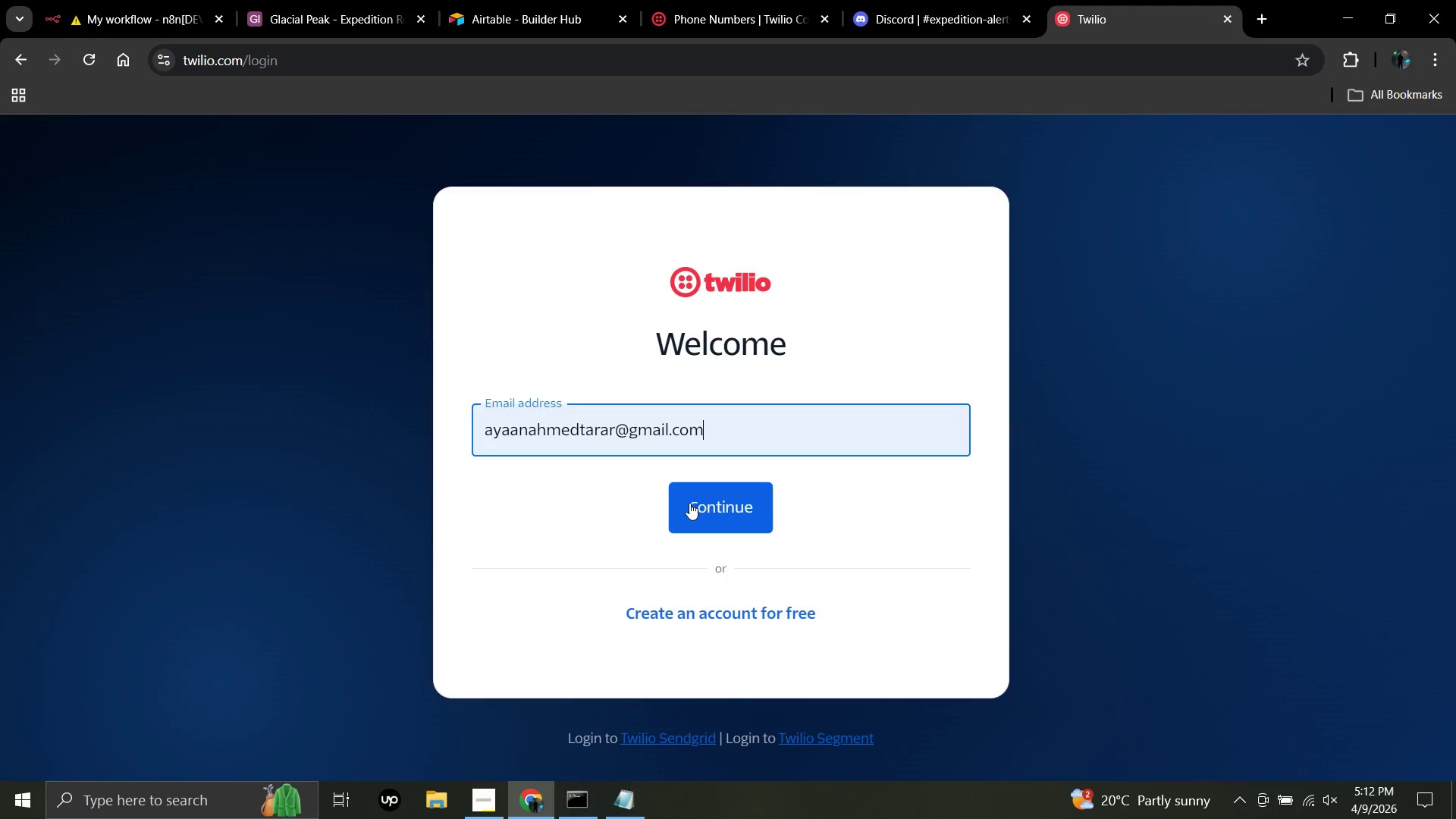 
left_click([689, 503])
 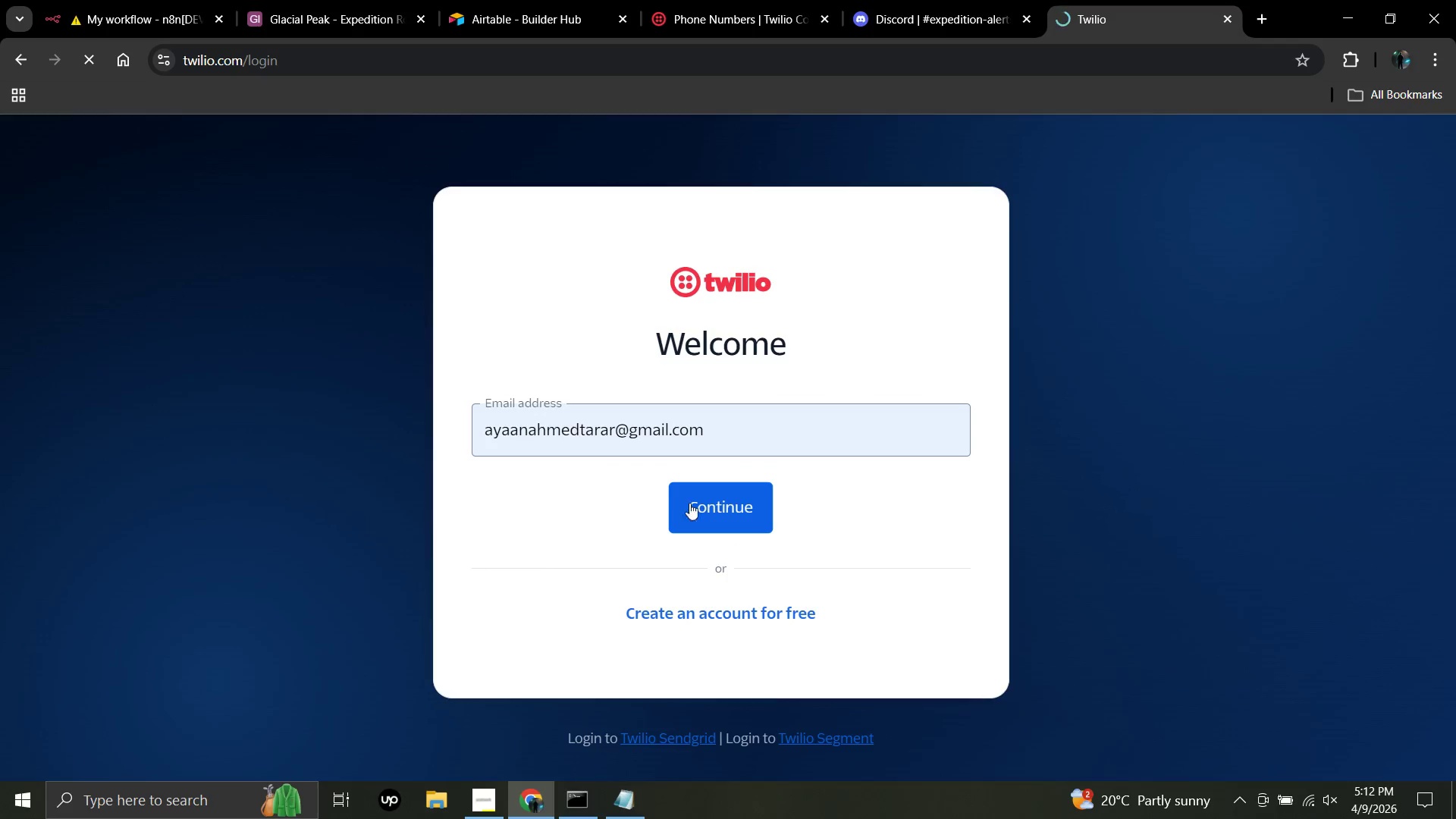 
wait(13.8)
 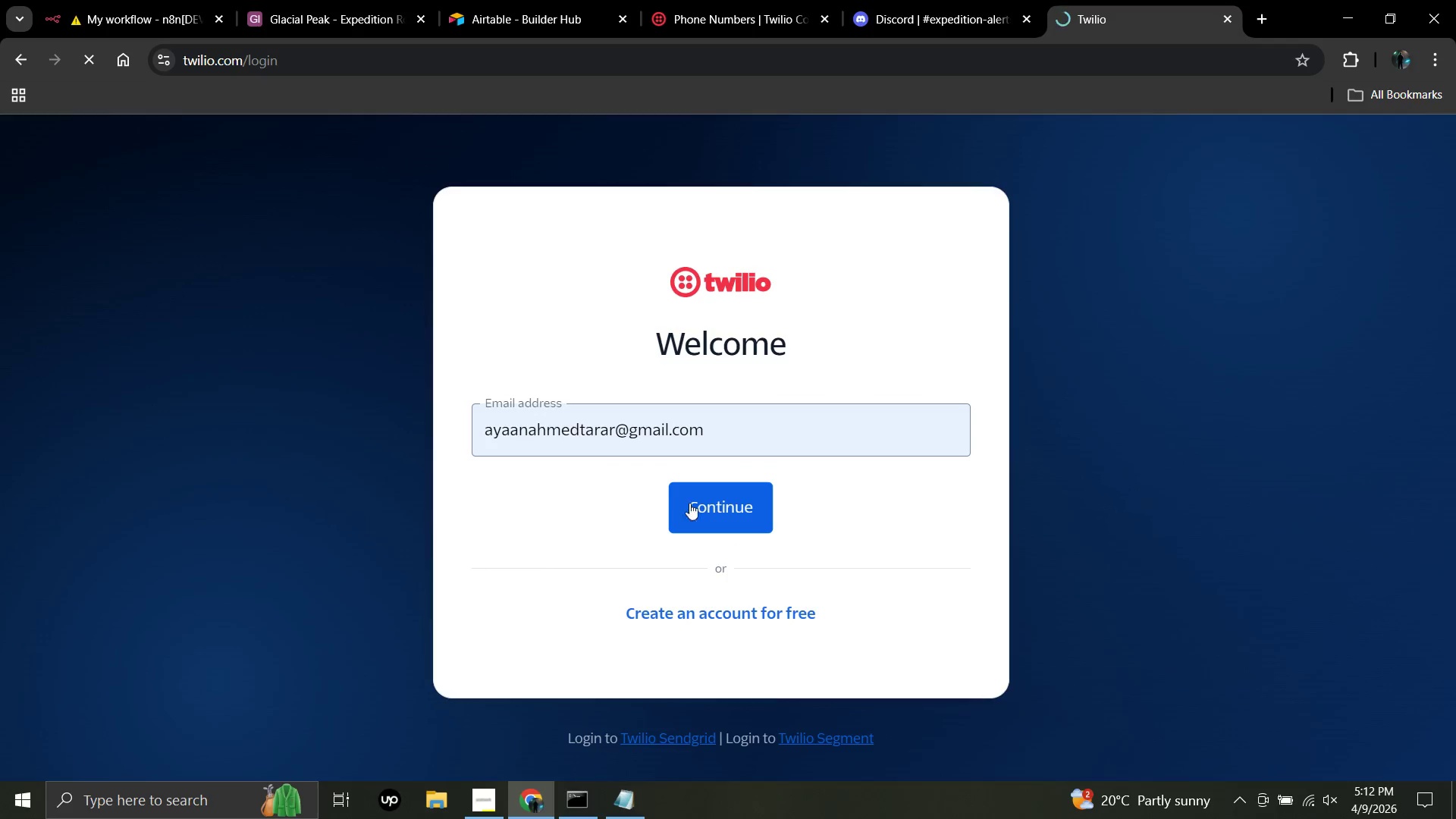 
left_click([969, 379])
 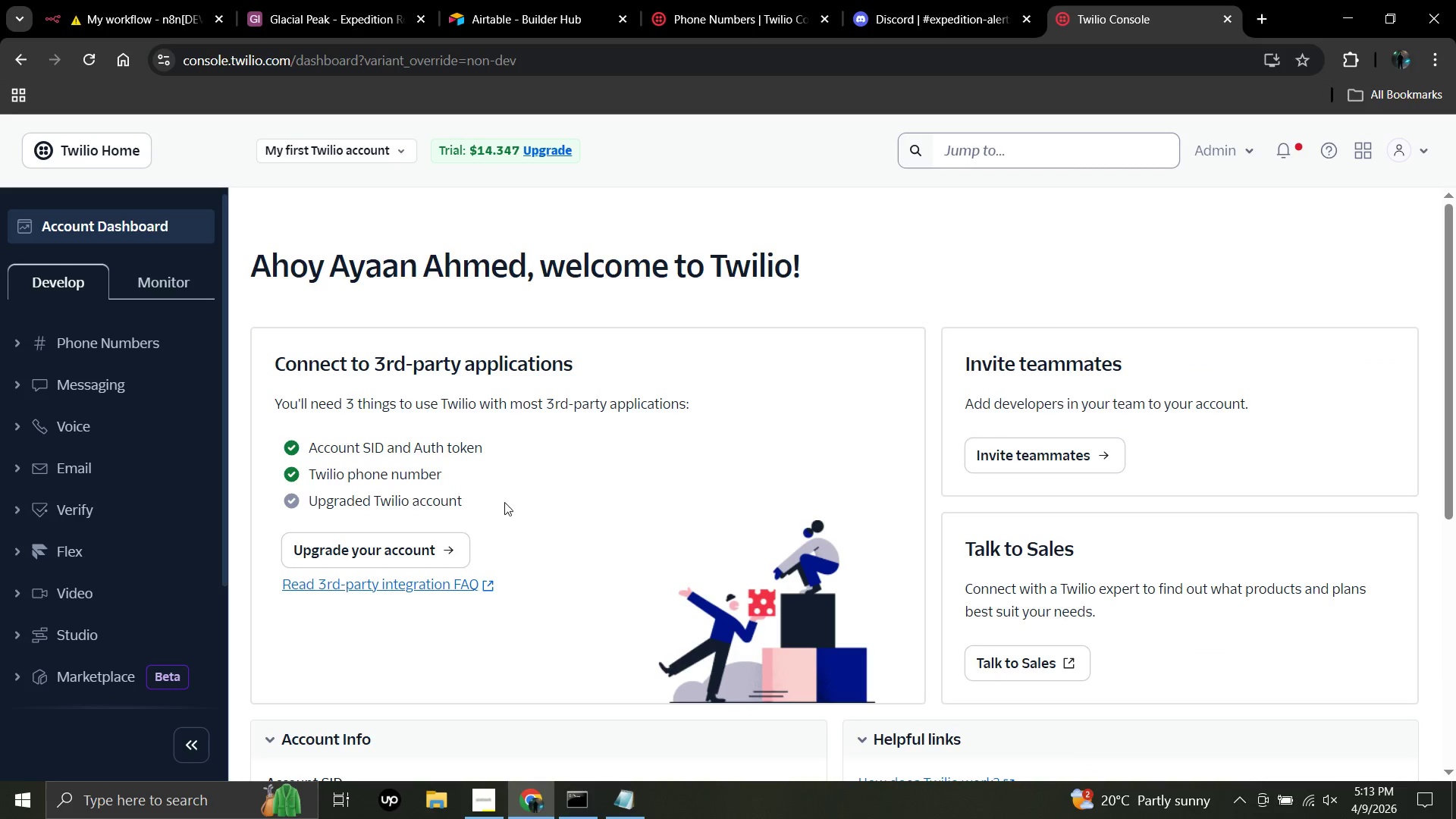 
wait(56.11)
 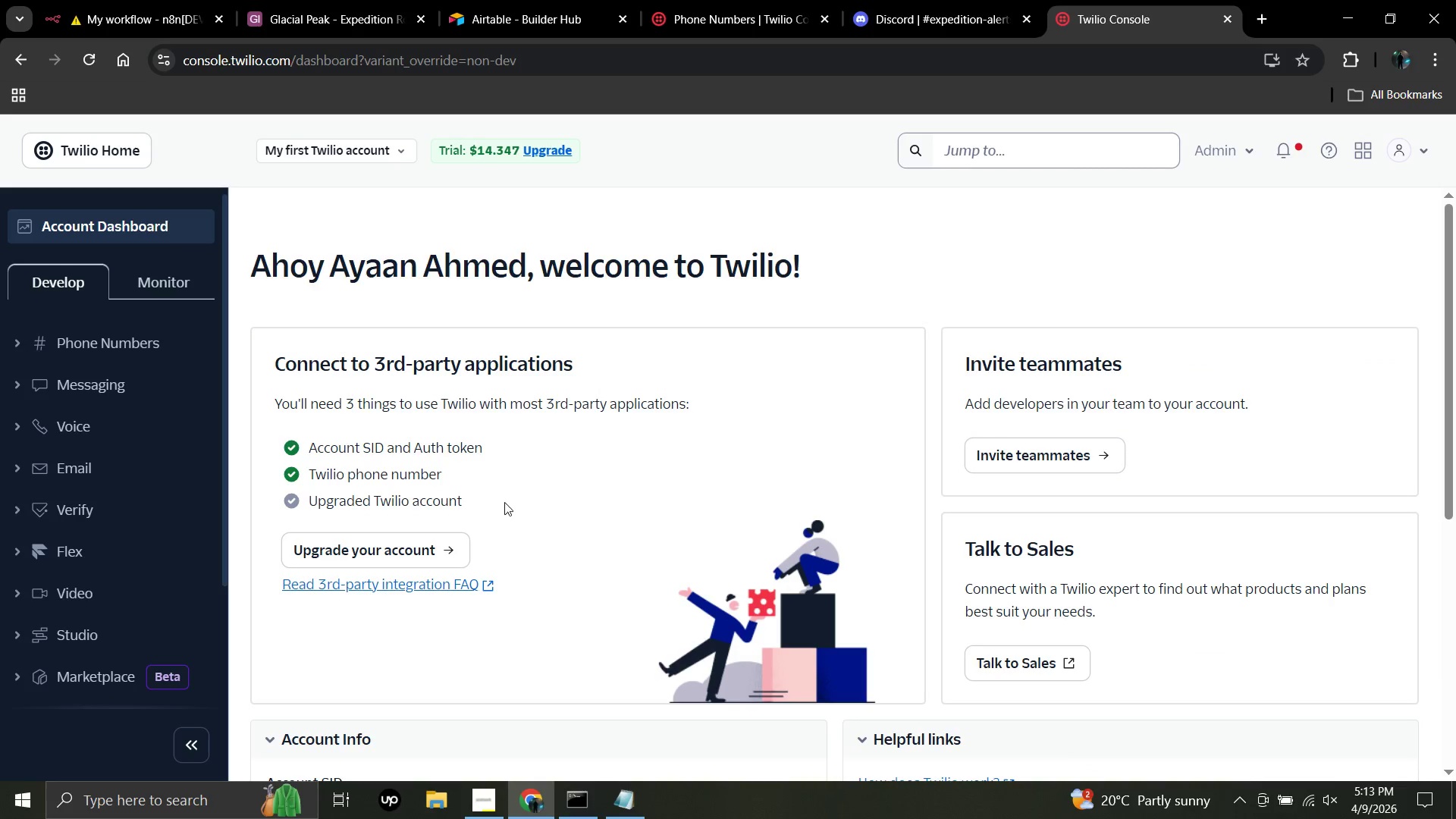 
left_click([107, 0])
 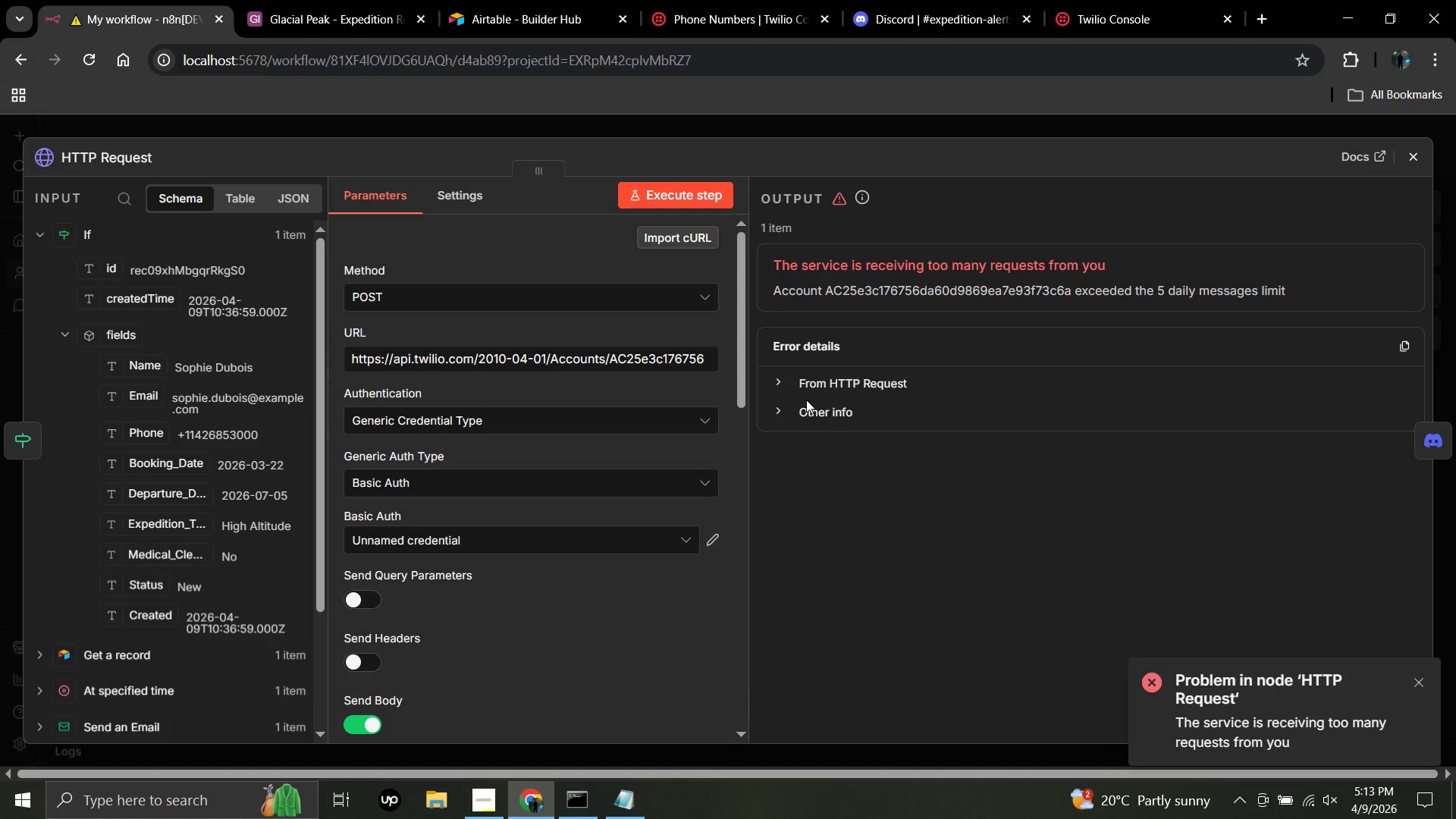 
wait(23.02)
 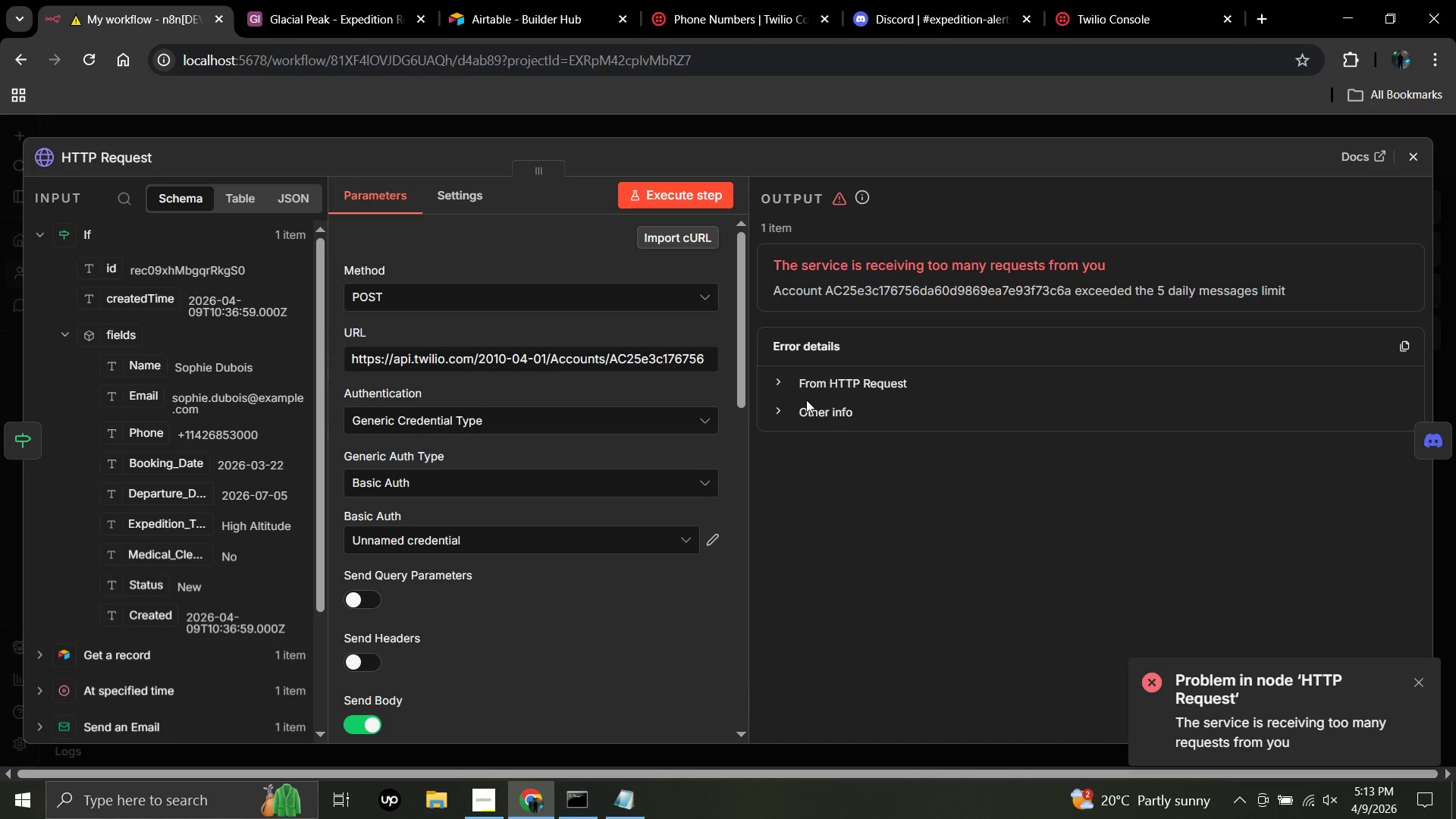 
left_click([465, 805])